 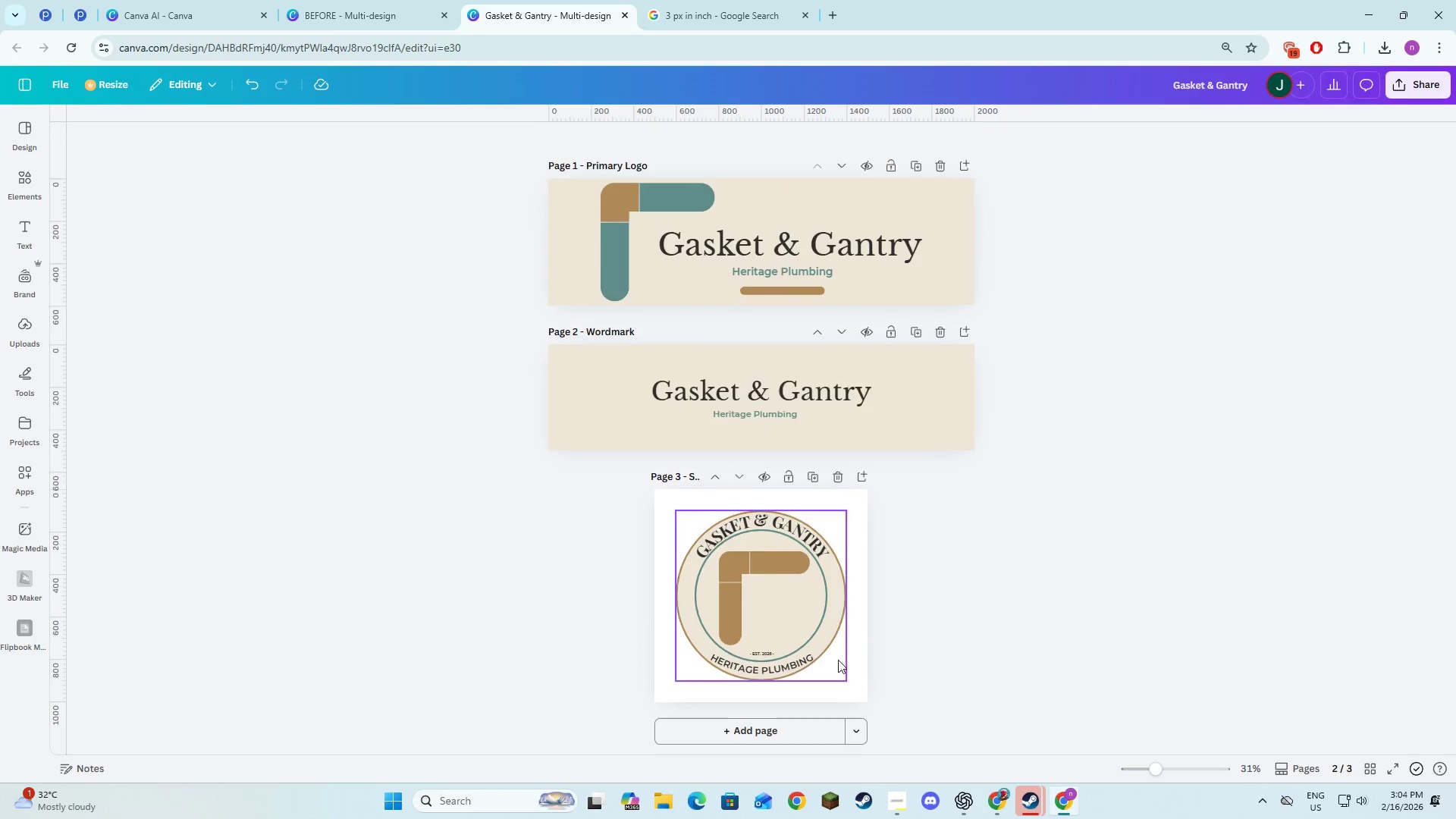 
scroll: coordinate [1039, 532], scroll_direction: down, amount: 3.0
 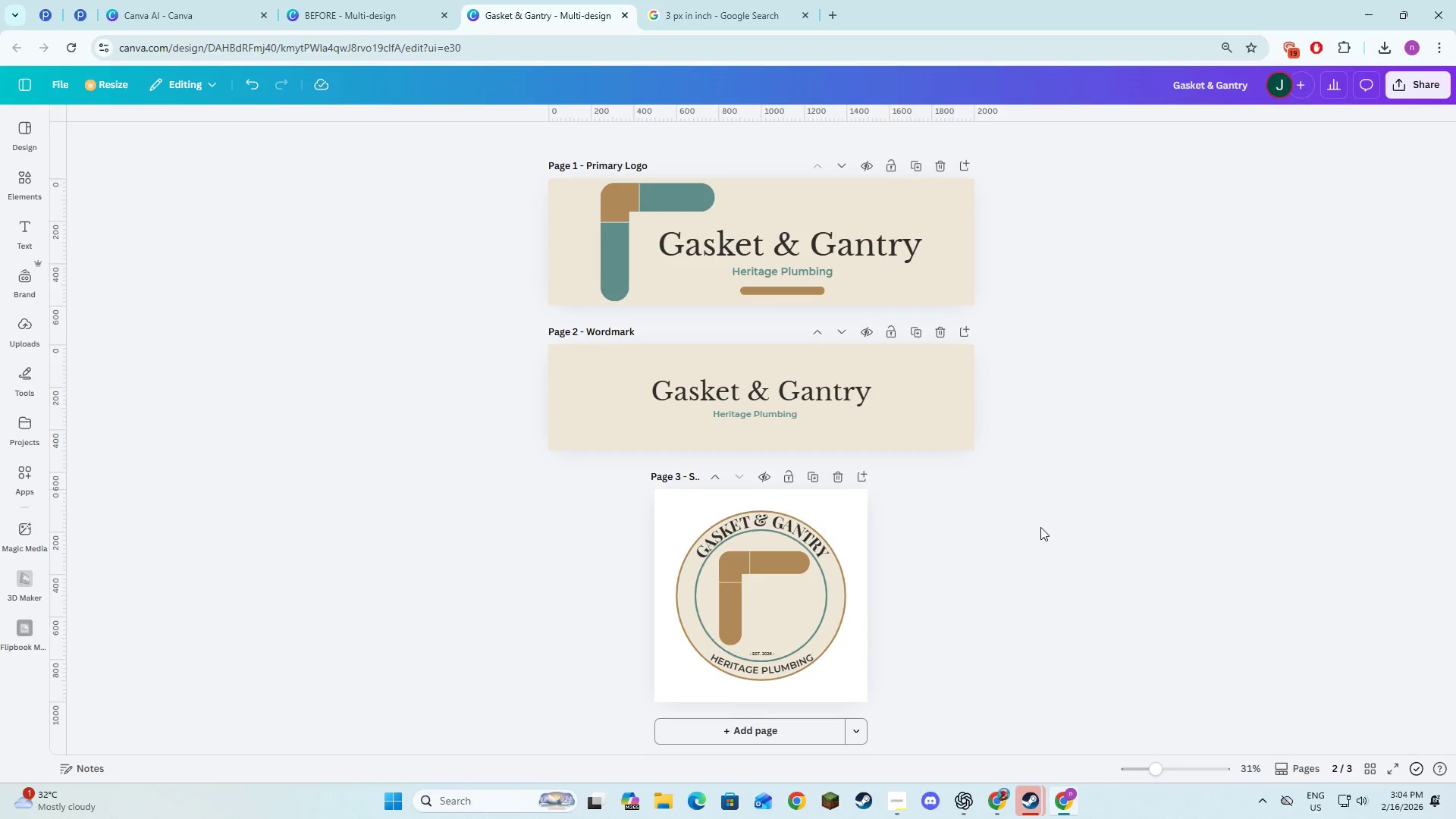 
scroll: coordinate [879, 404], scroll_direction: up, amount: 2.0
 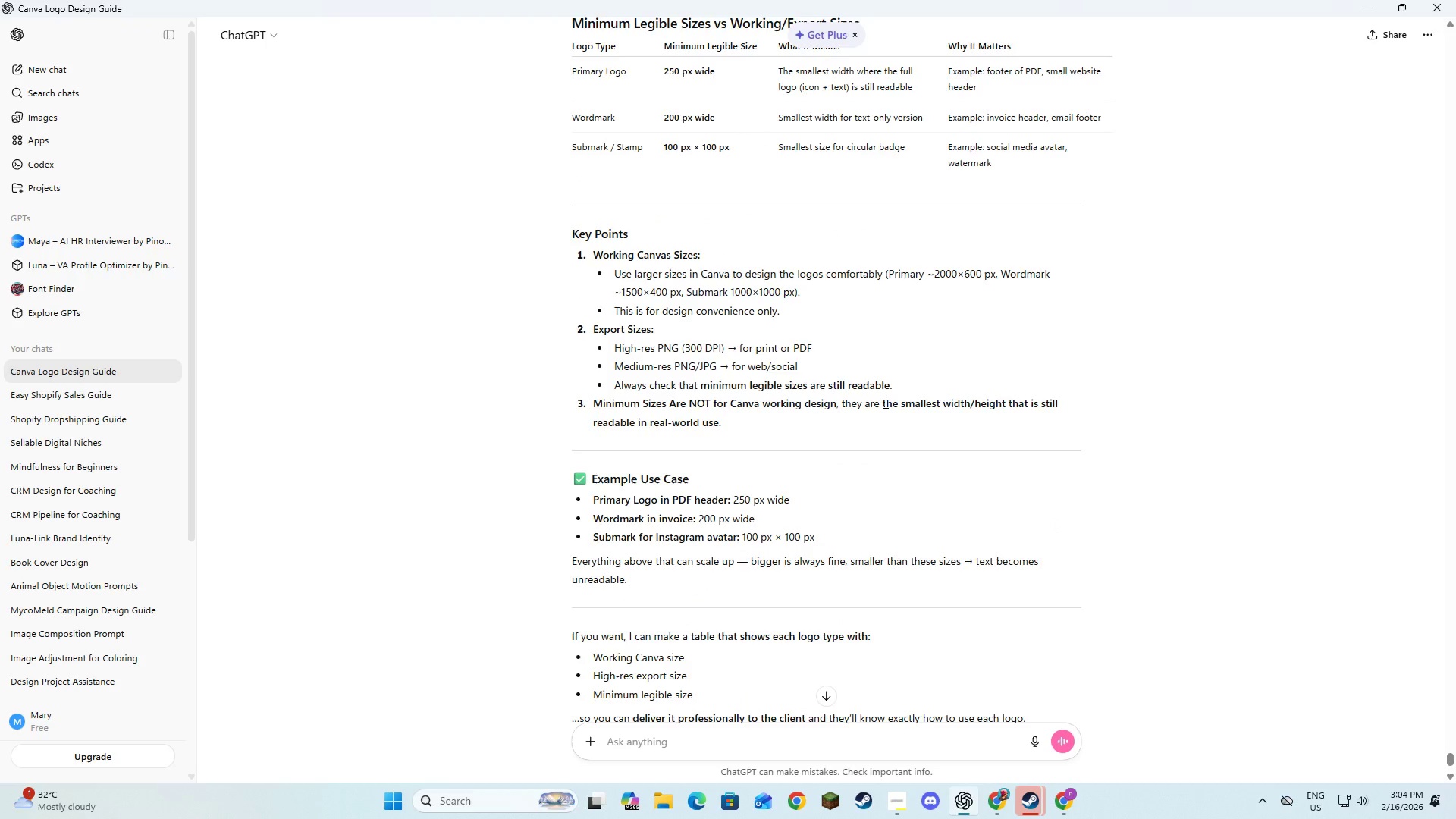 
left_click([885, 737])
 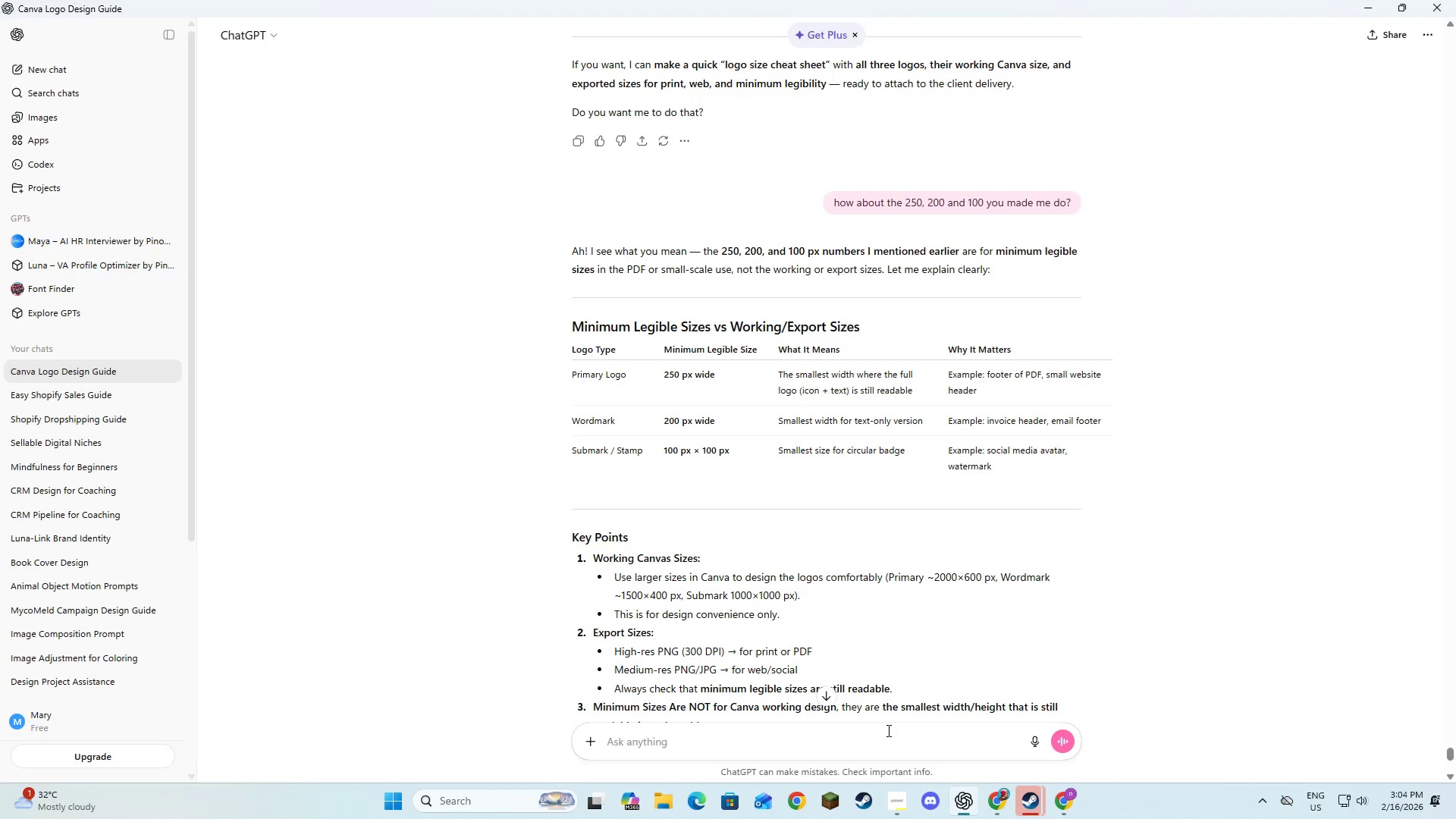 
key(W)
 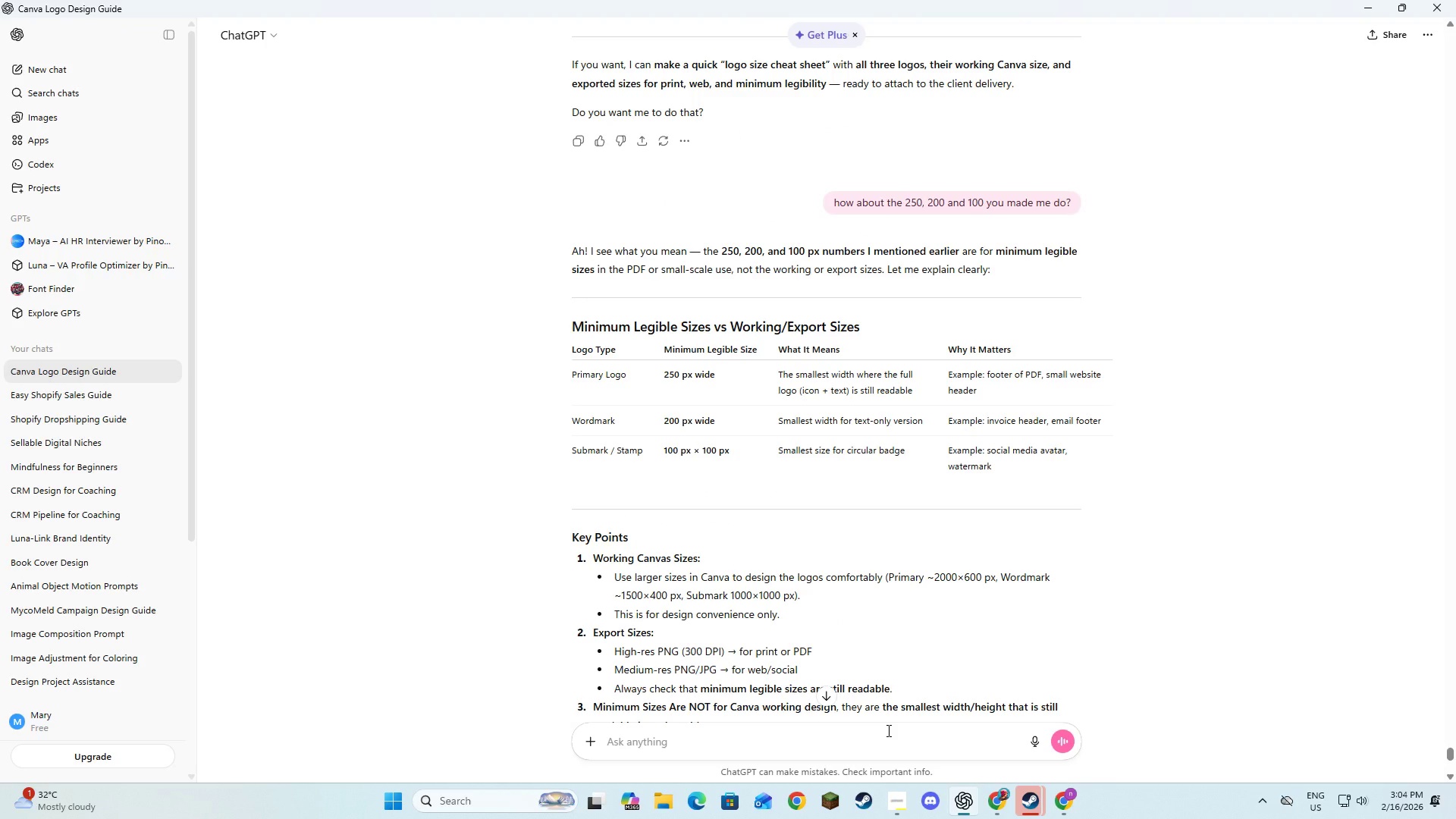 
scroll: coordinate [886, 401], scroll_direction: up, amount: 4.0
 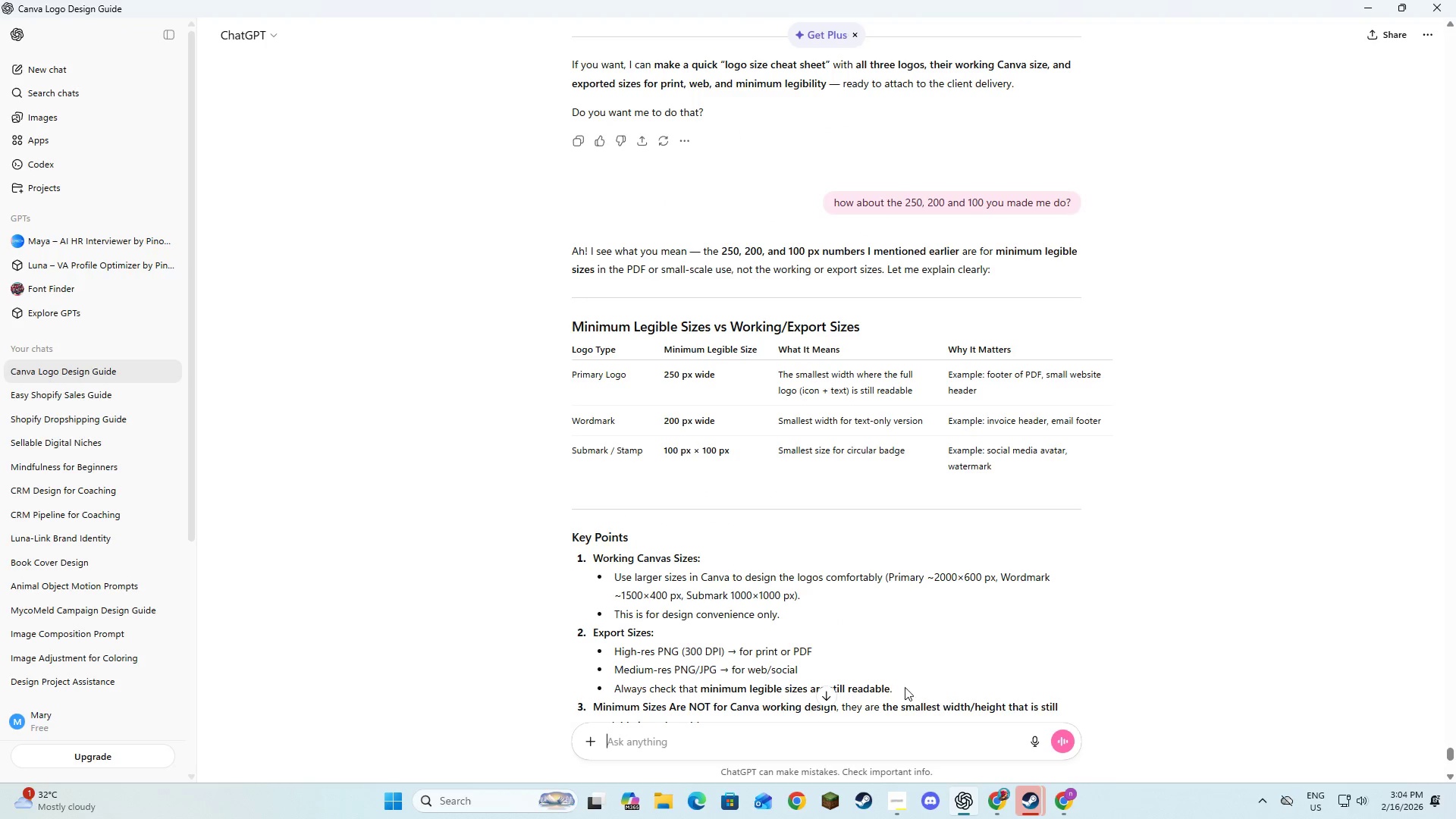 
type(hat excatly )
key(Backspace)
key(Backspace)
key(Backspace)
key(Backspace)
key(Backspace)
type(a)
key(Backspace)
key(Backspace)
type(actly I will gonna send as delieverables)
 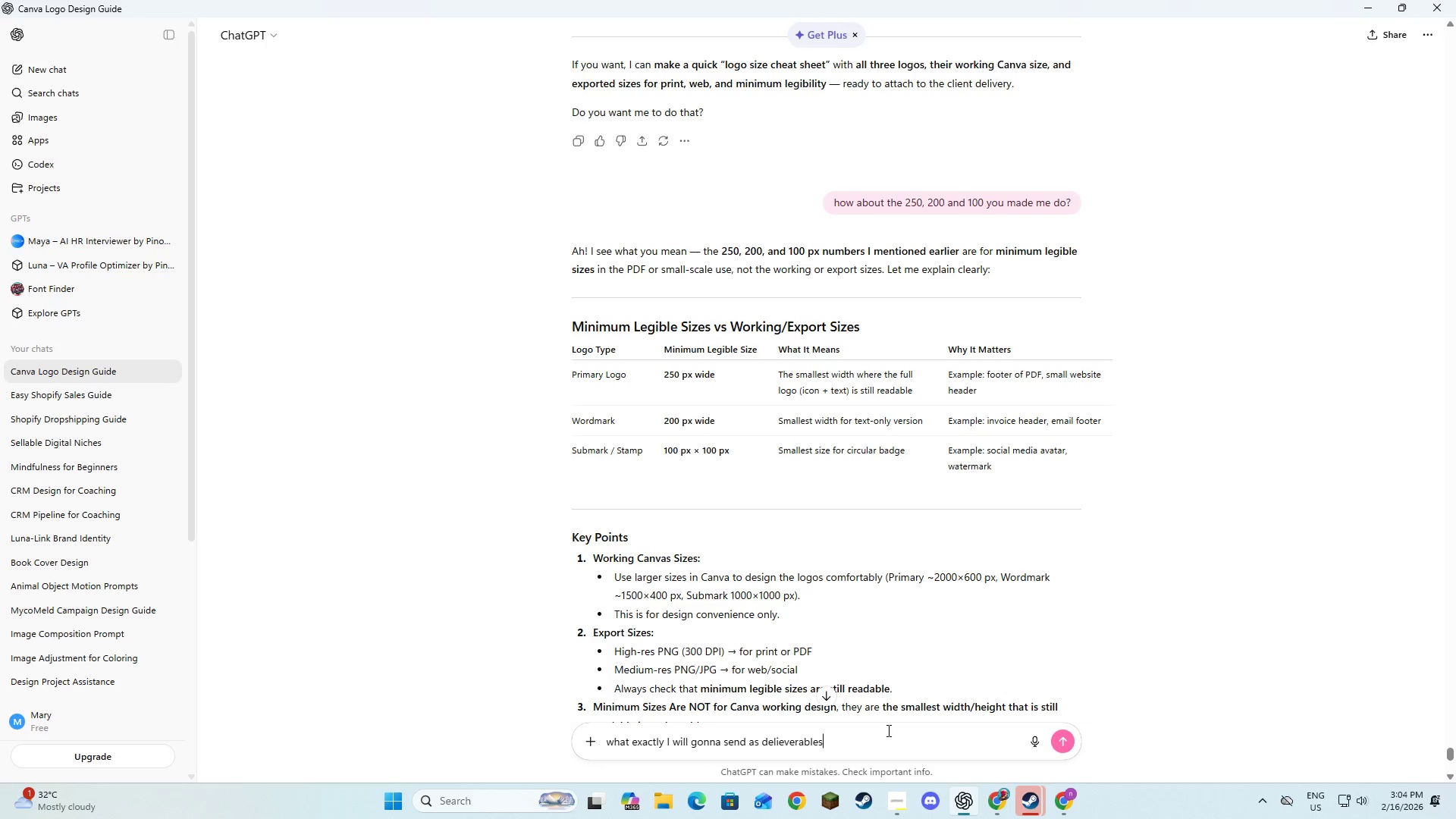 
key(Enter)
 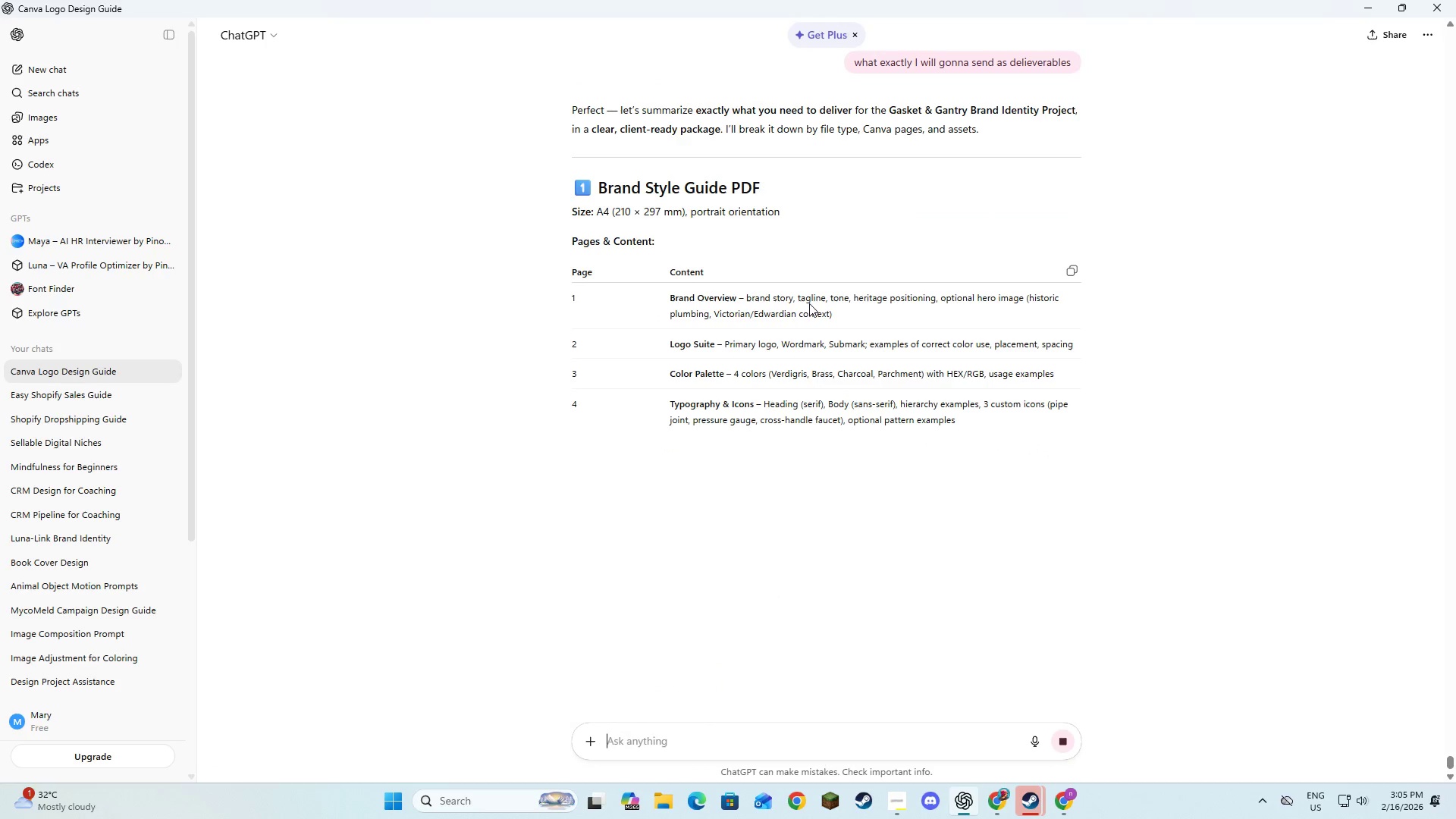 
wait(5.64)
 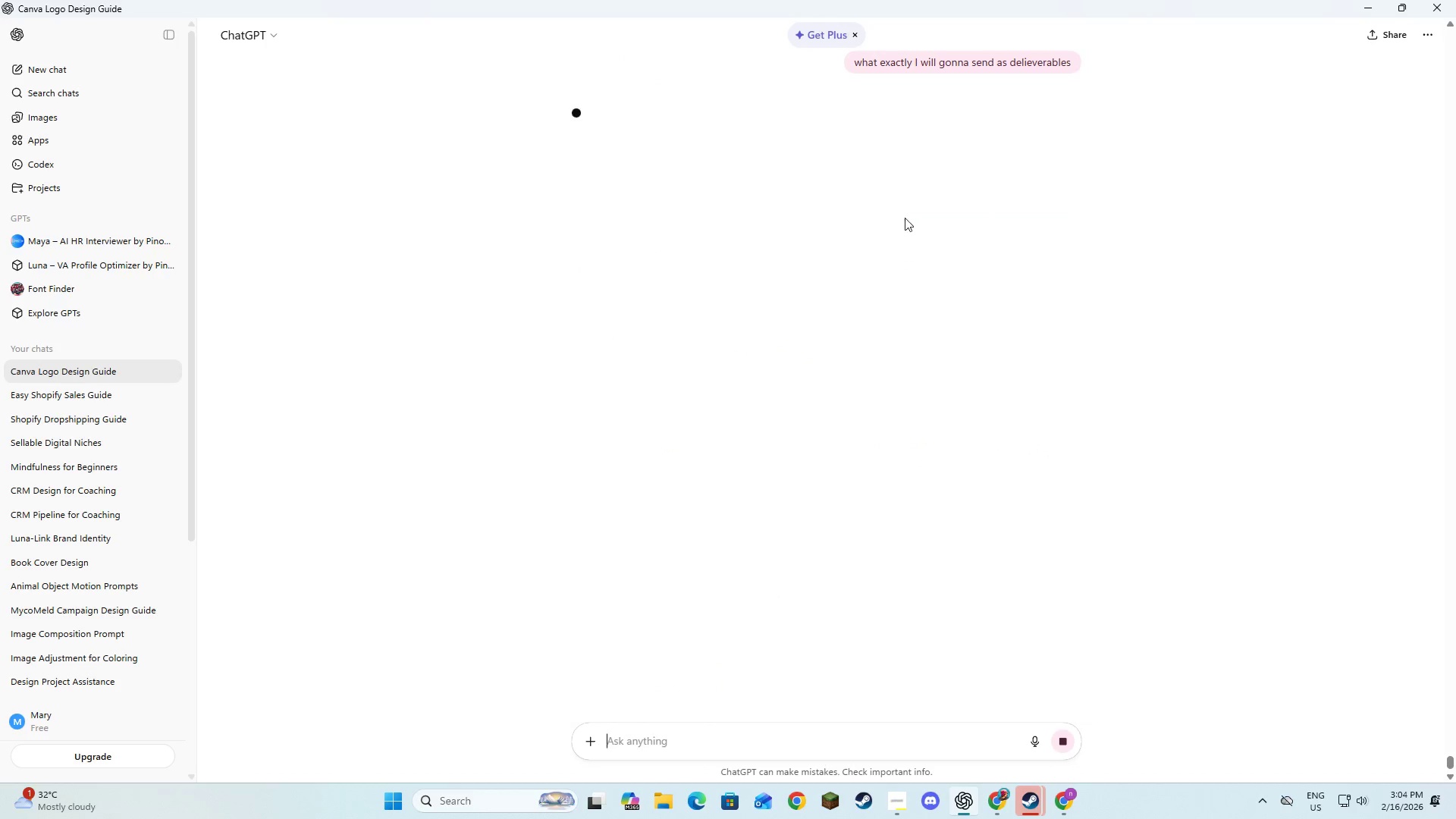 
left_click([780, 341])
 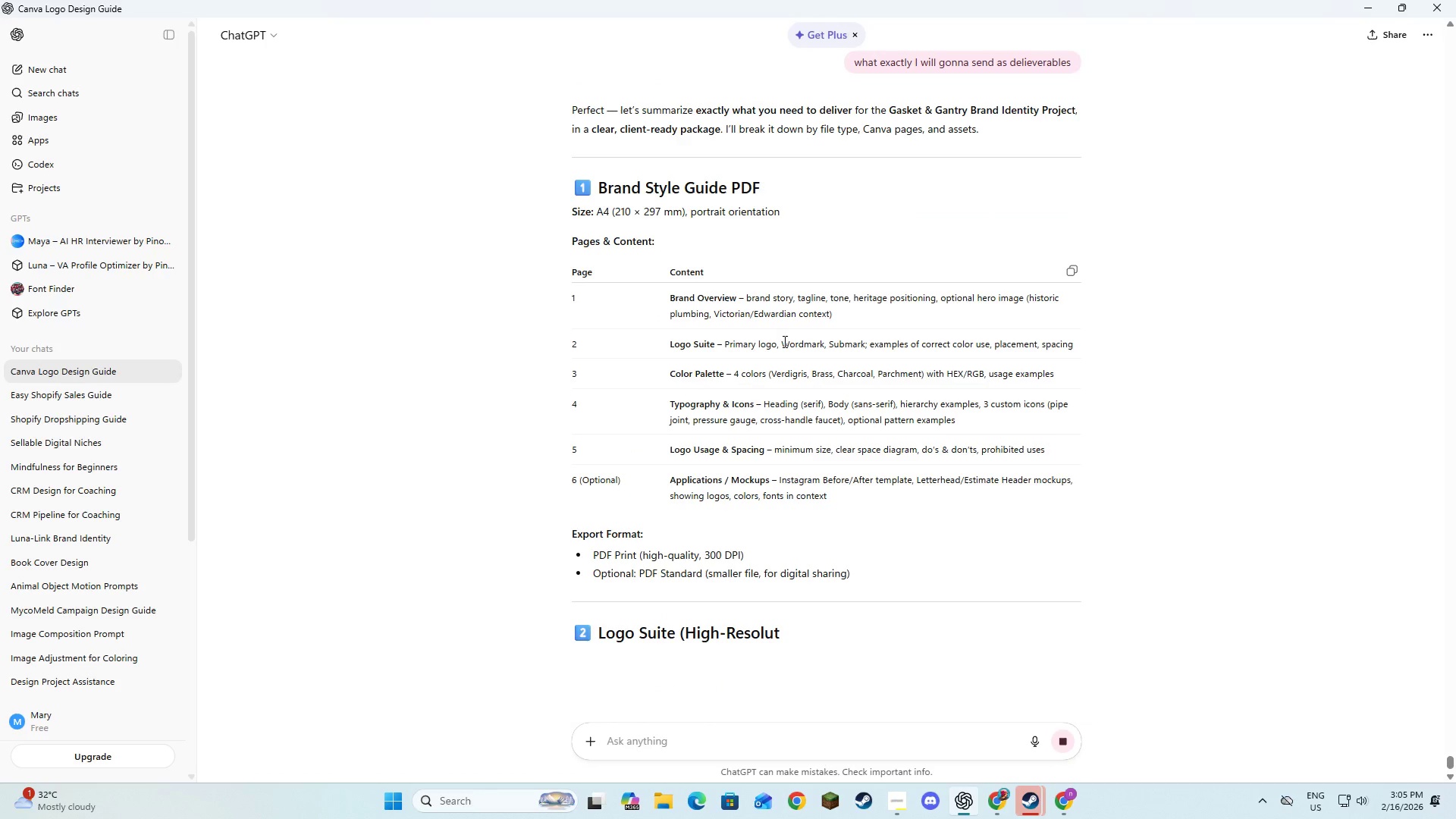 
left_click_drag(start_coordinate=[783, 341], to_coordinate=[788, 341])
 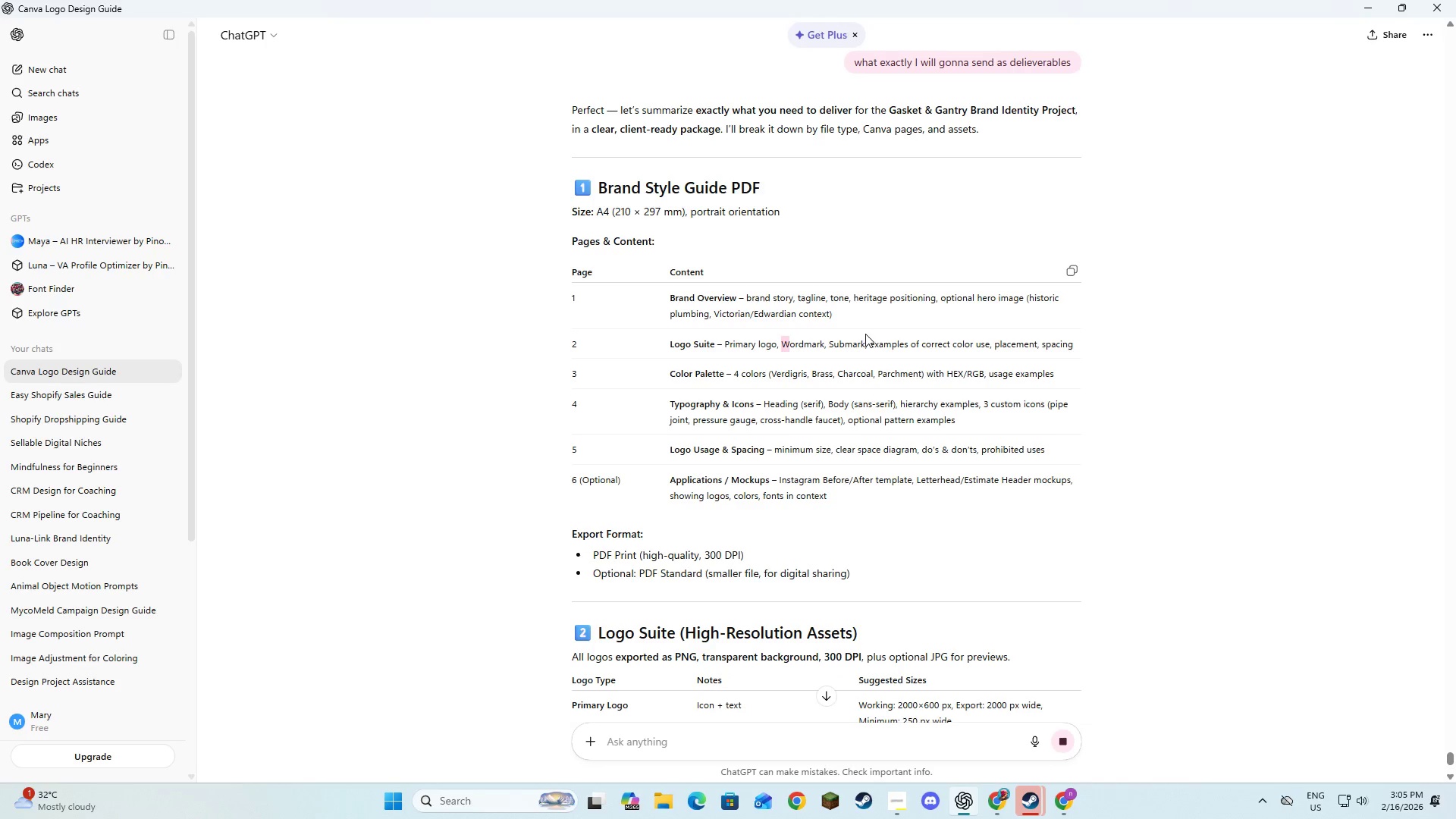 
left_click([883, 344])
 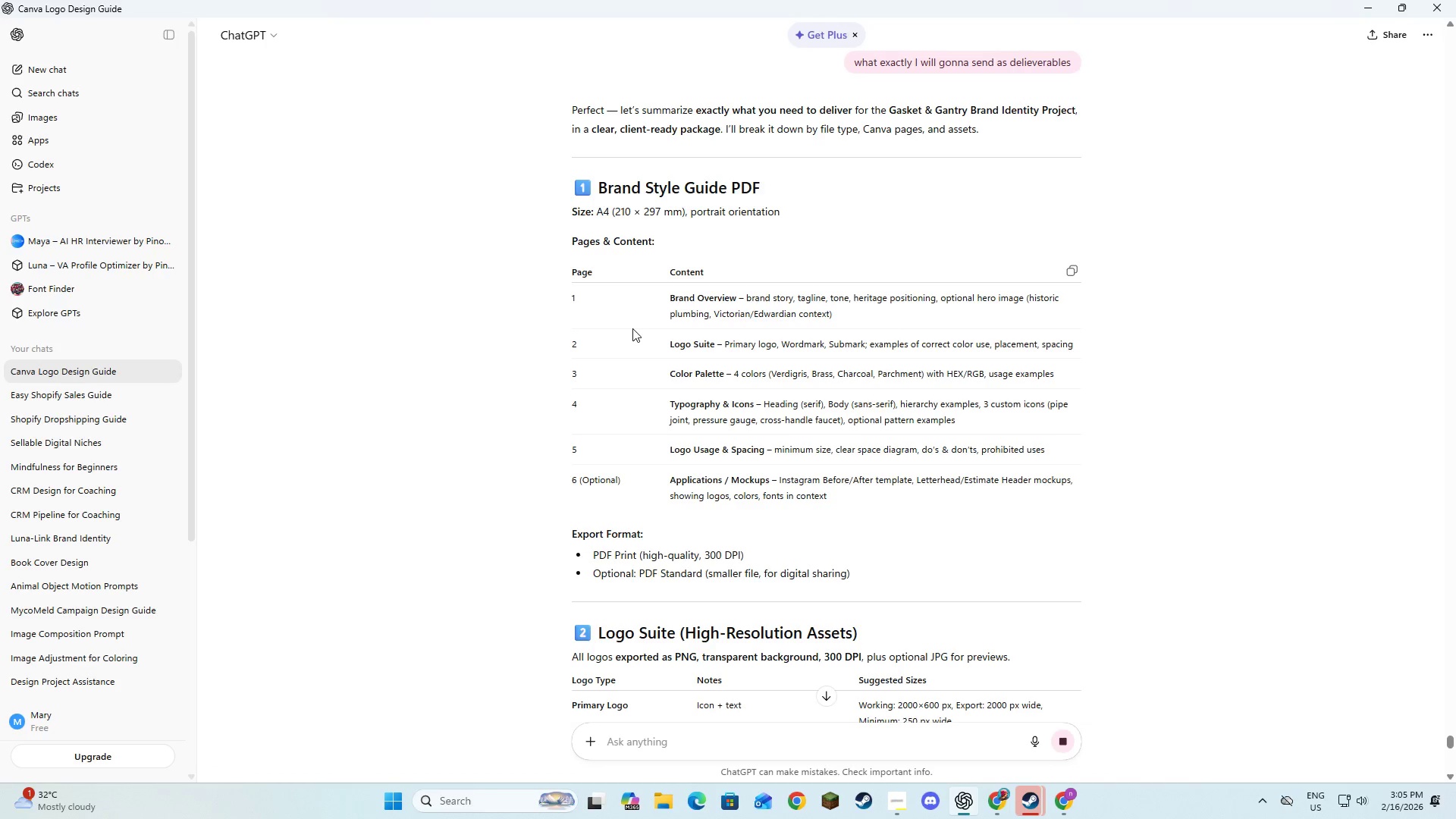 
wait(11.28)
 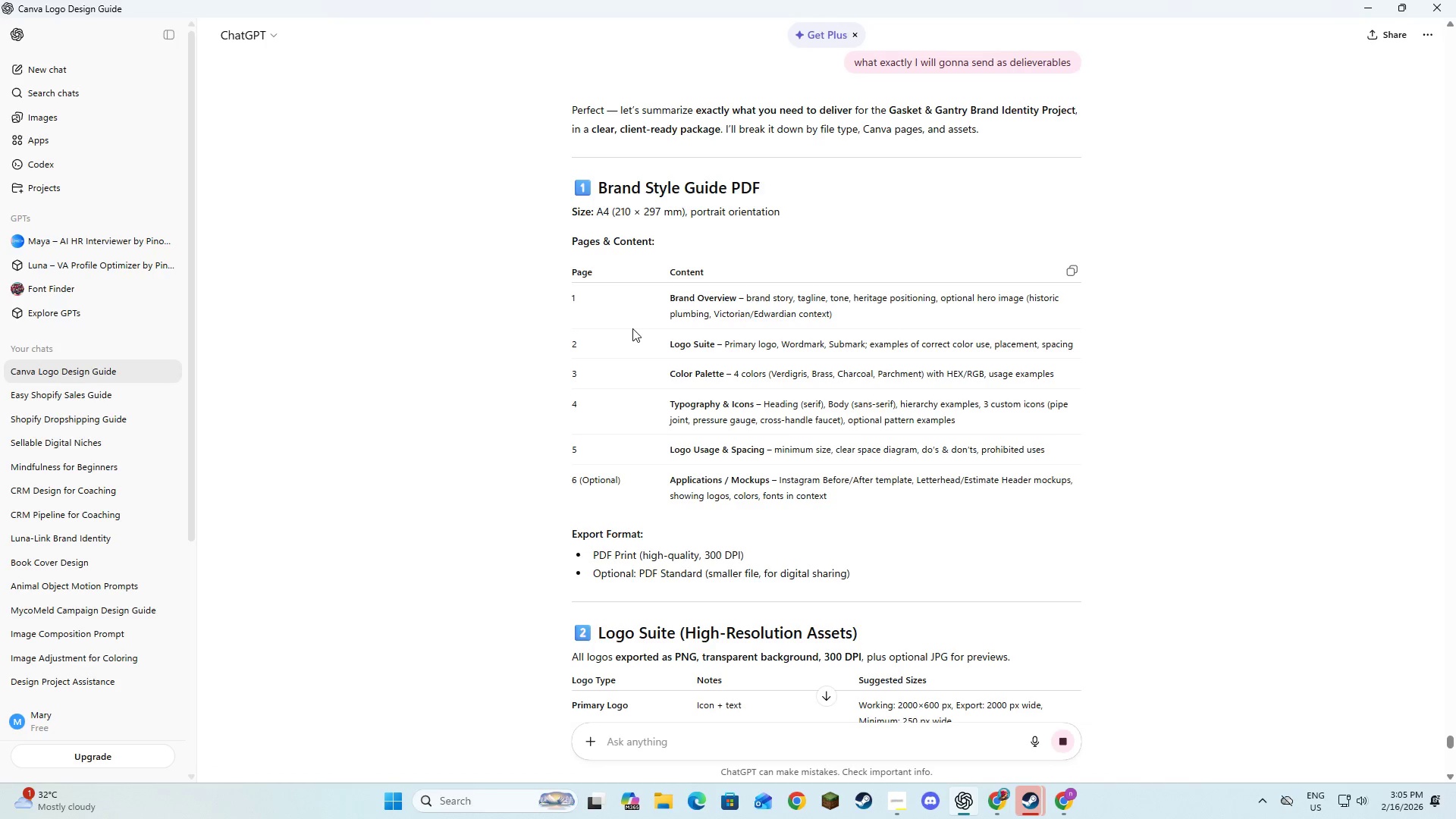 
key(Alt+AltLeft)
 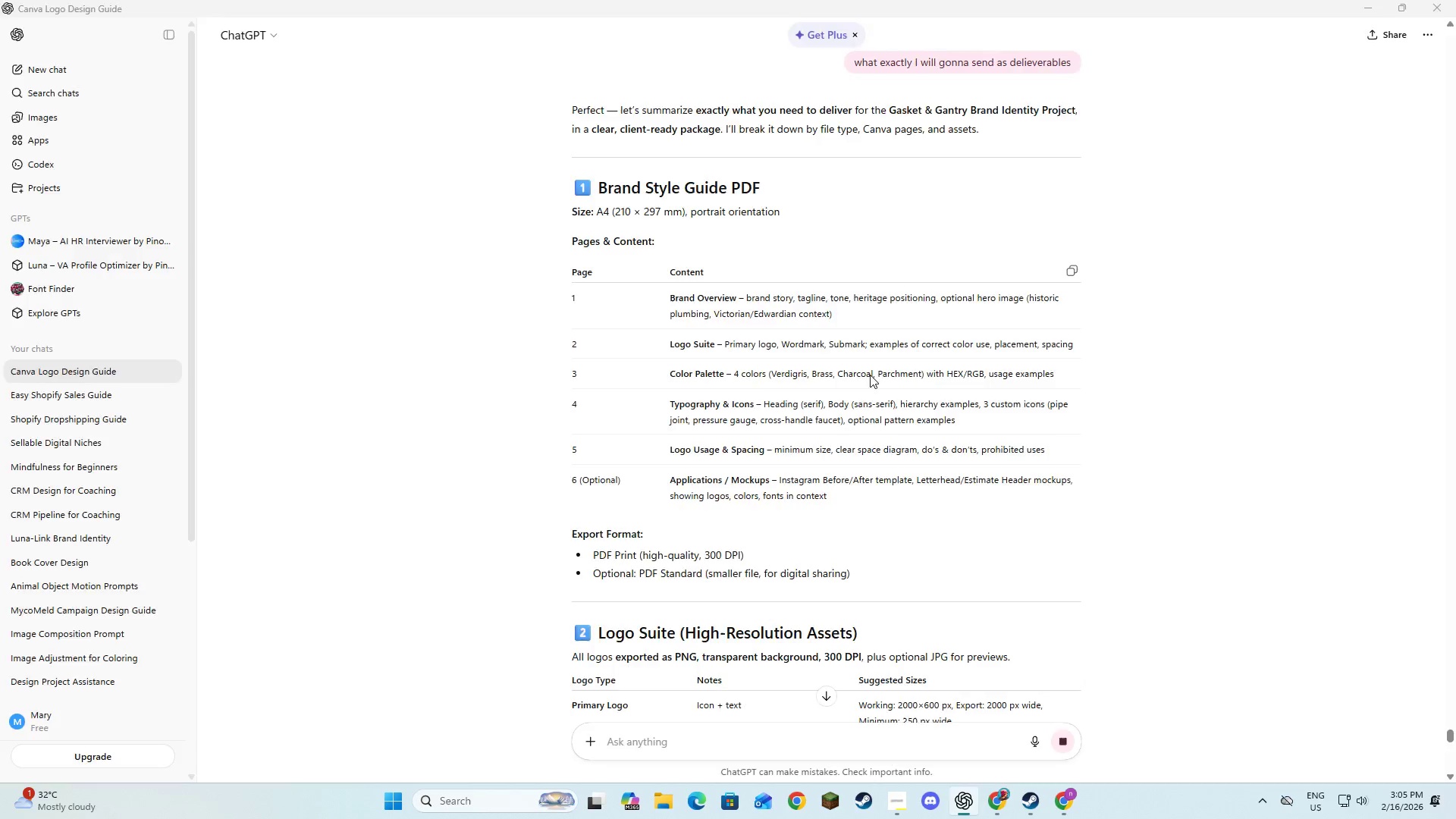 
key(Alt+Tab)
 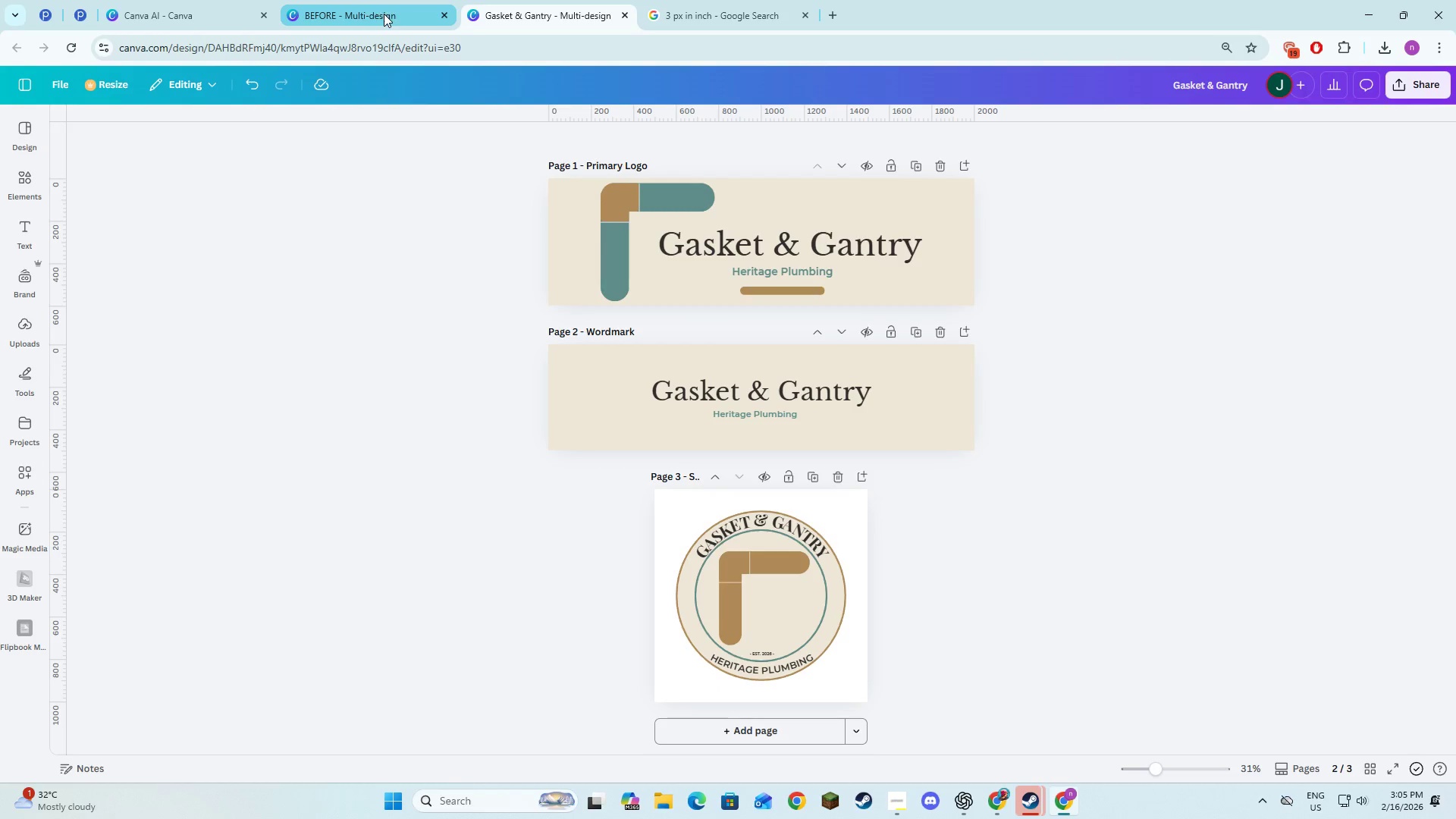 
left_click([380, 10])
 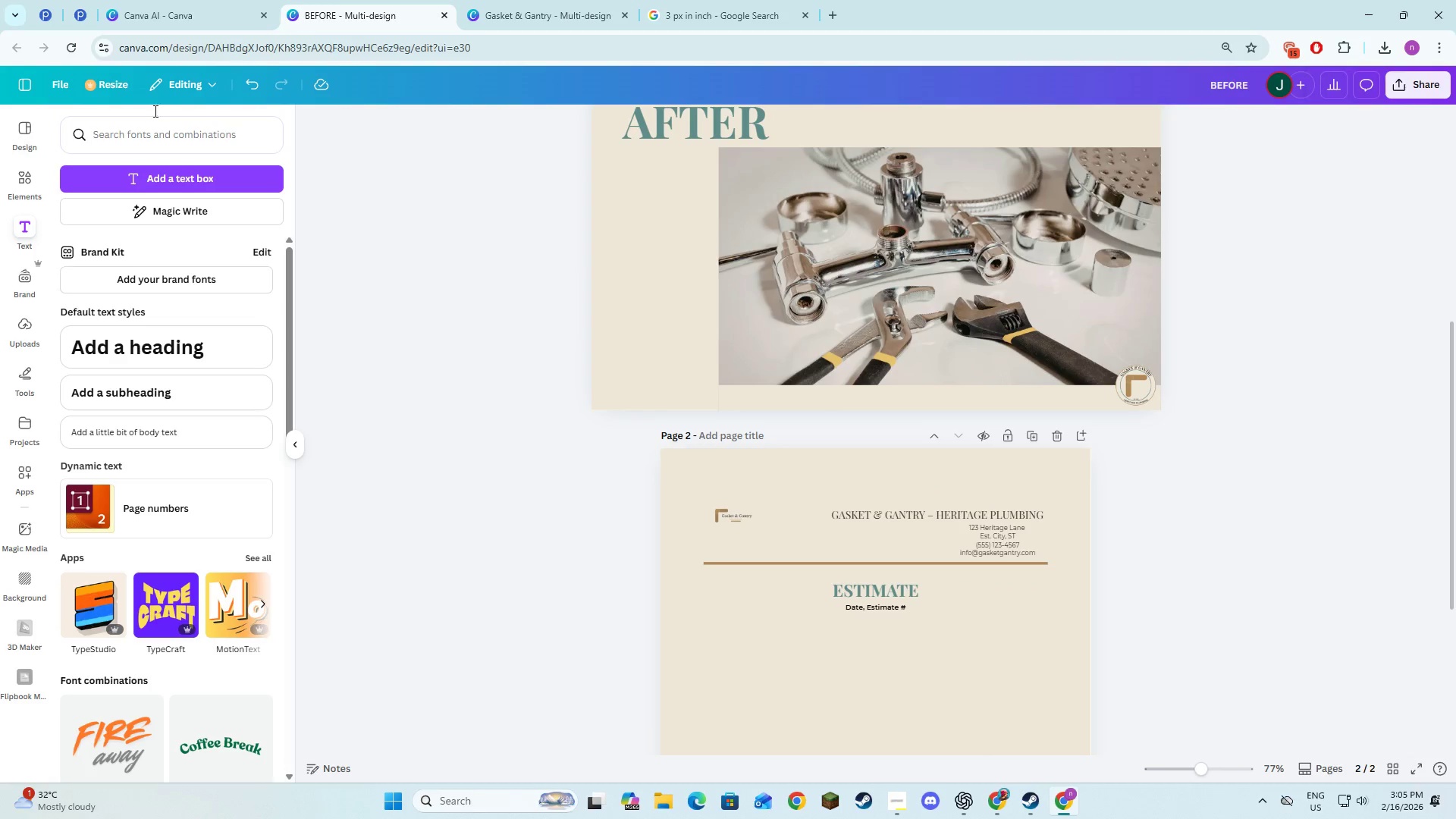 
left_click([141, 0])
 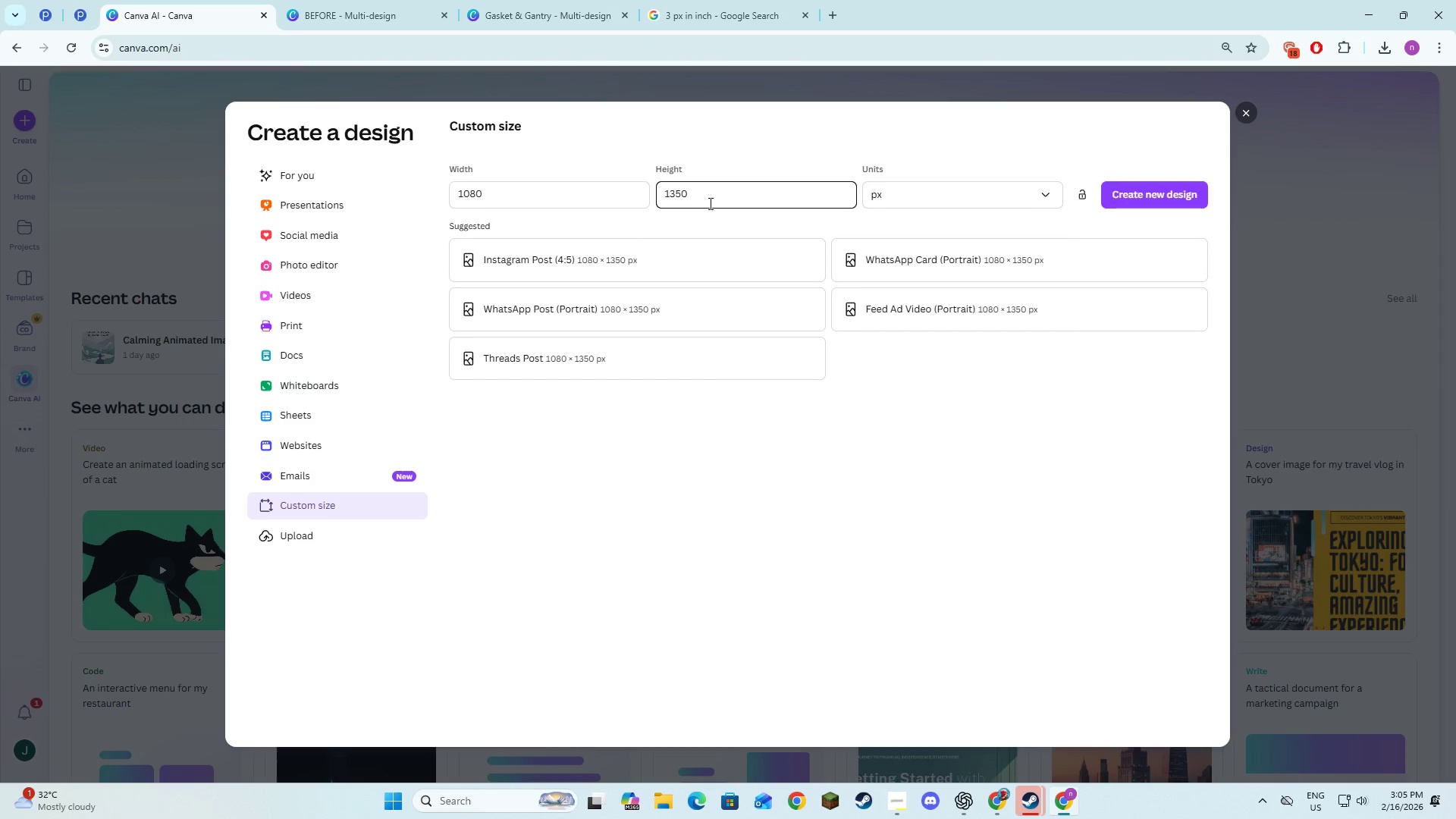 
key(Alt+AltLeft)
 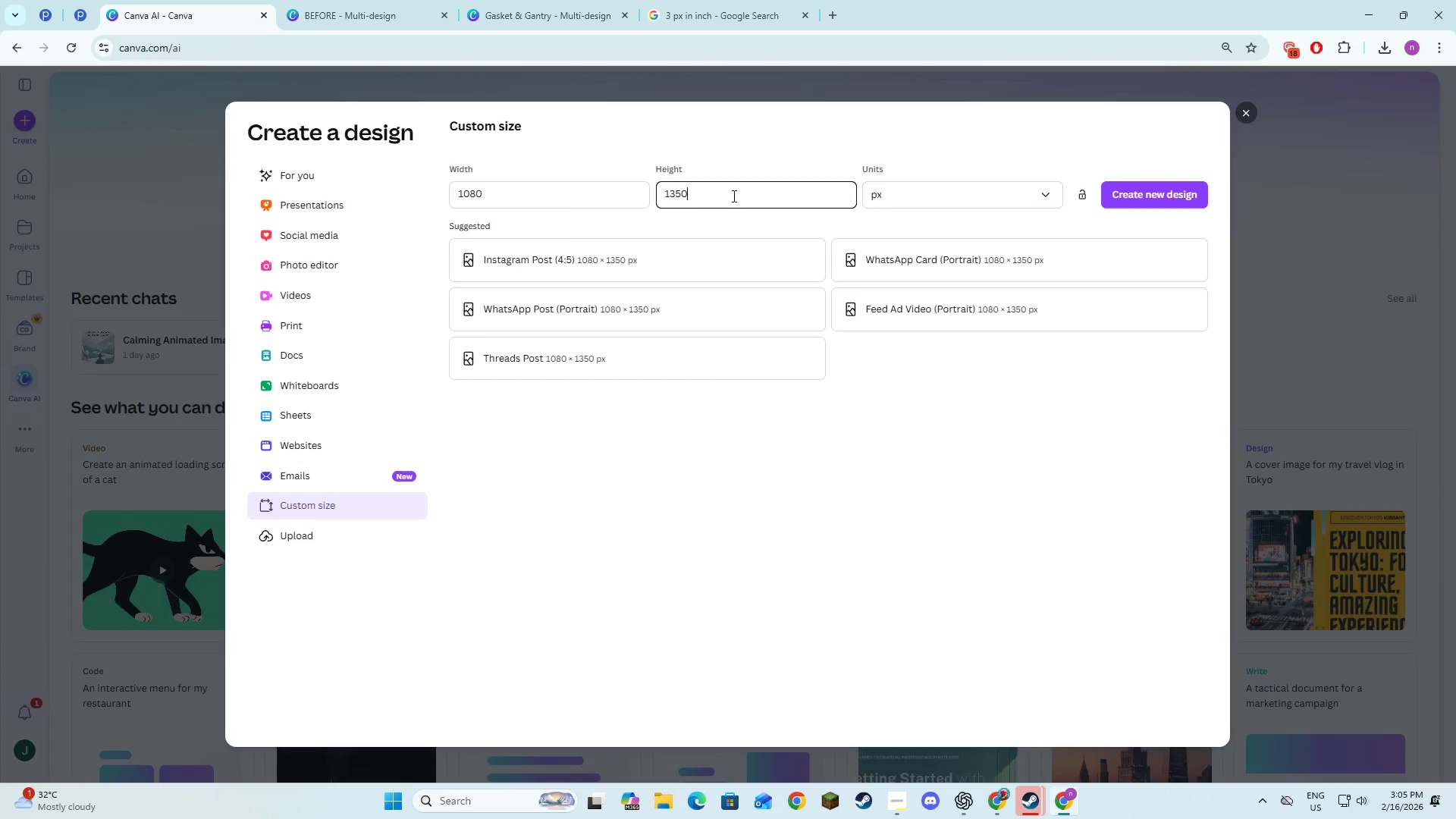 
key(Alt+Tab)
 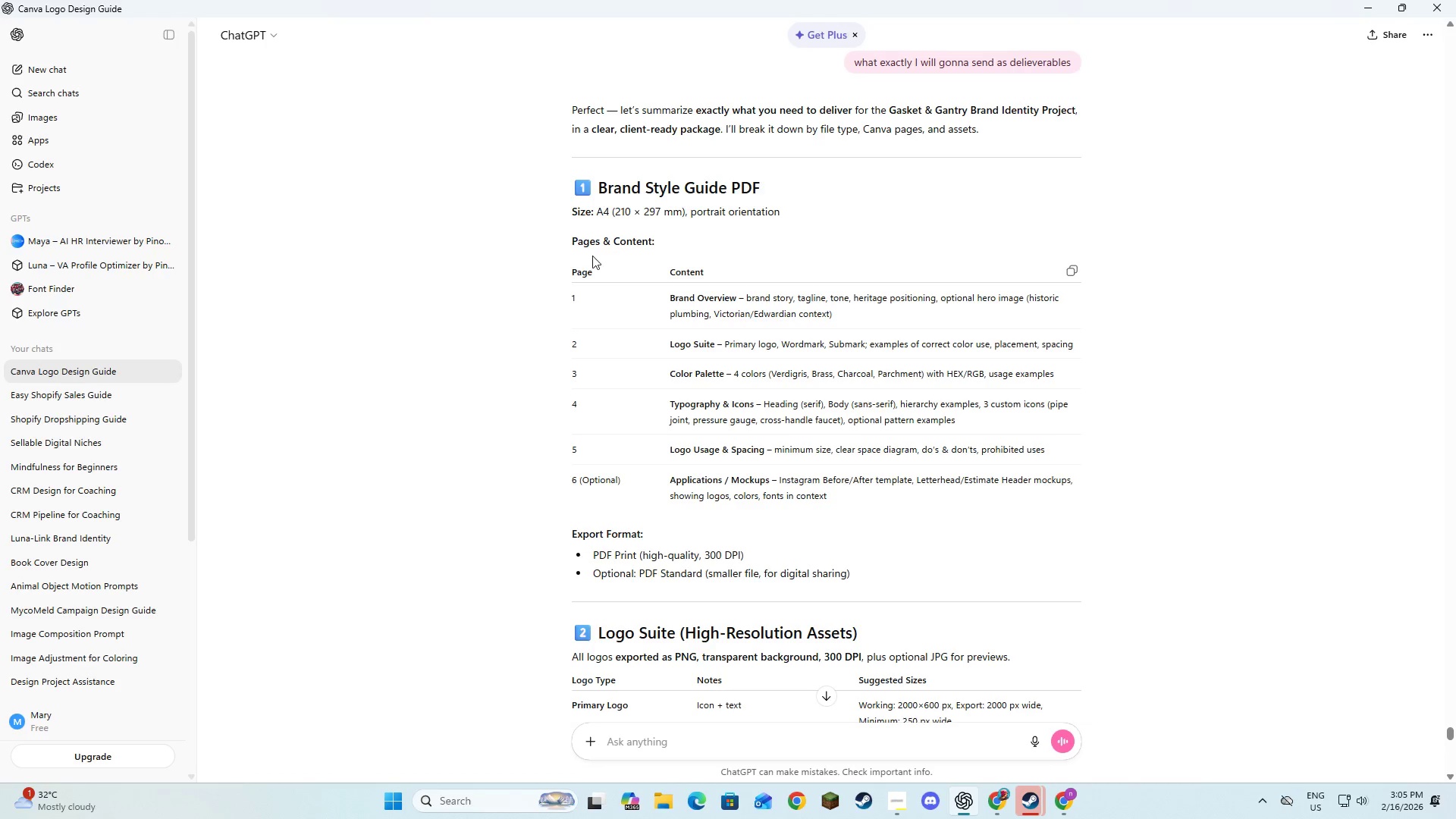 
key(Alt+AltLeft)
 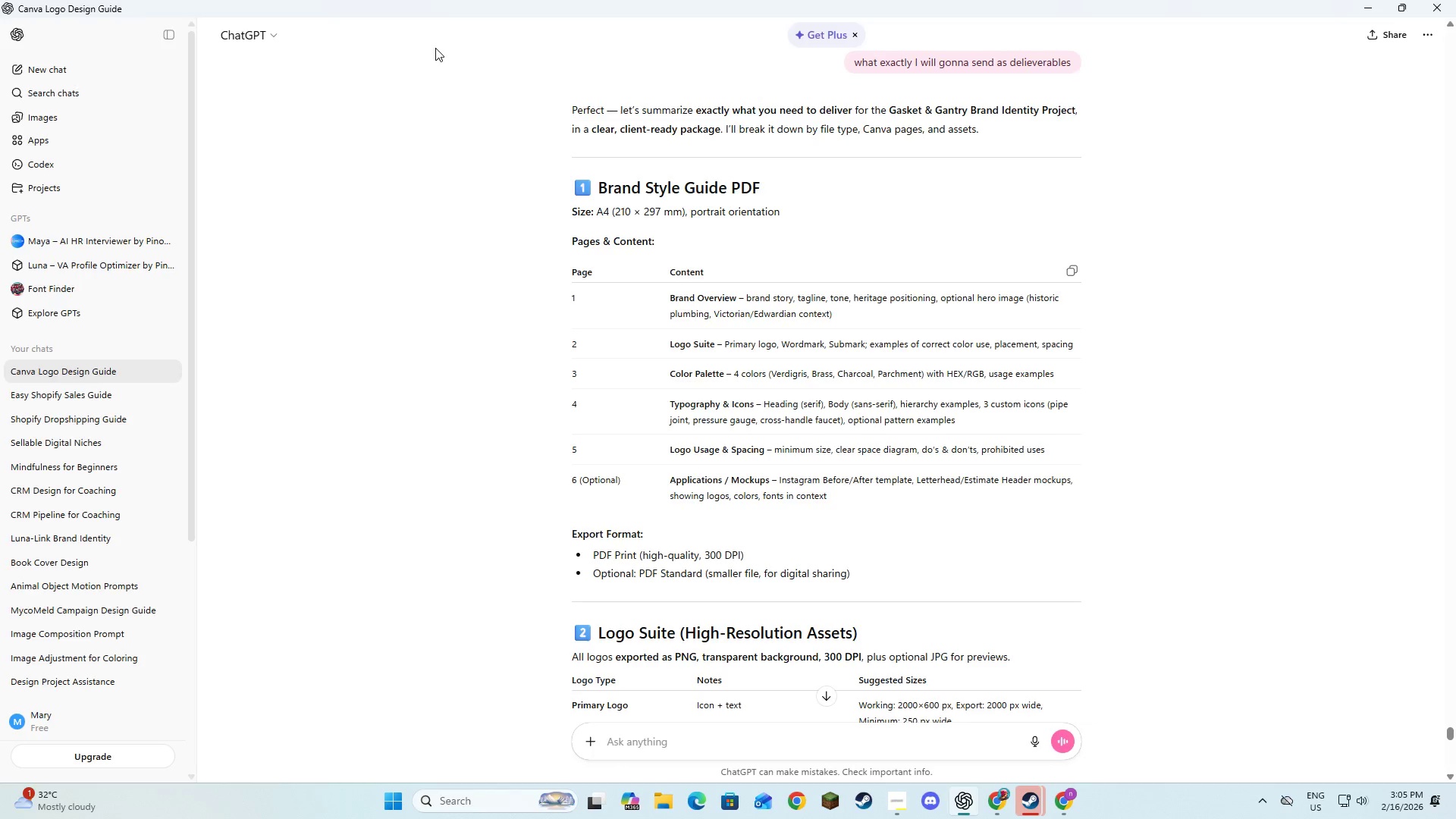 
key(Alt+Tab)
 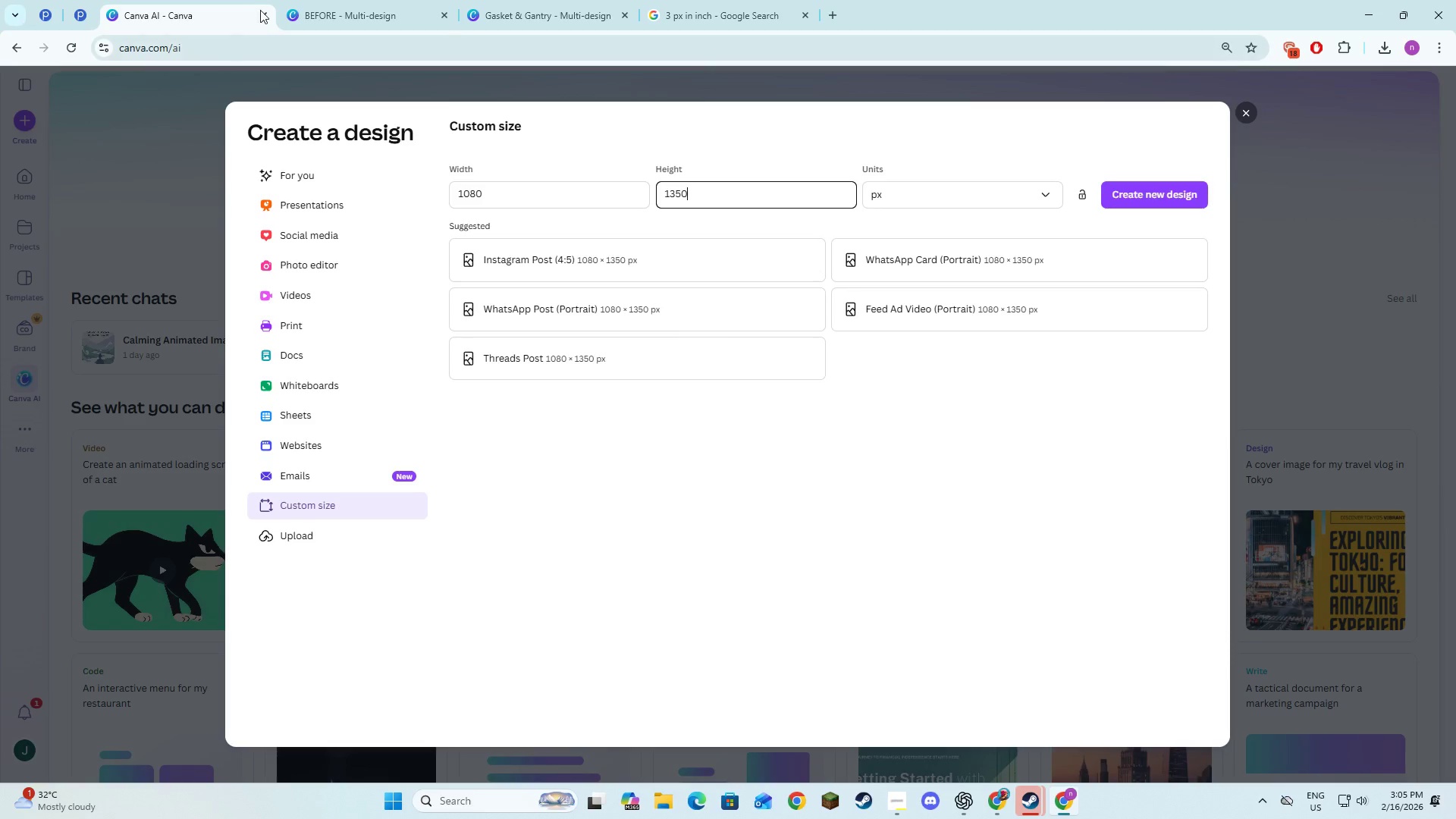 
left_click([311, 0])
 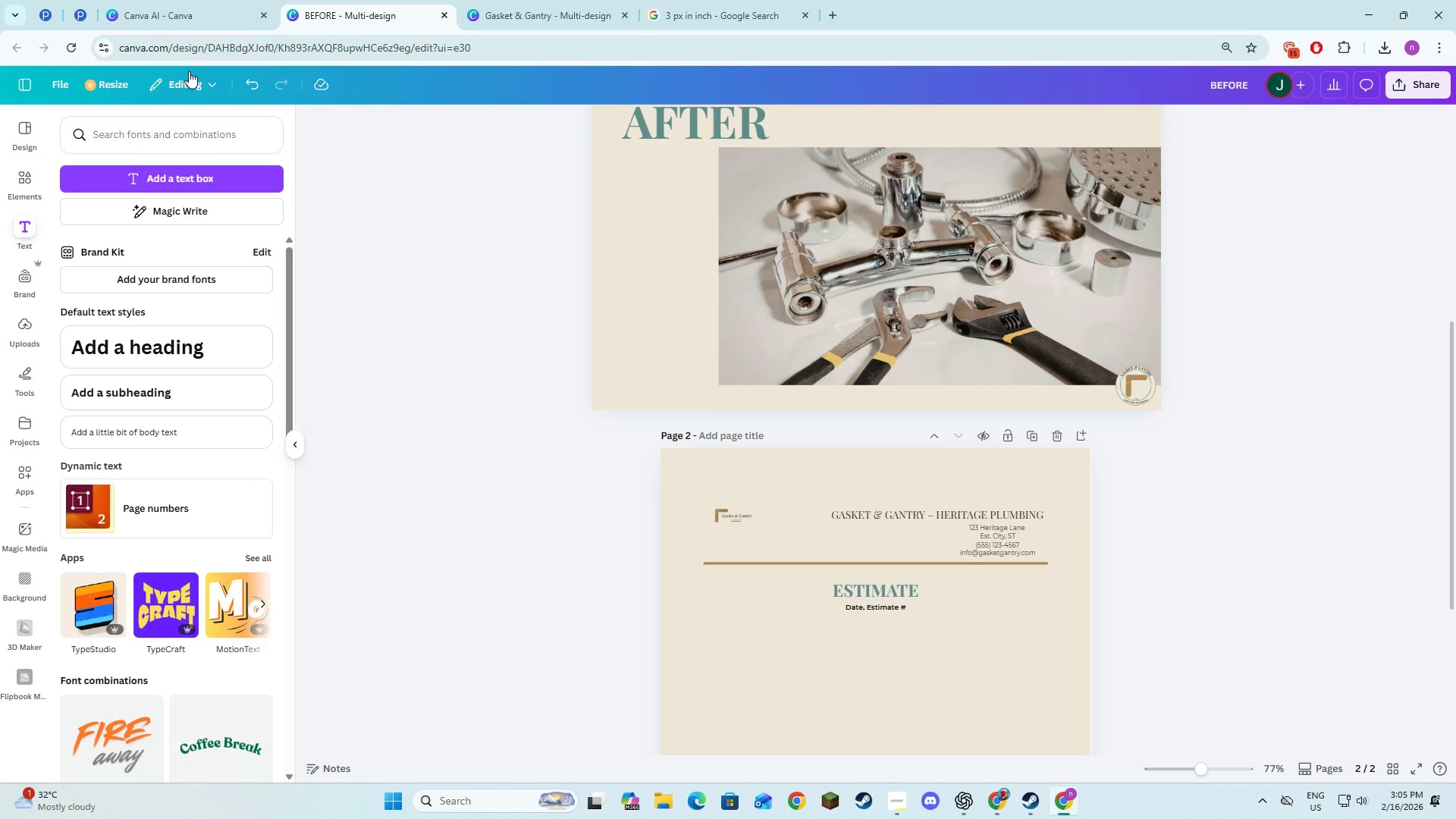 
left_click([130, 0])
 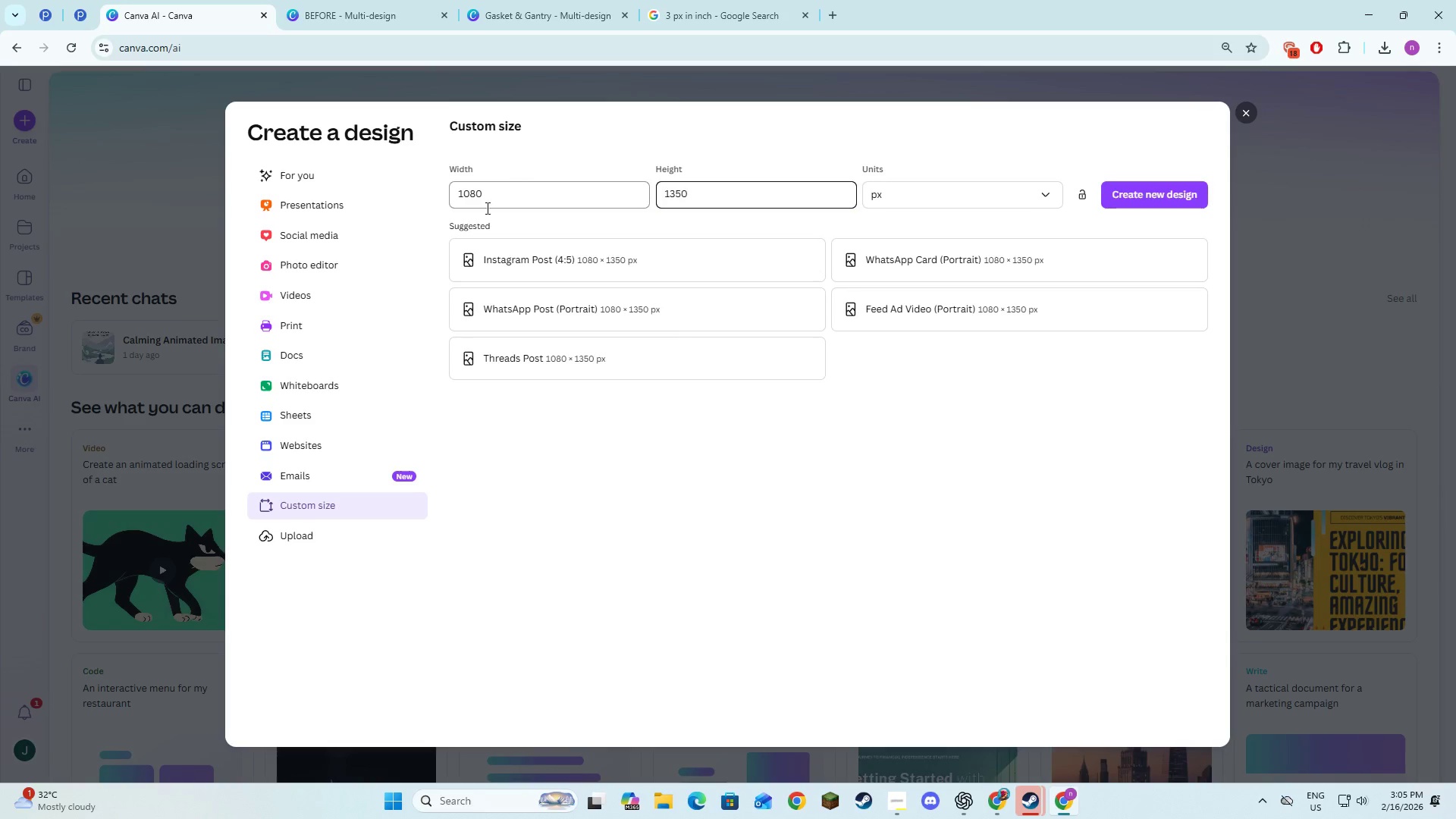 
left_click_drag(start_coordinate=[504, 187], to_coordinate=[372, 181])
 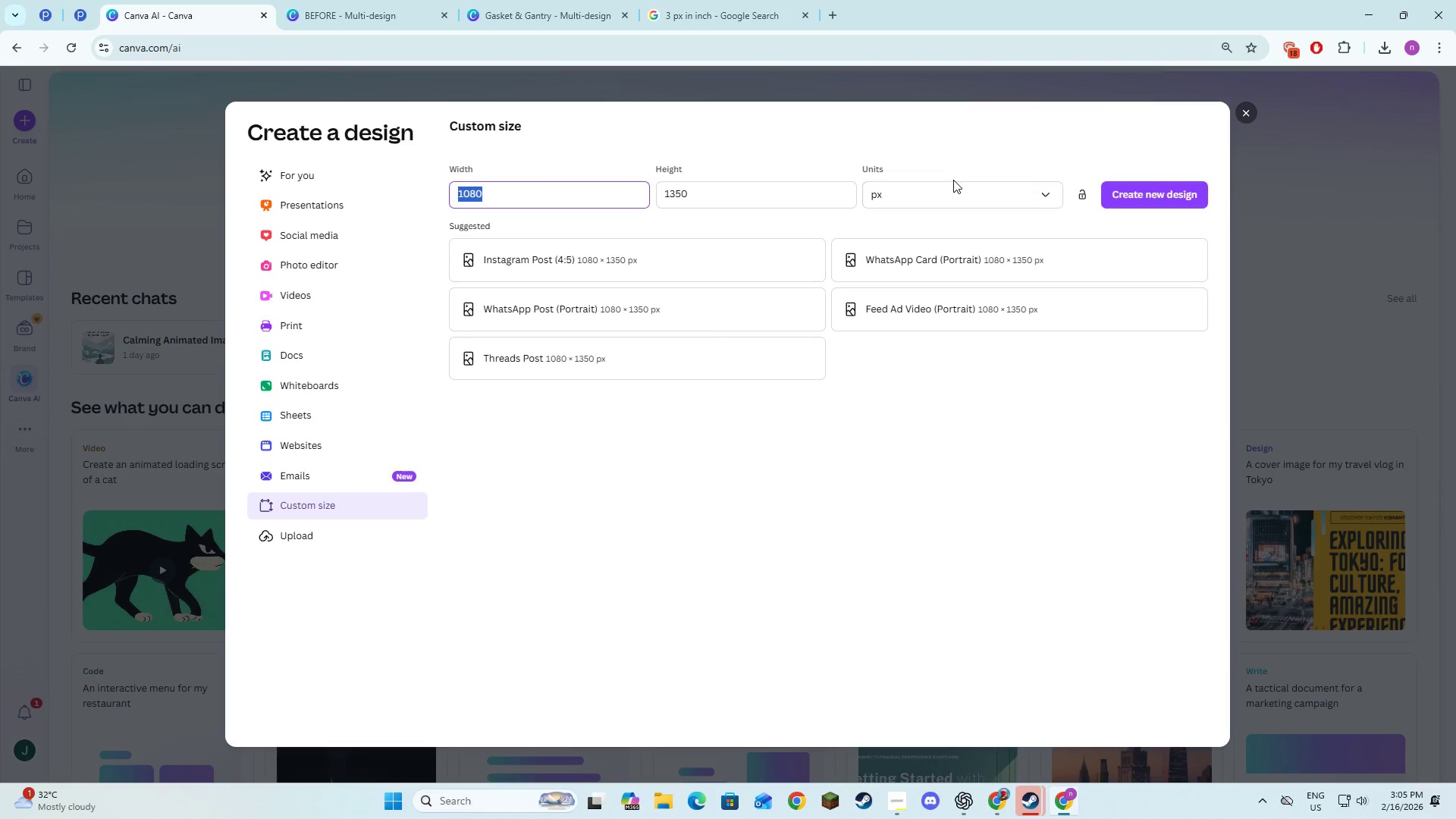 
left_click([968, 194])
 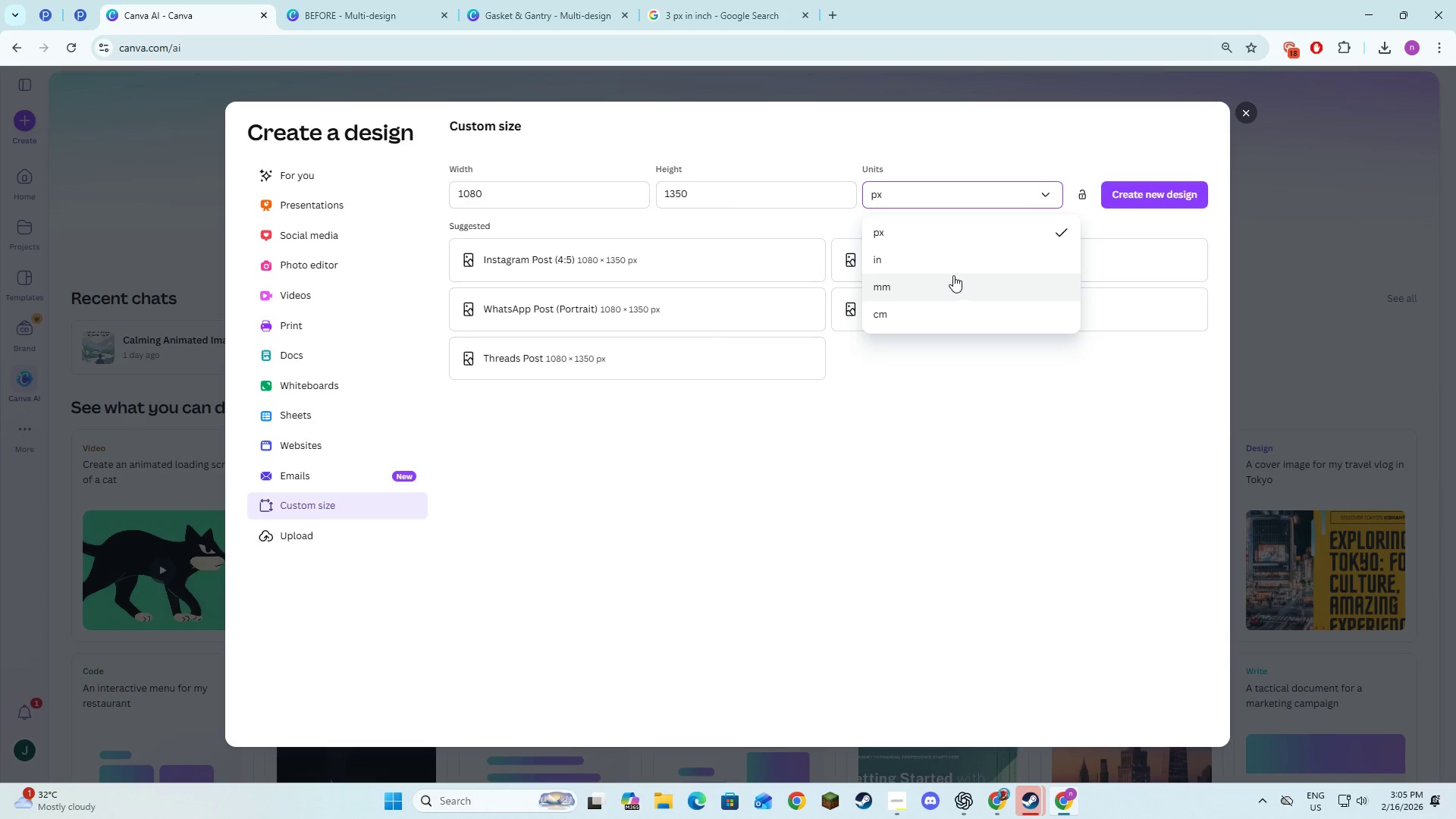 
left_click([951, 266])
 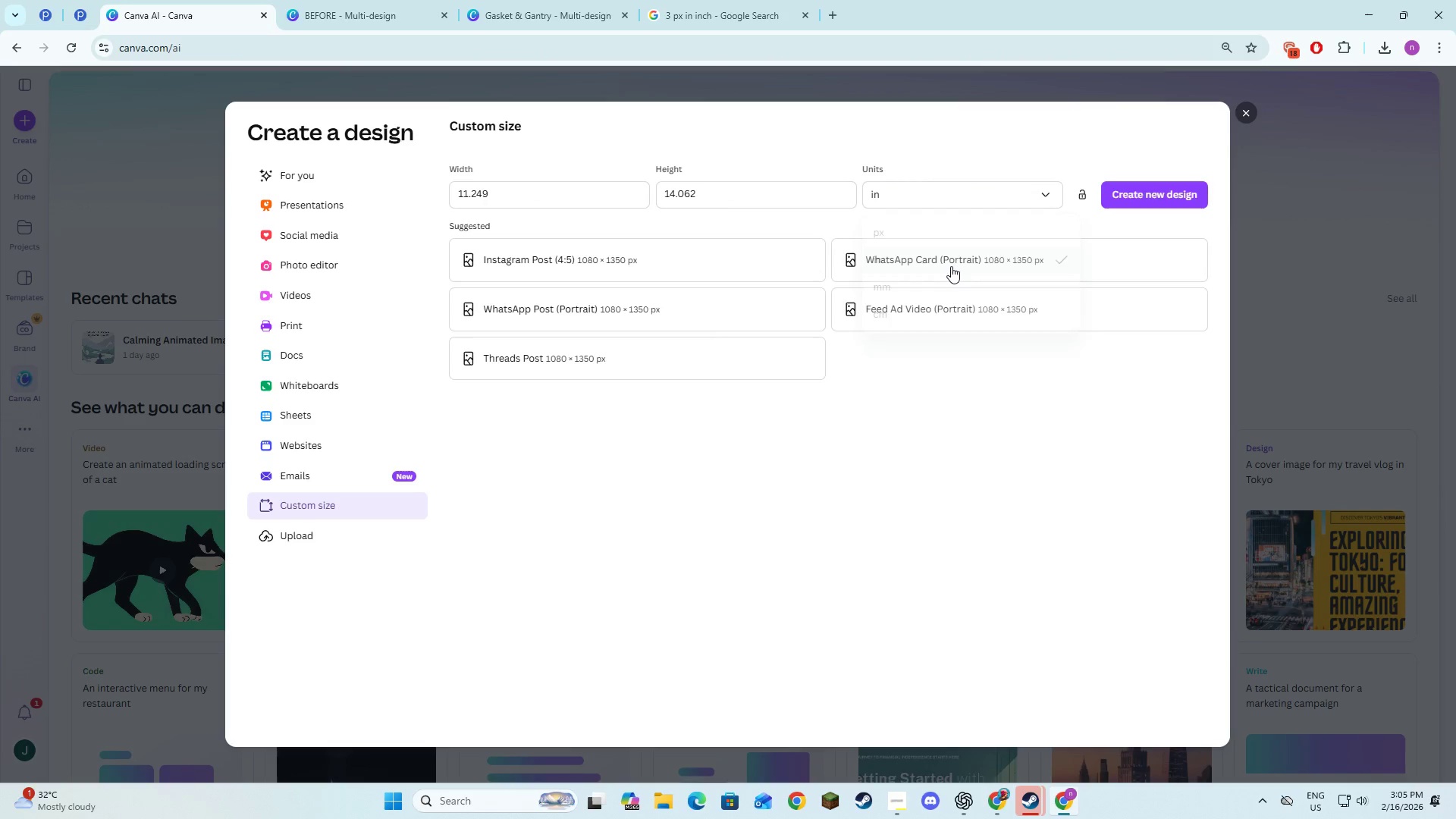 
key(Alt+AltLeft)
 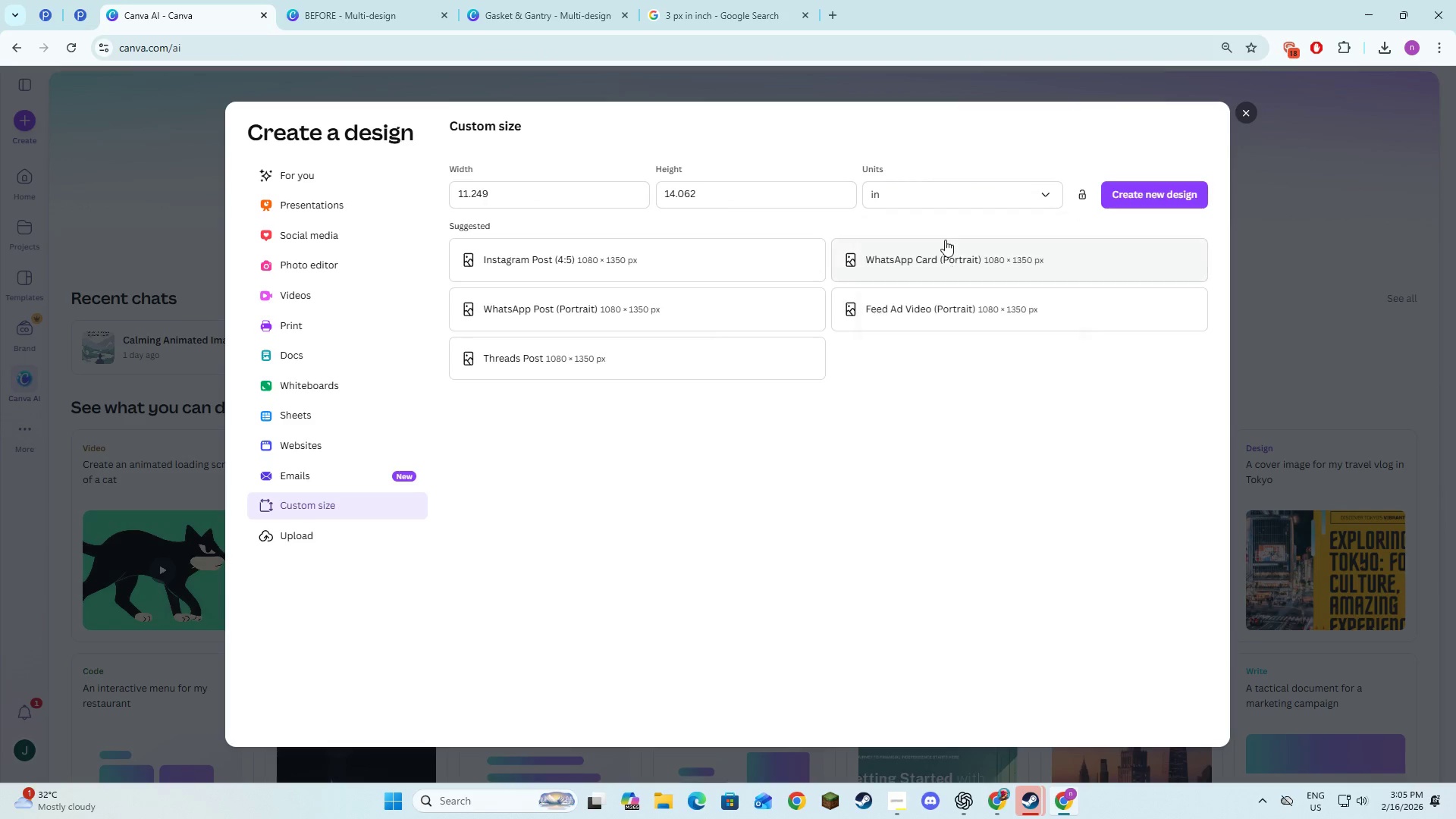 
key(Alt+Tab)
 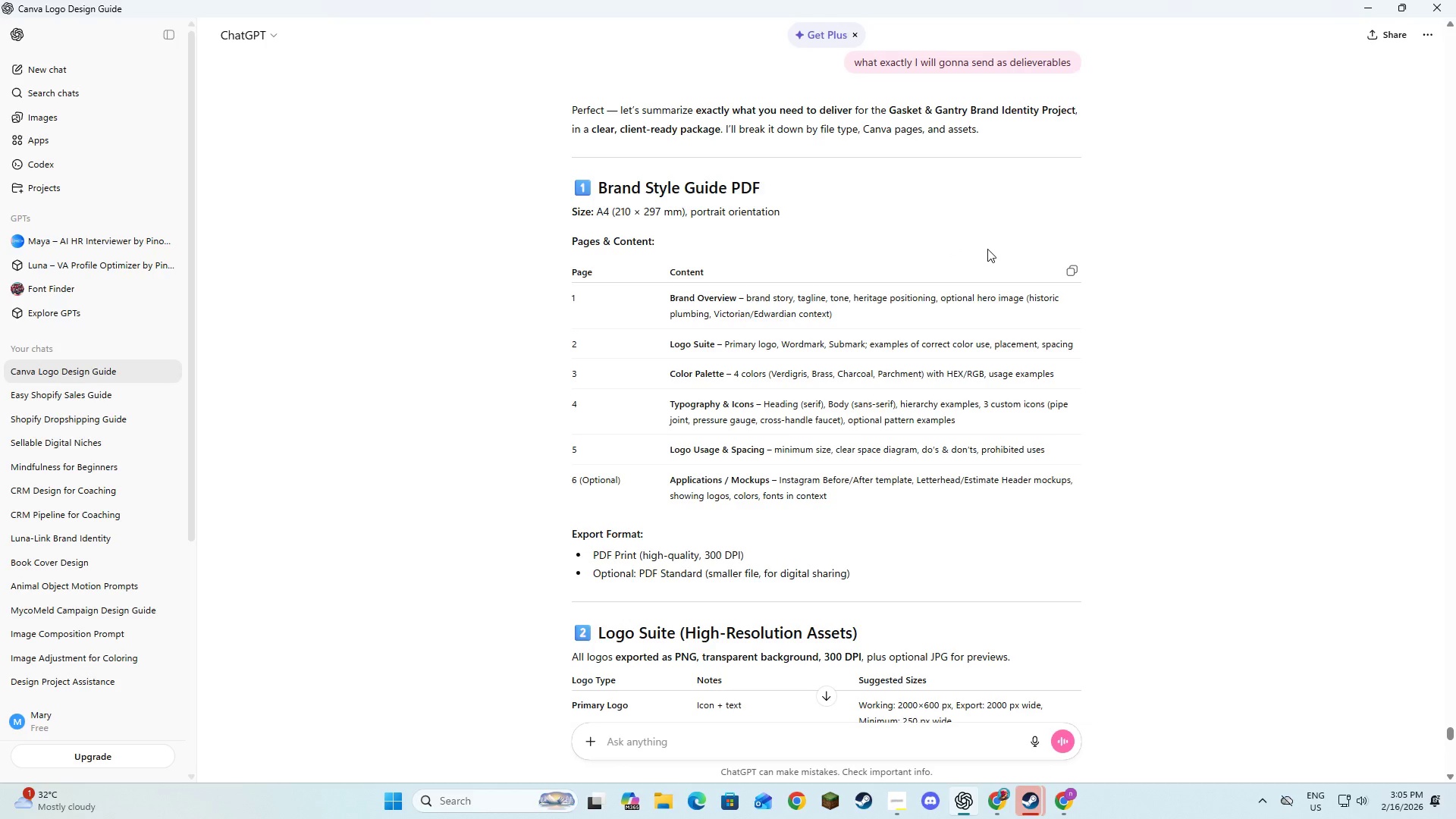 
key(Alt+AltLeft)
 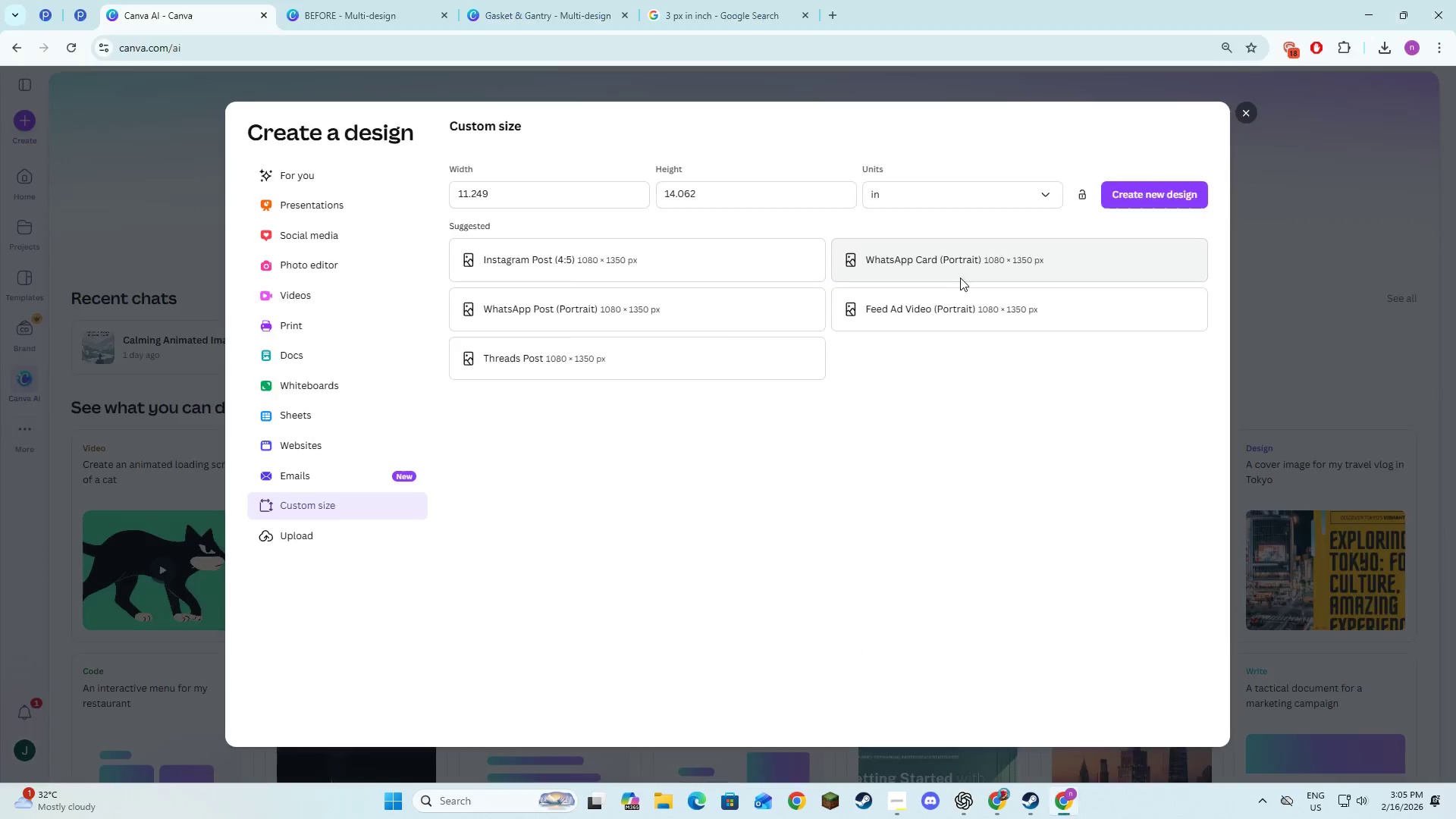 
key(Alt+Tab)
 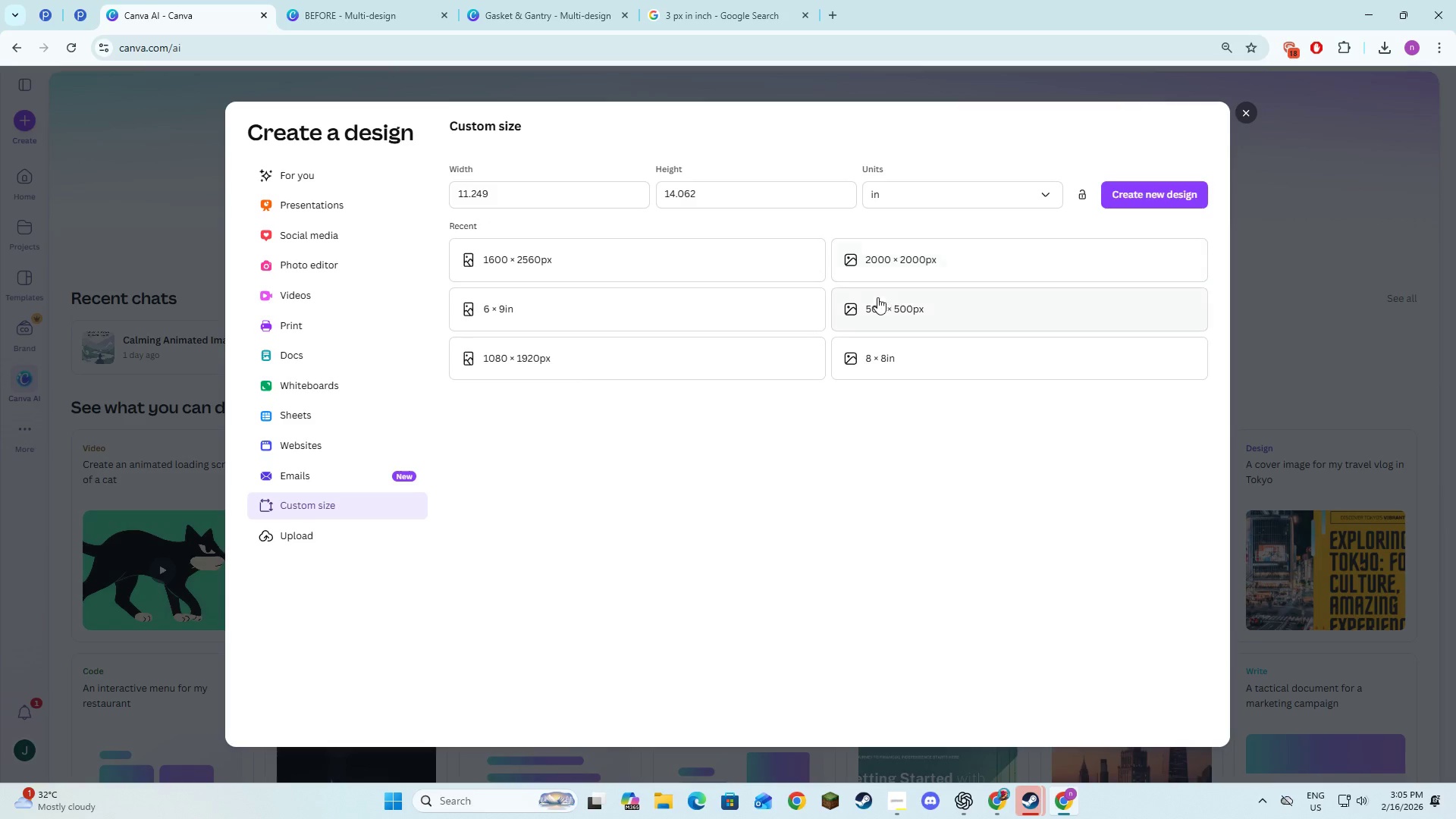 
mouse_move([988, 265])
 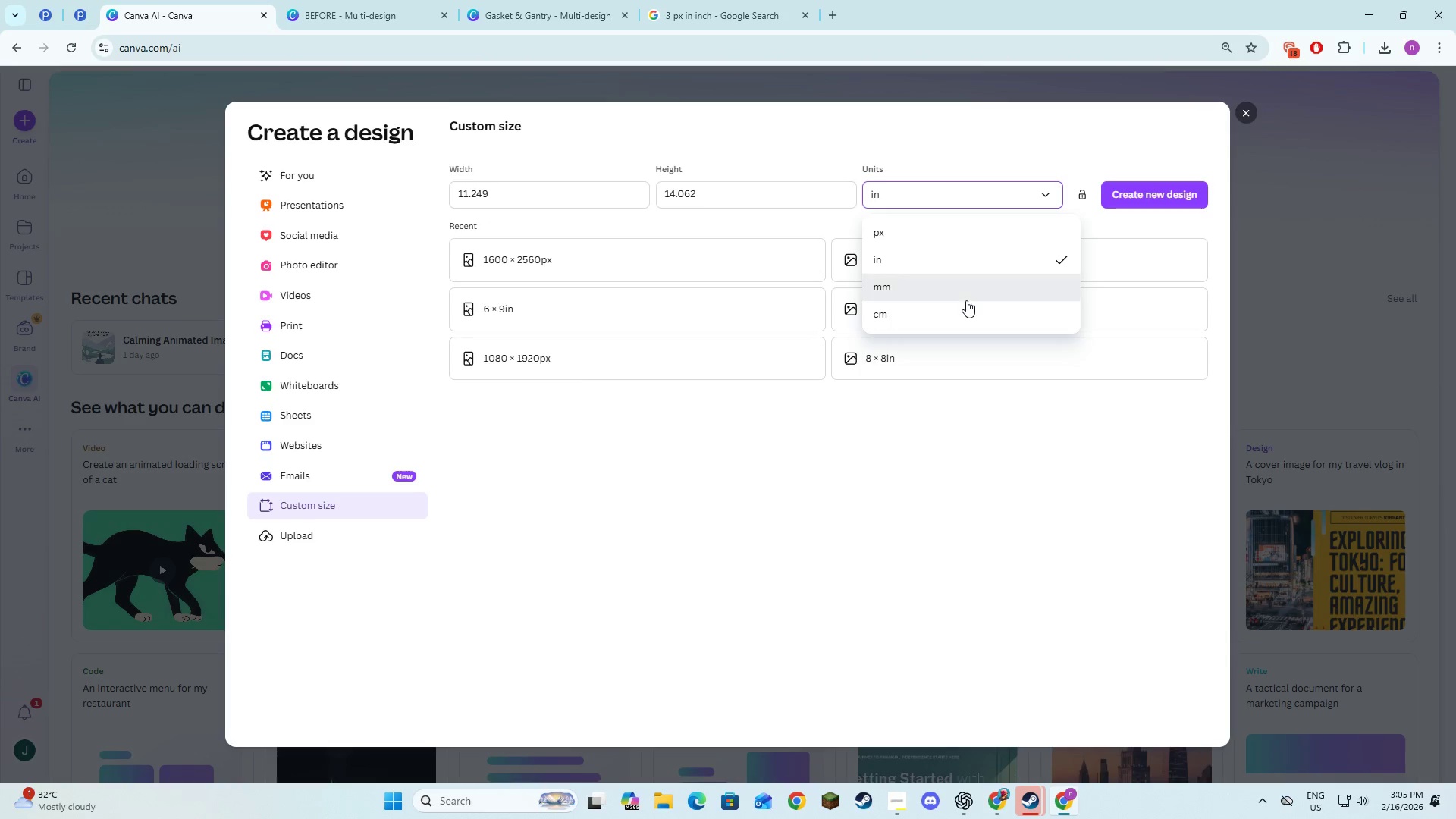 
left_click([966, 300])
 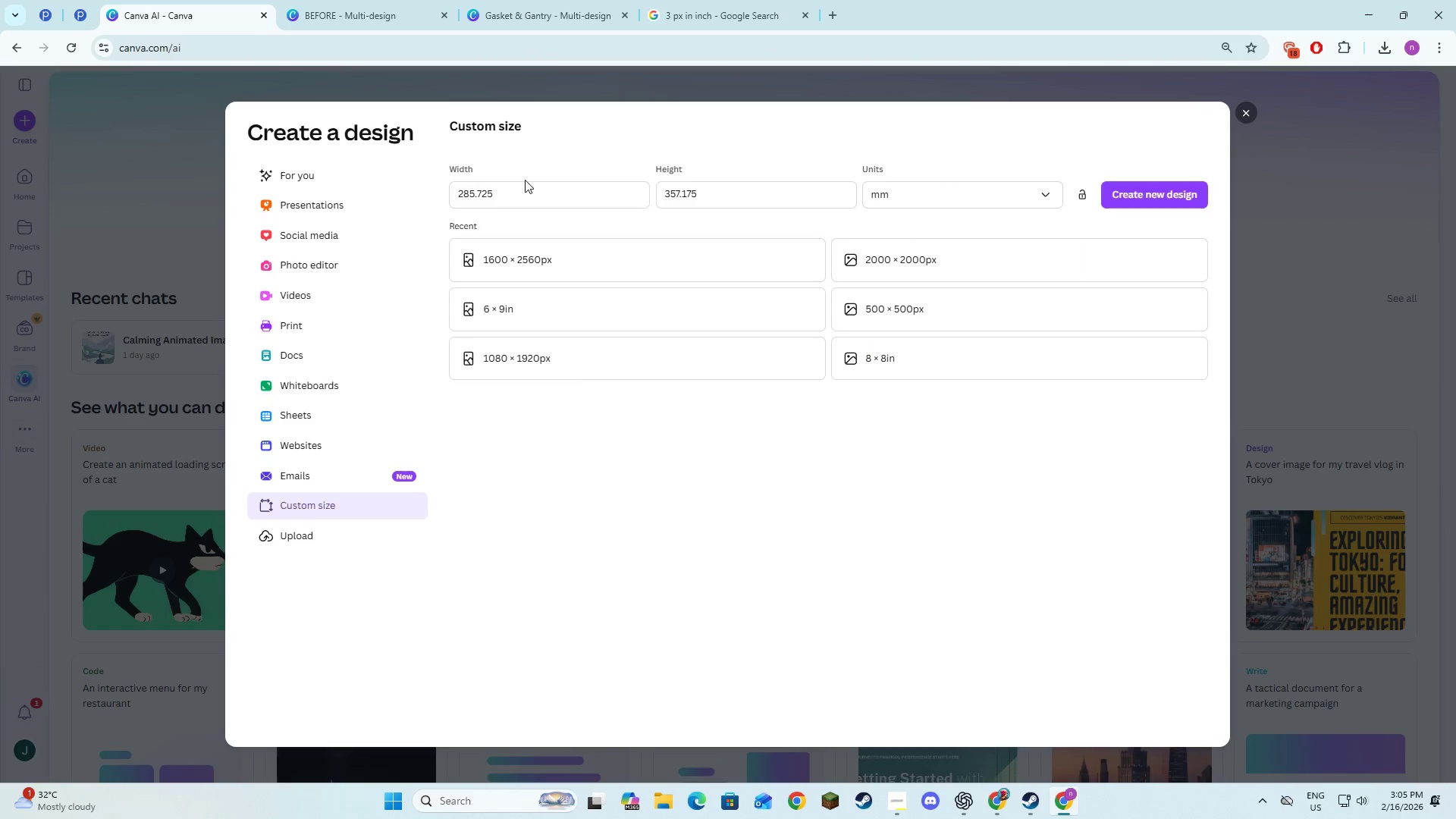 
left_click([557, 191])
 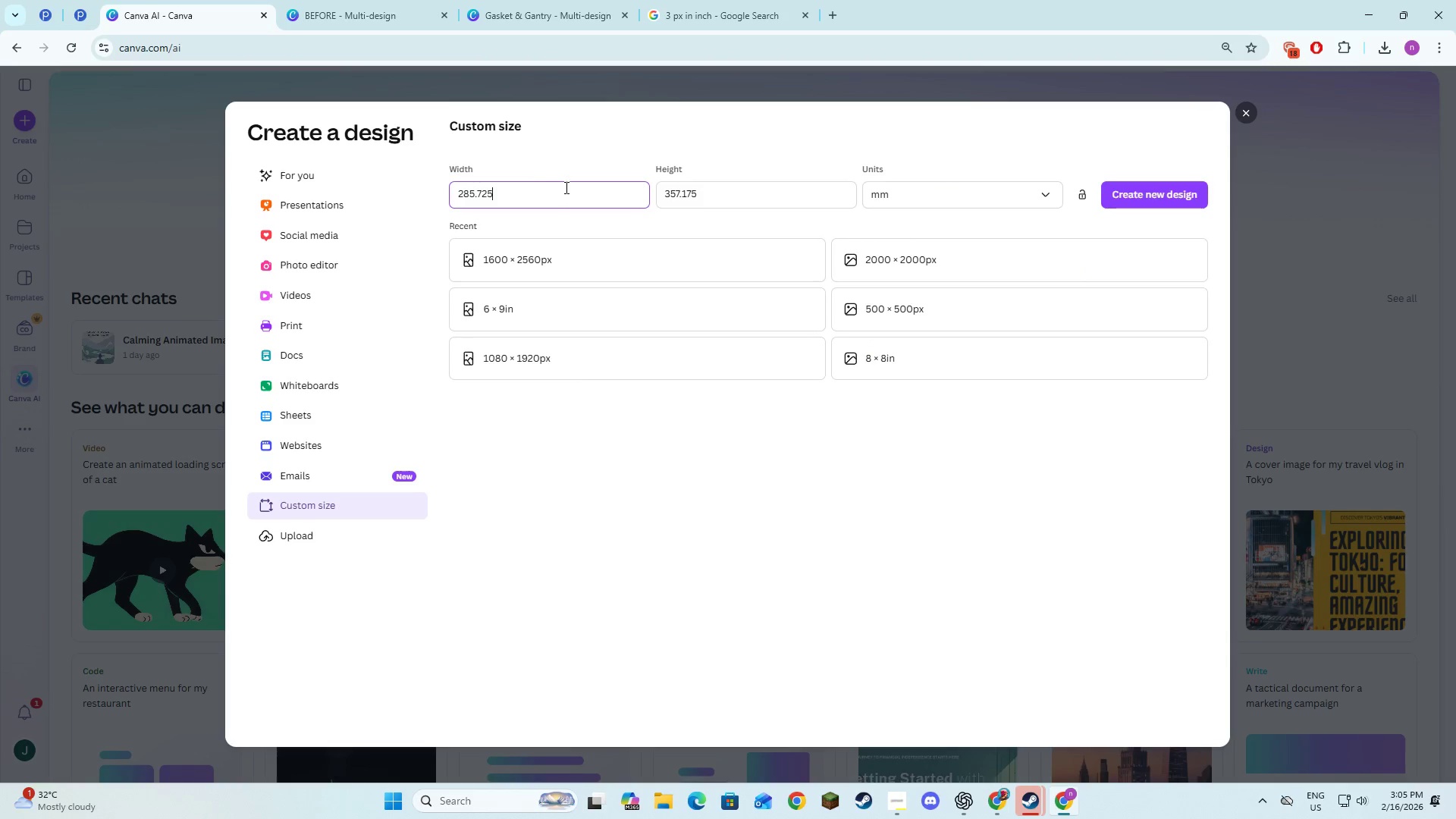 
left_click_drag(start_coordinate=[563, 187], to_coordinate=[459, 193])
 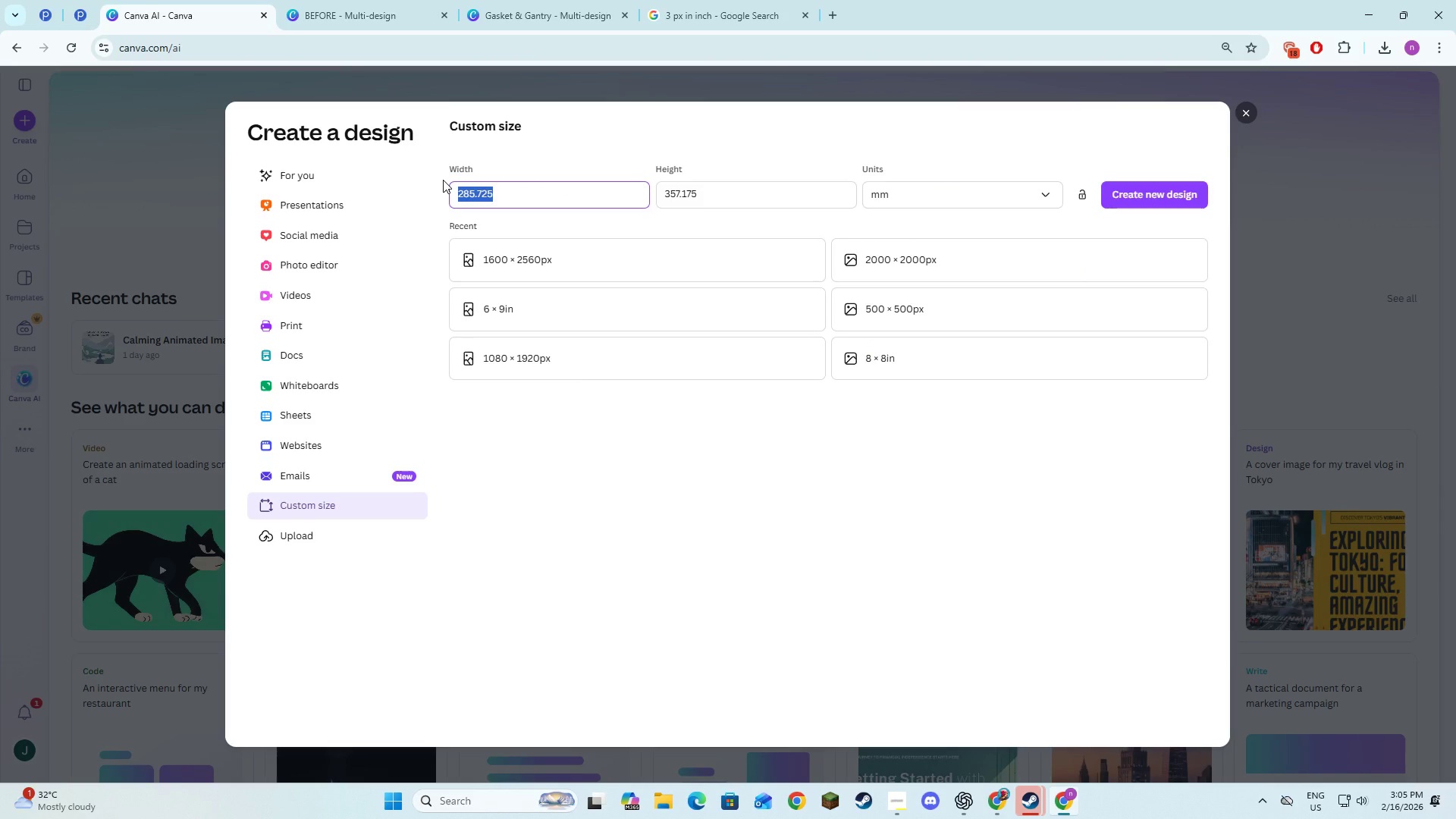 
key(Numpad2)
 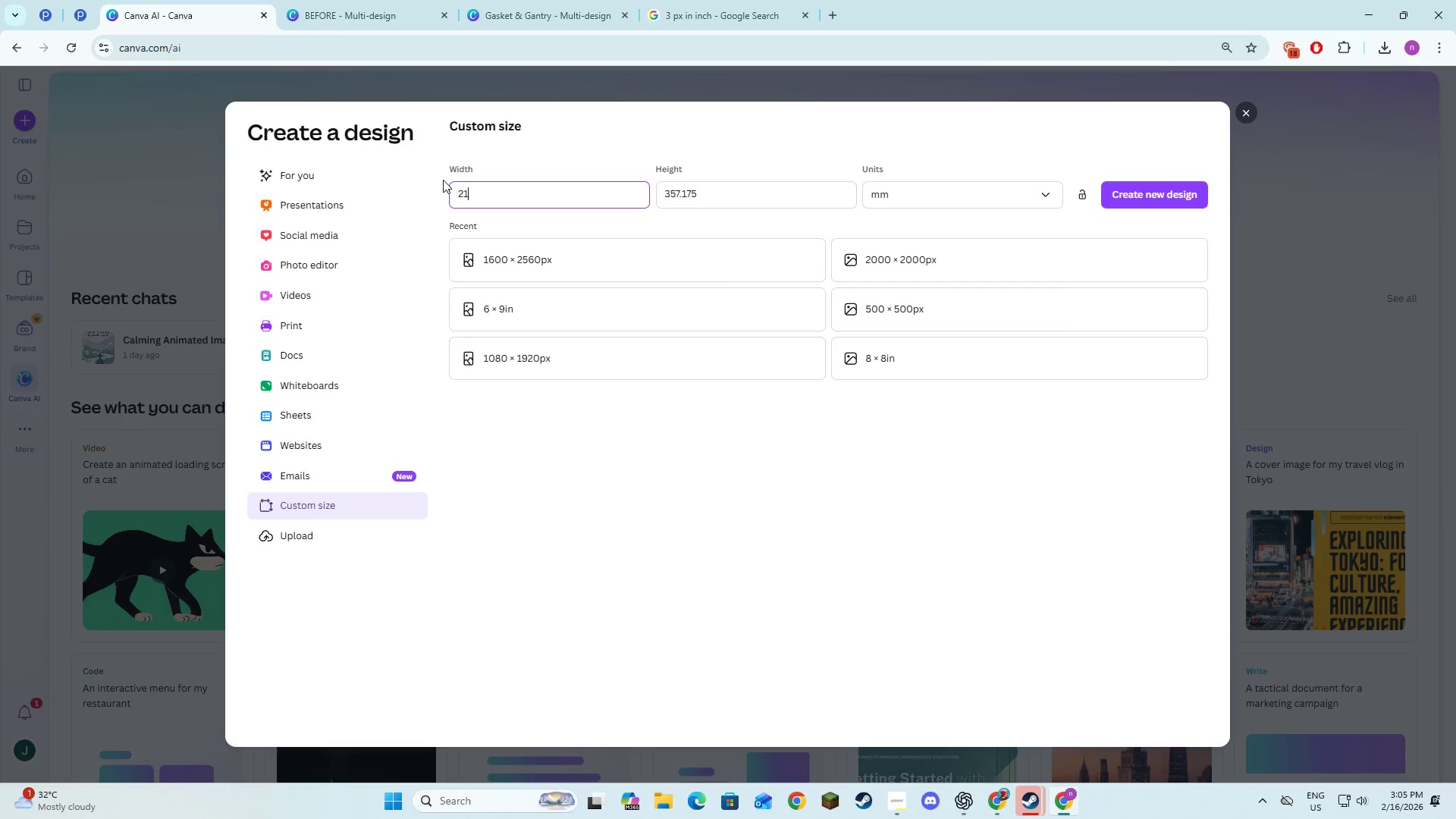 
key(Numpad1)
 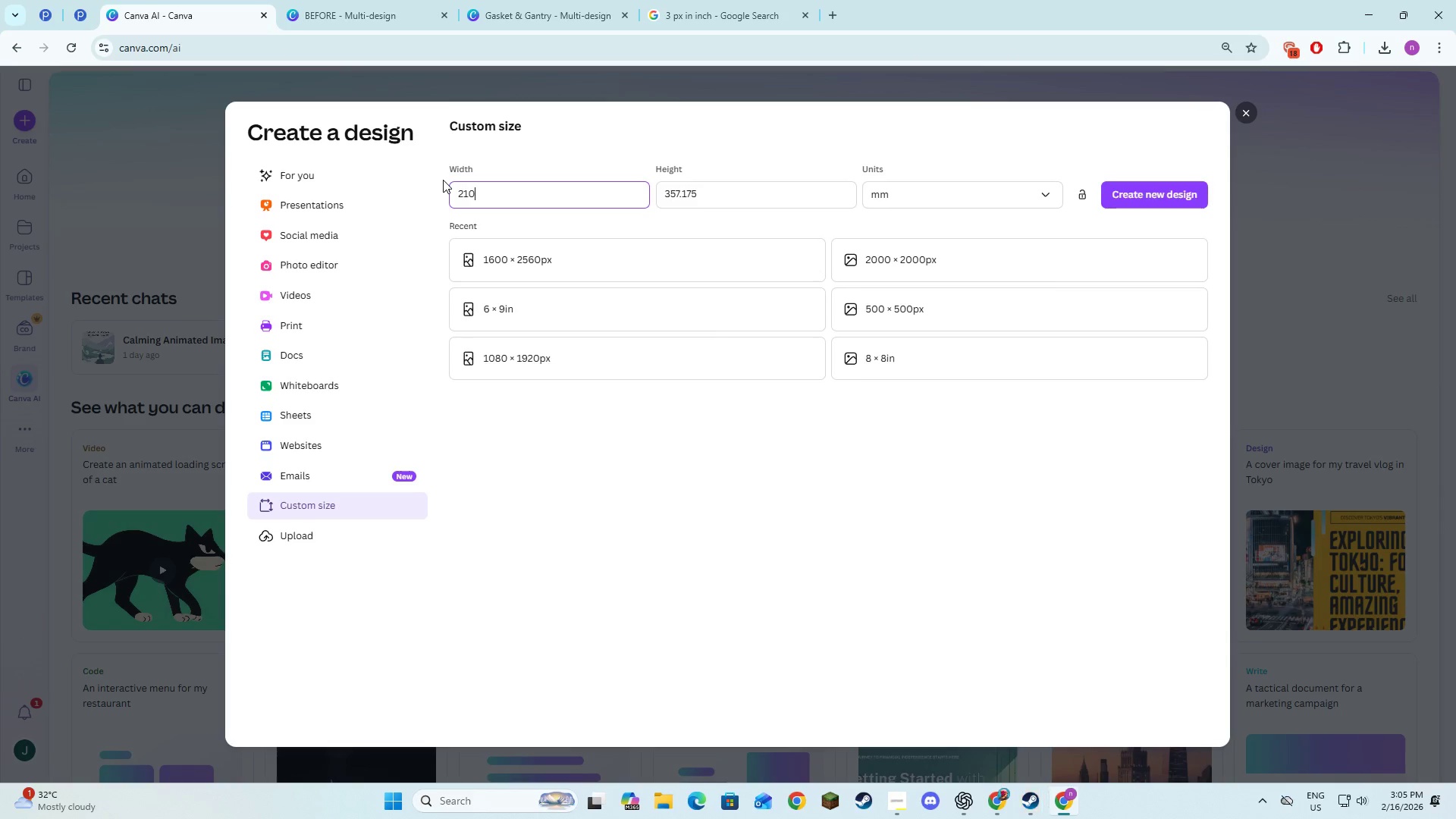 
key(Numpad0)
 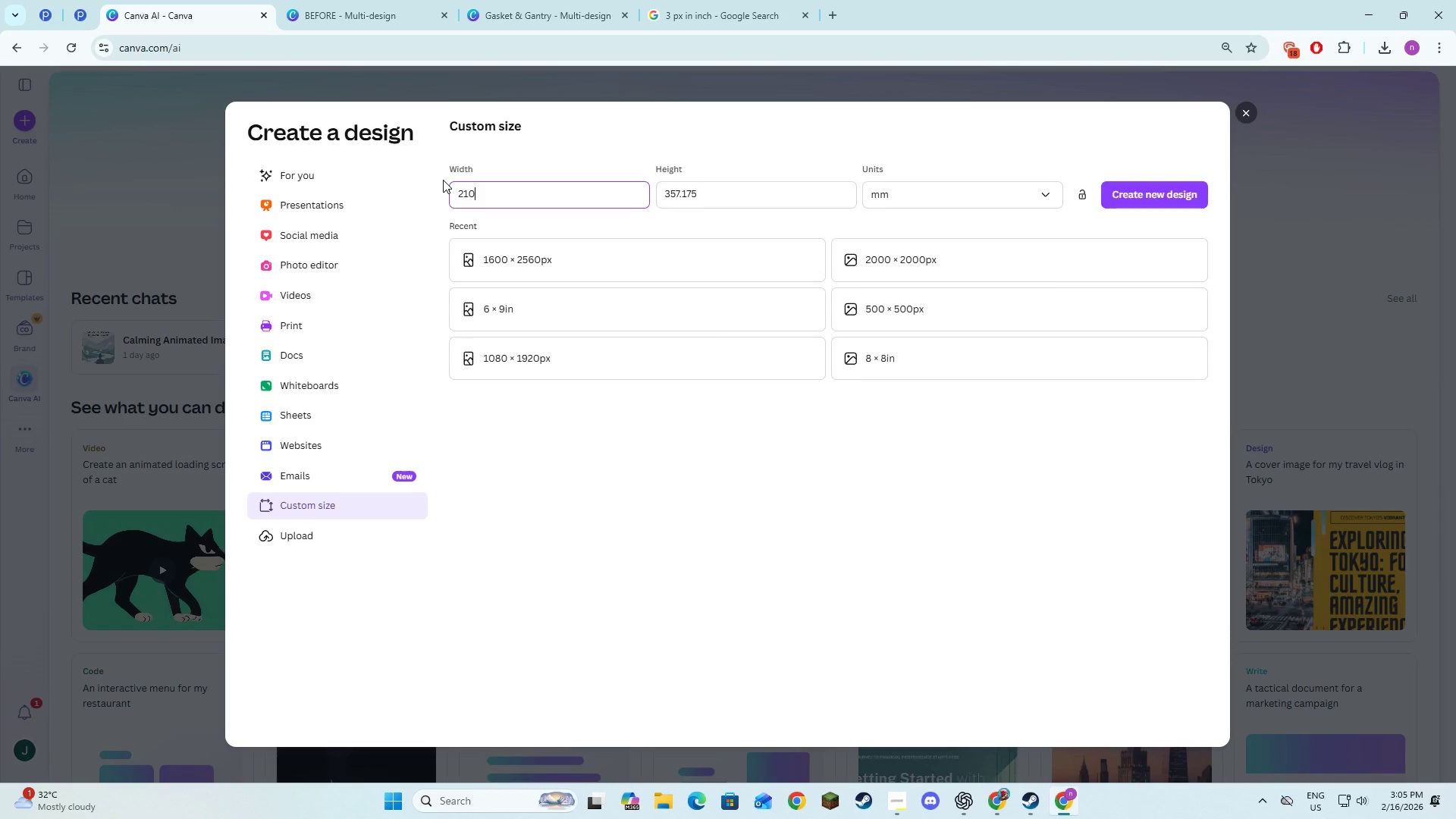 
key(Tab)
 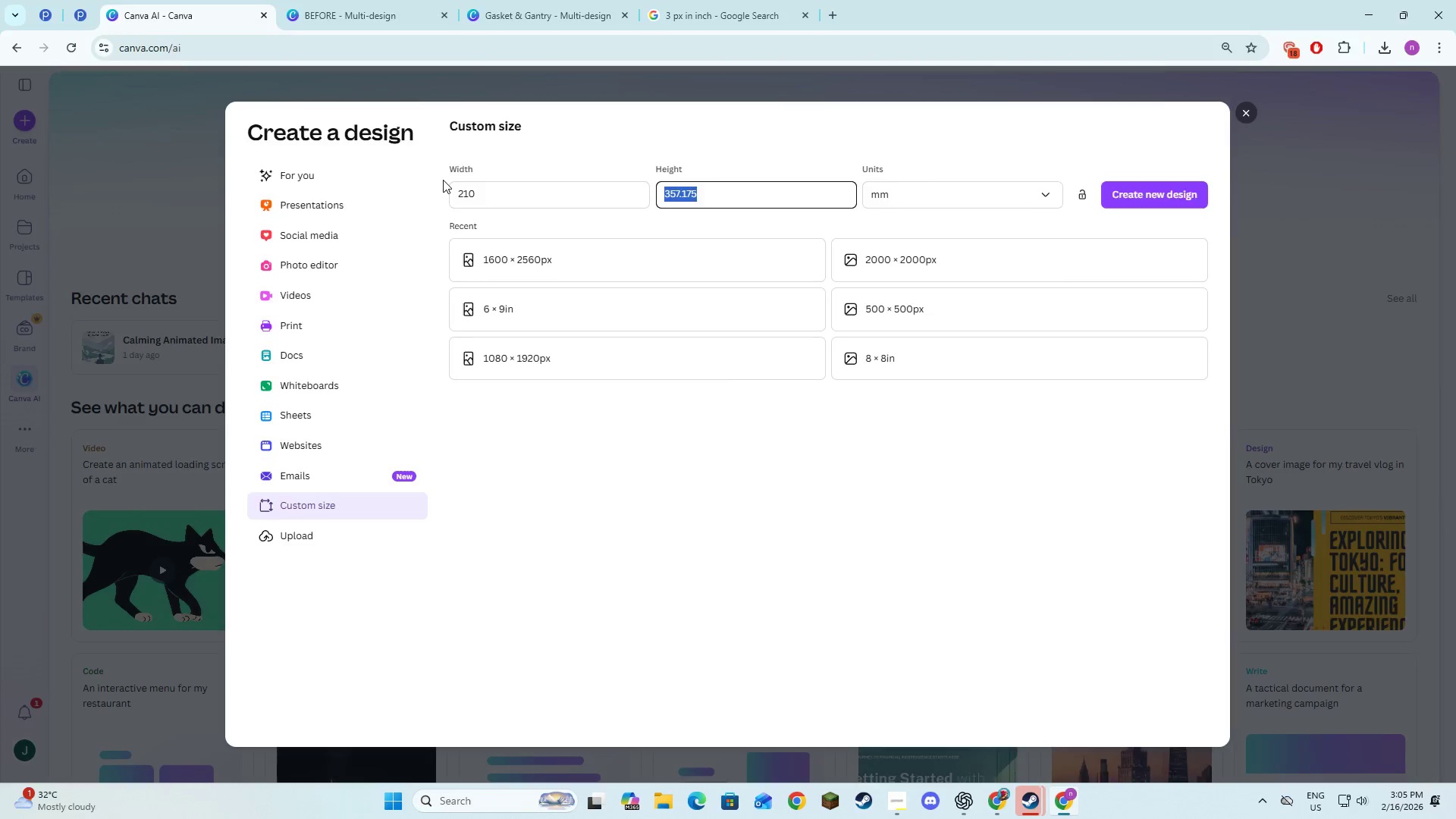 
key(Alt+AltLeft)
 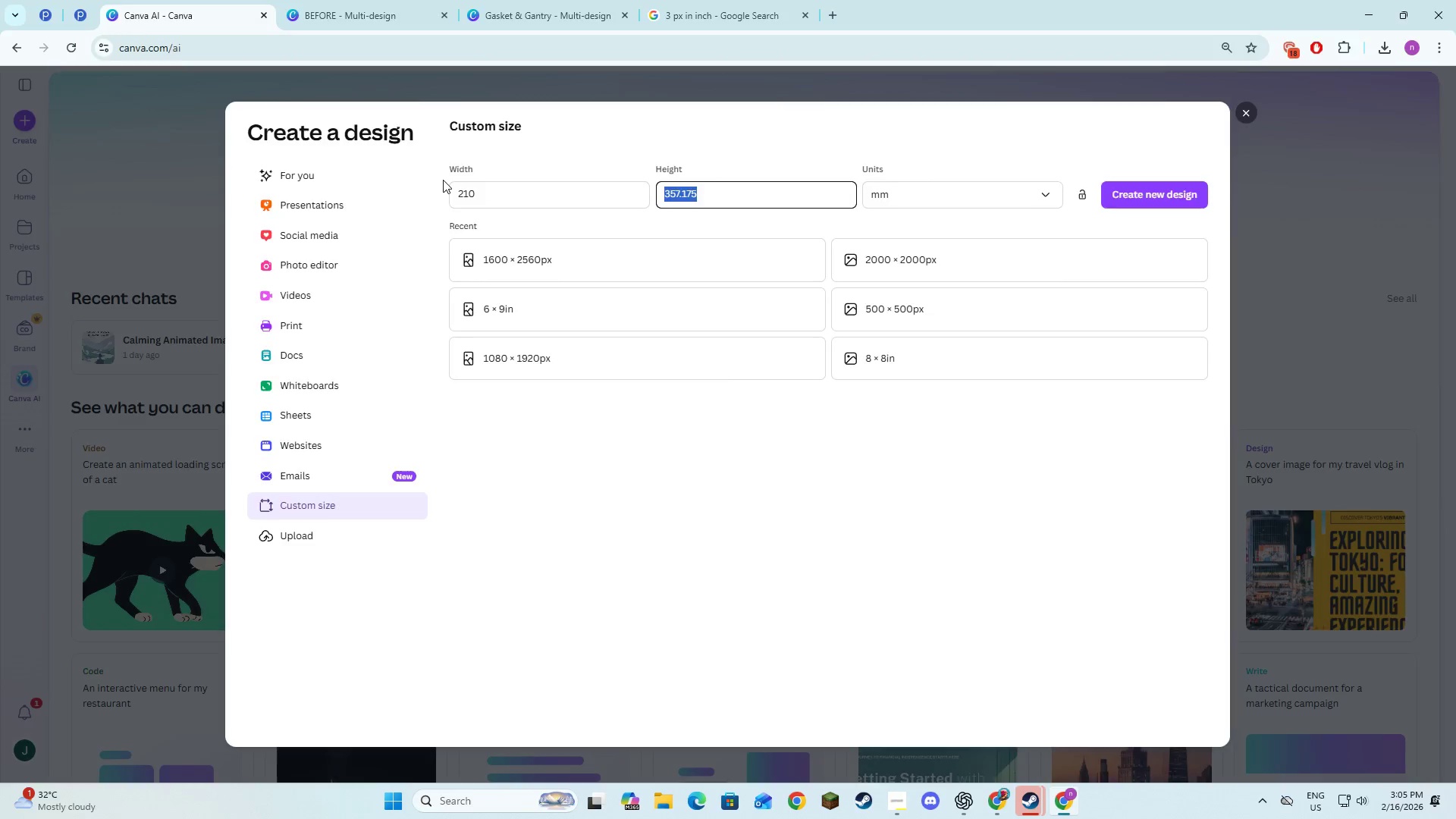 
key(Alt+Tab)
 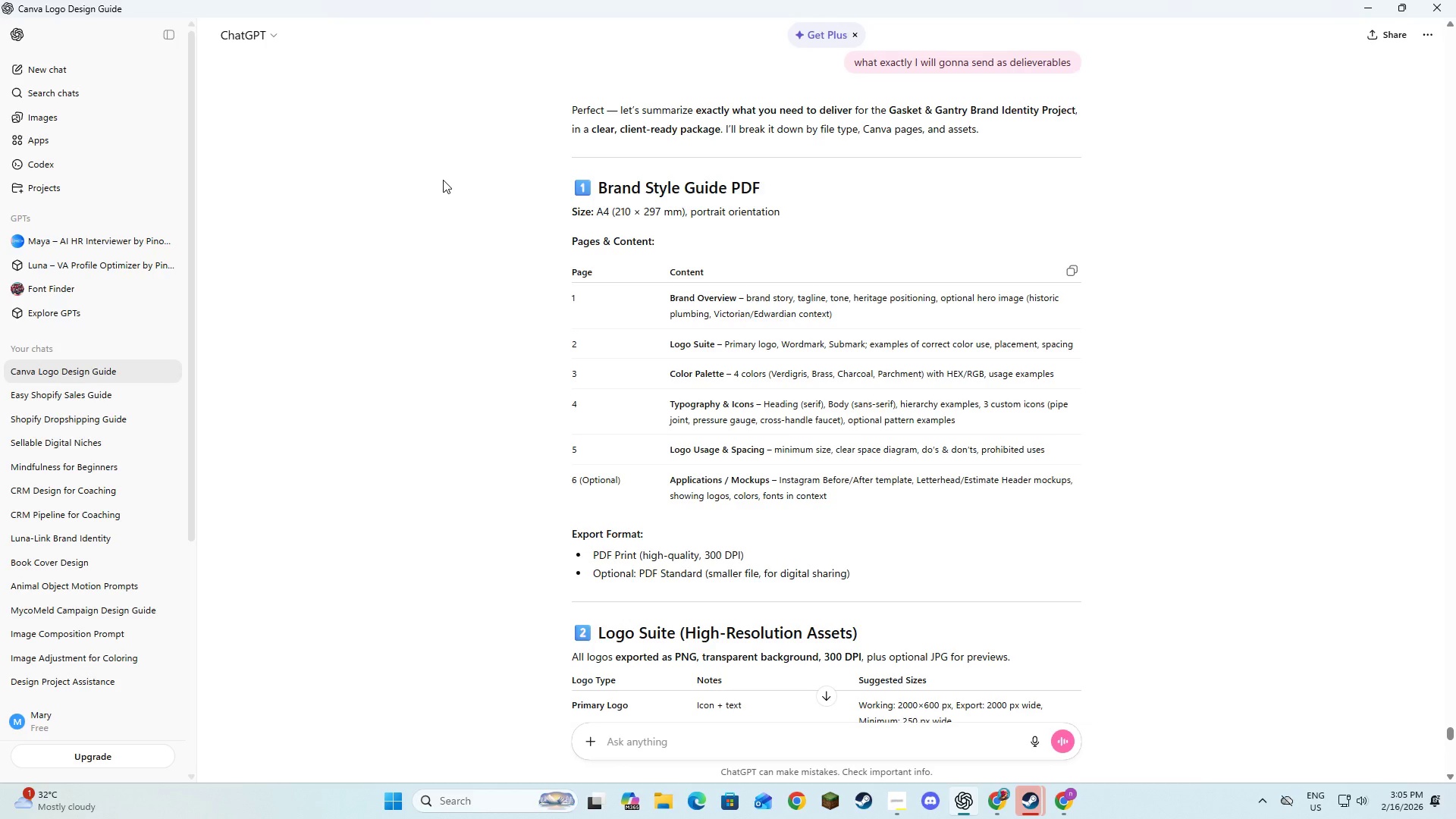 
key(Alt+AltLeft)
 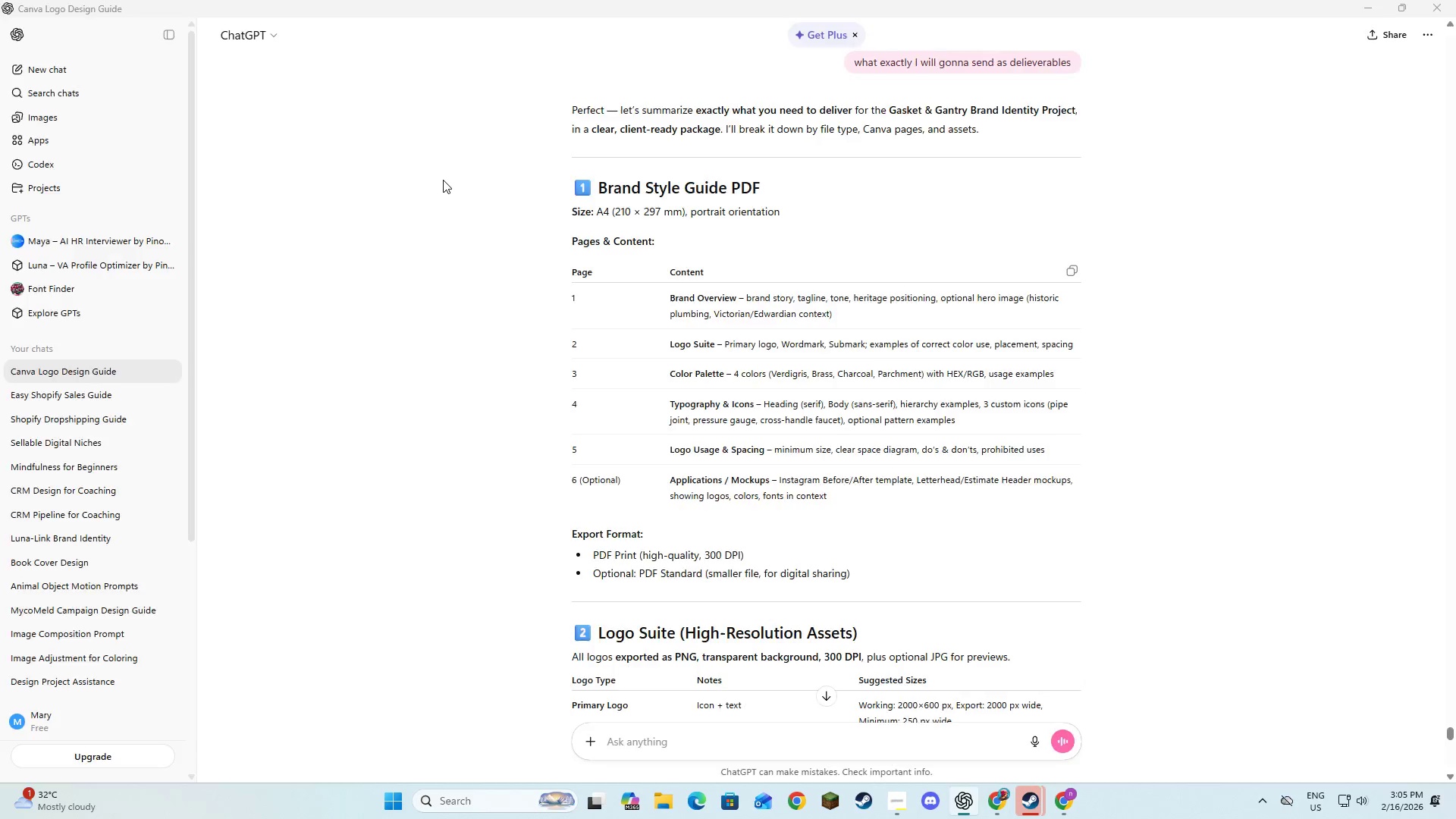 
key(Alt+Tab)
 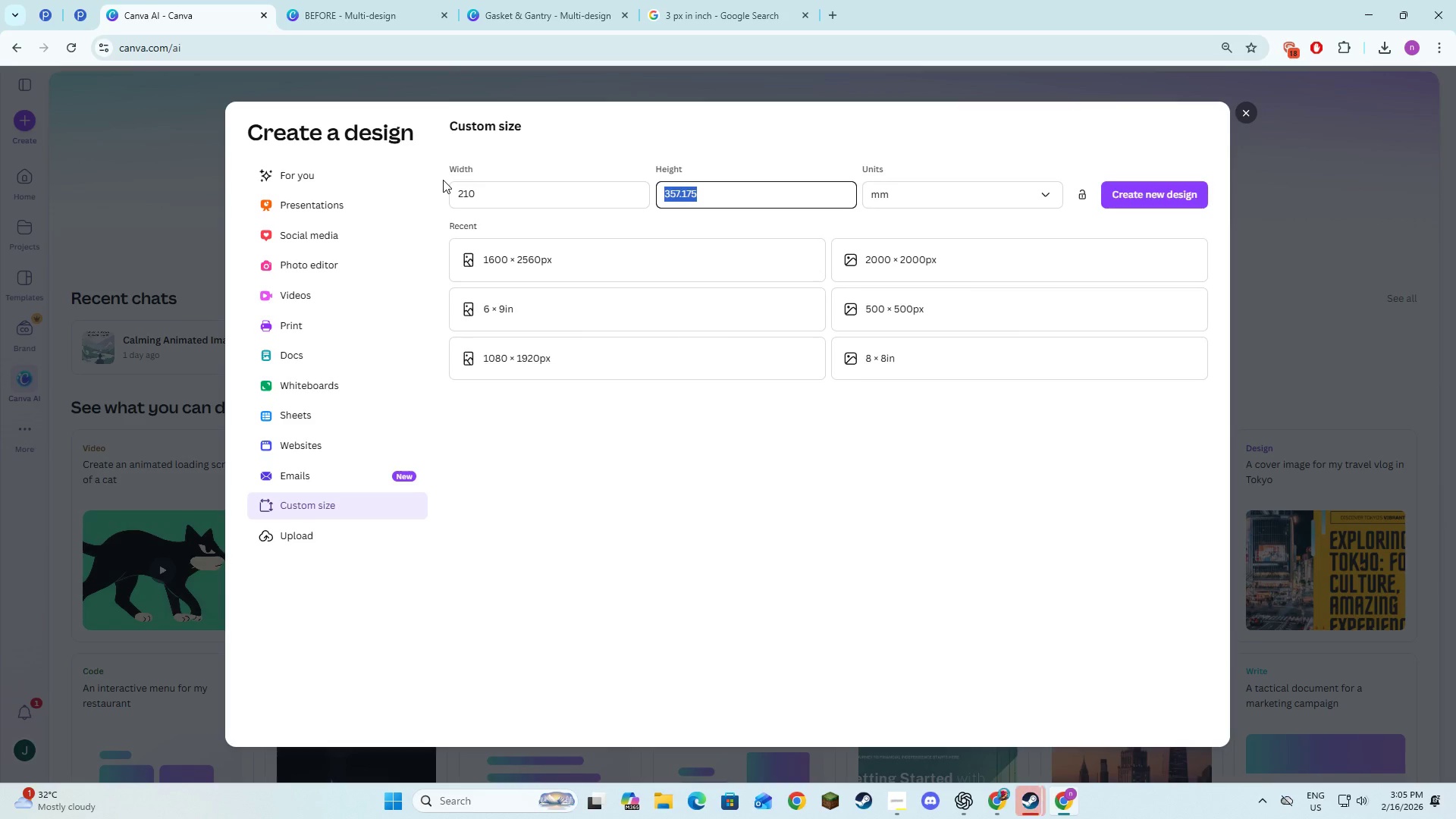 
key(Numpad2)
 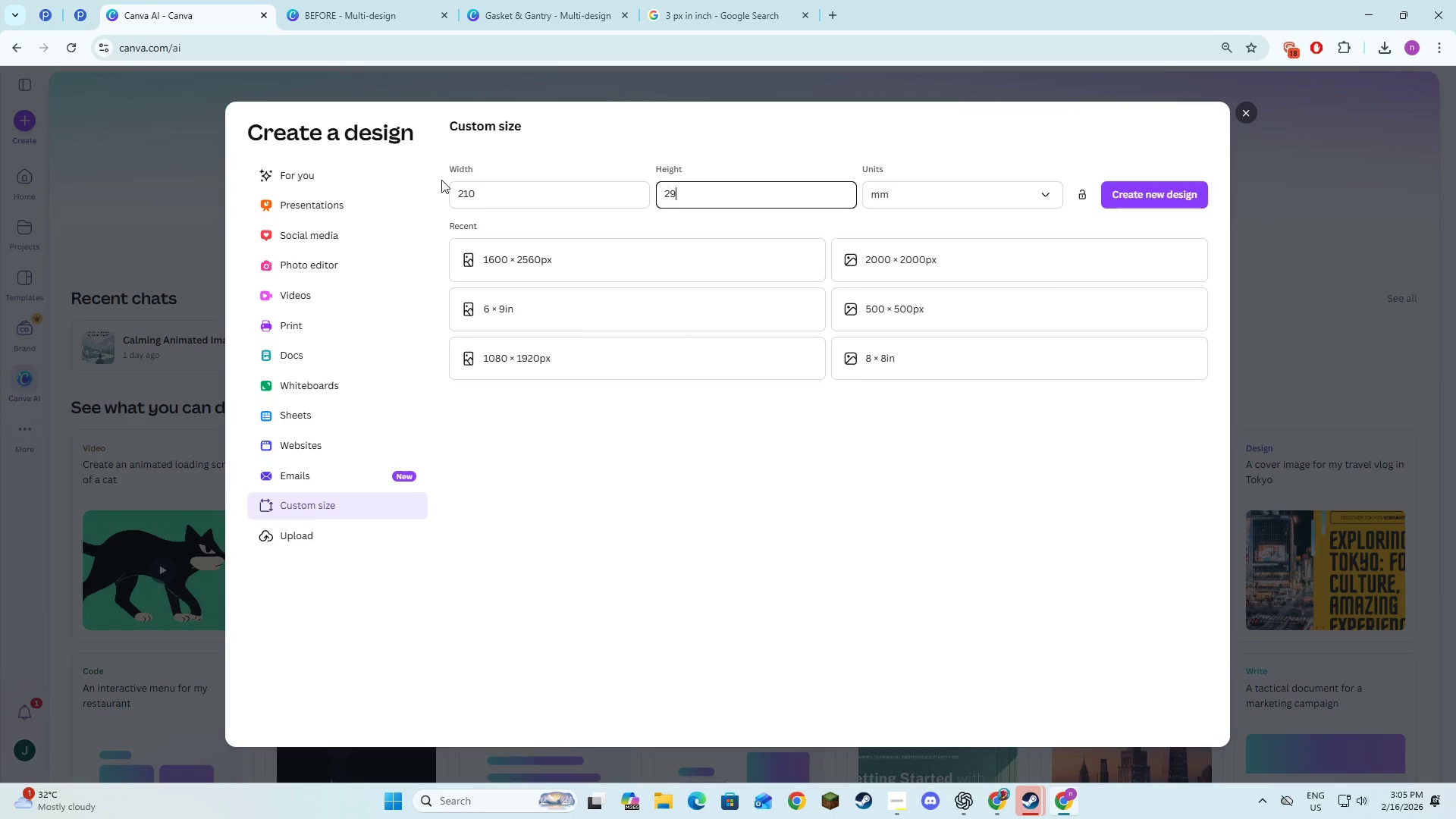 
key(Numpad9)
 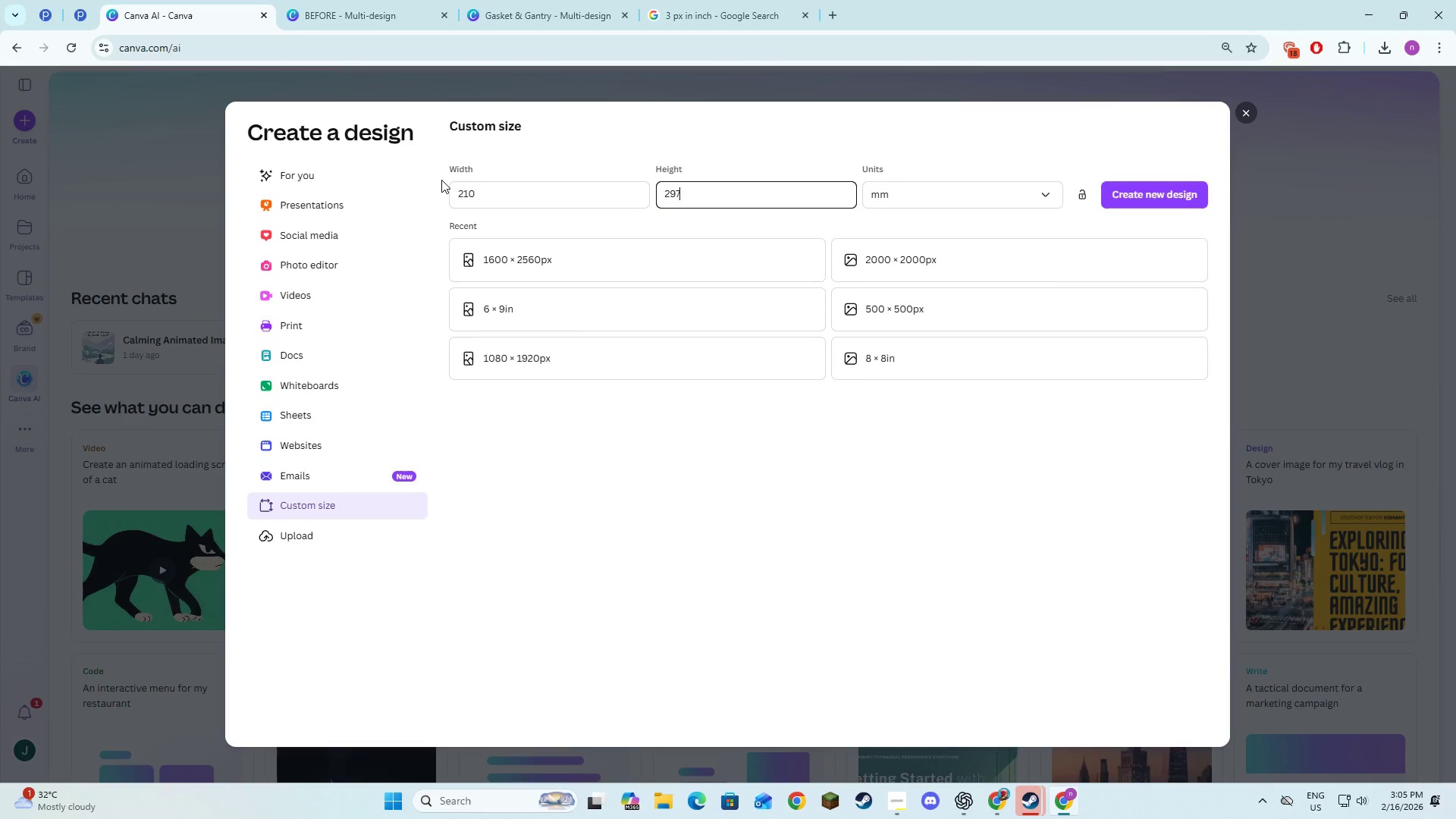 
key(Numpad7)
 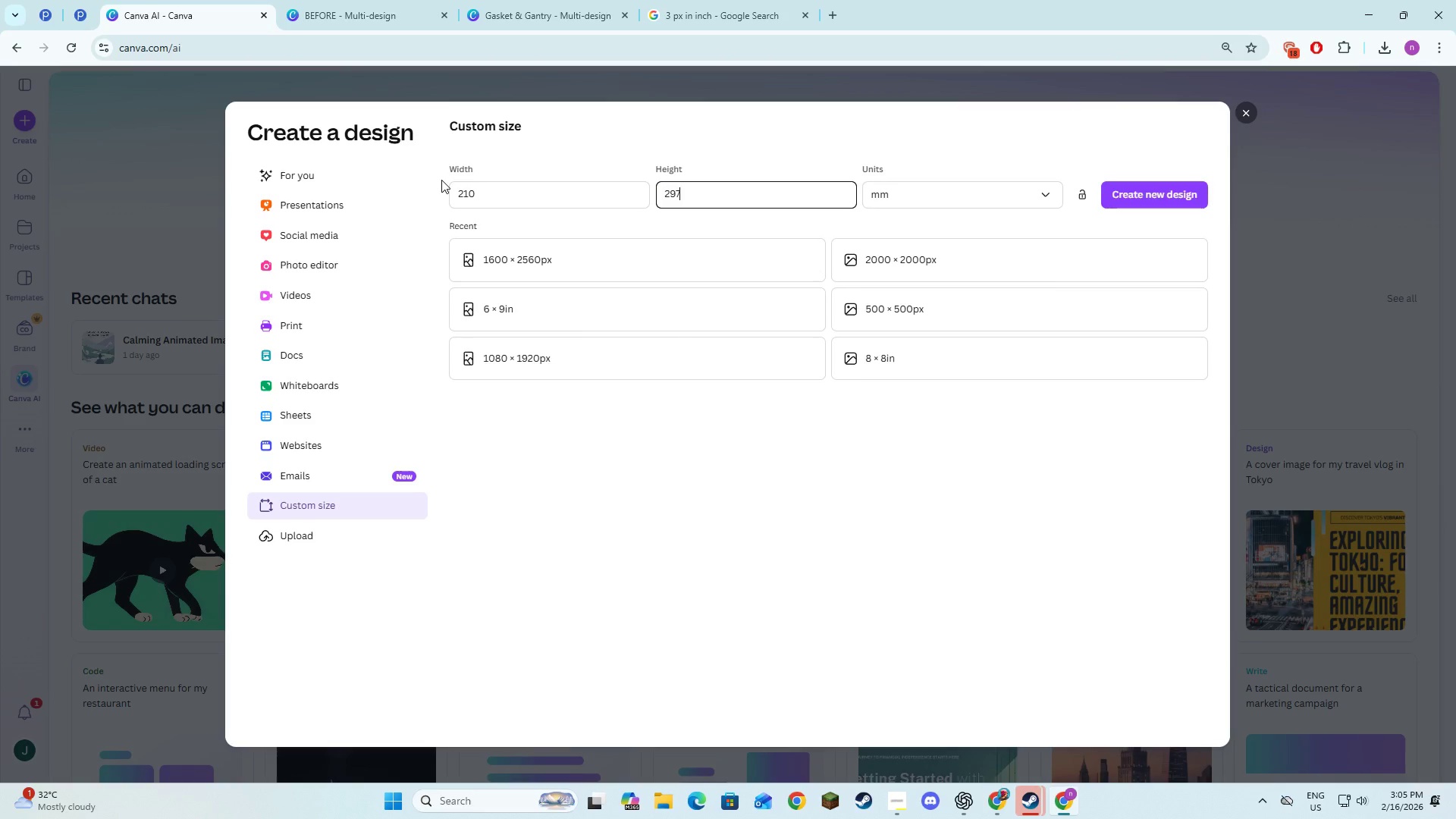 
key(NumpadEnter)
 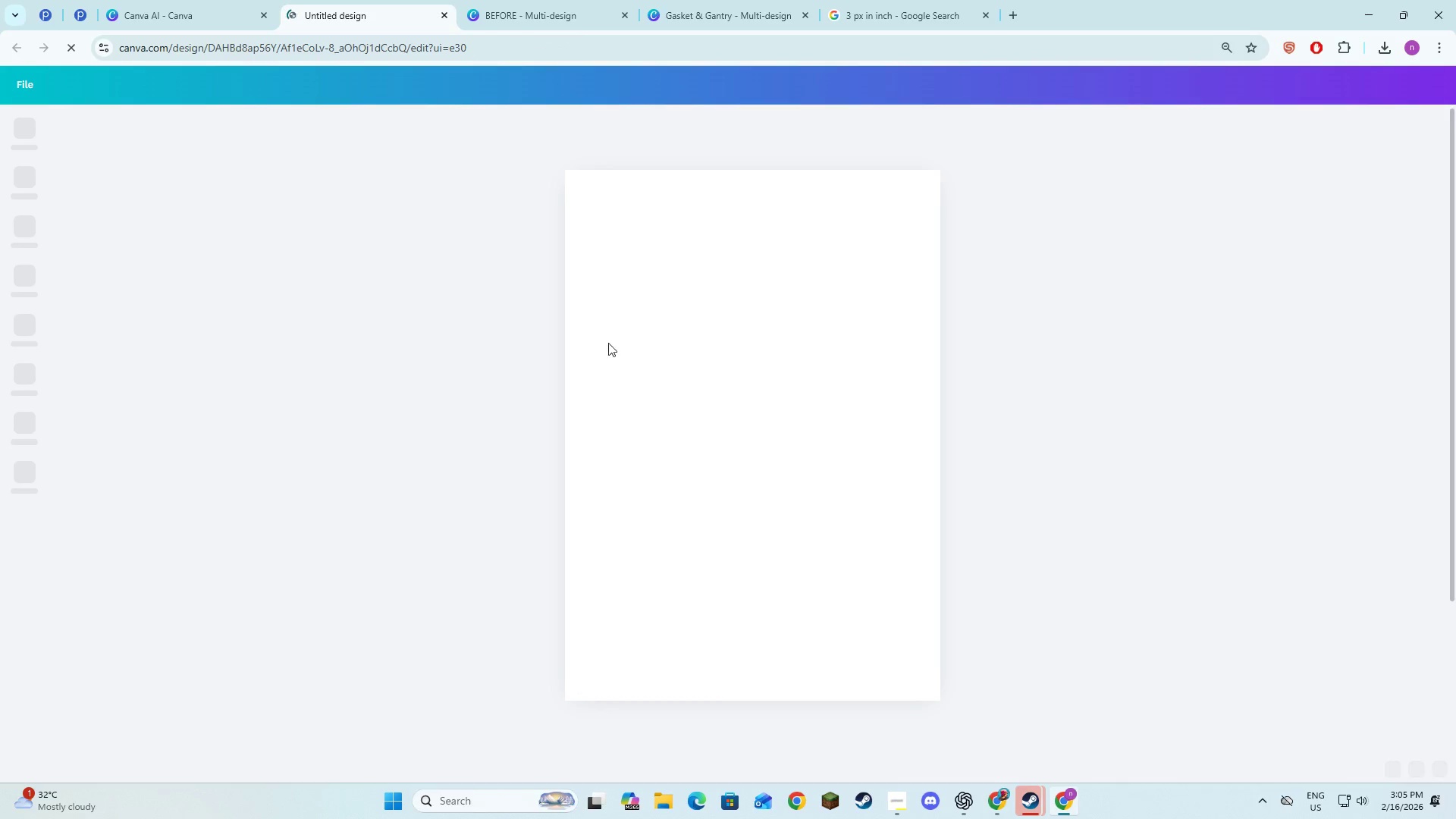 
left_click([695, 356])
 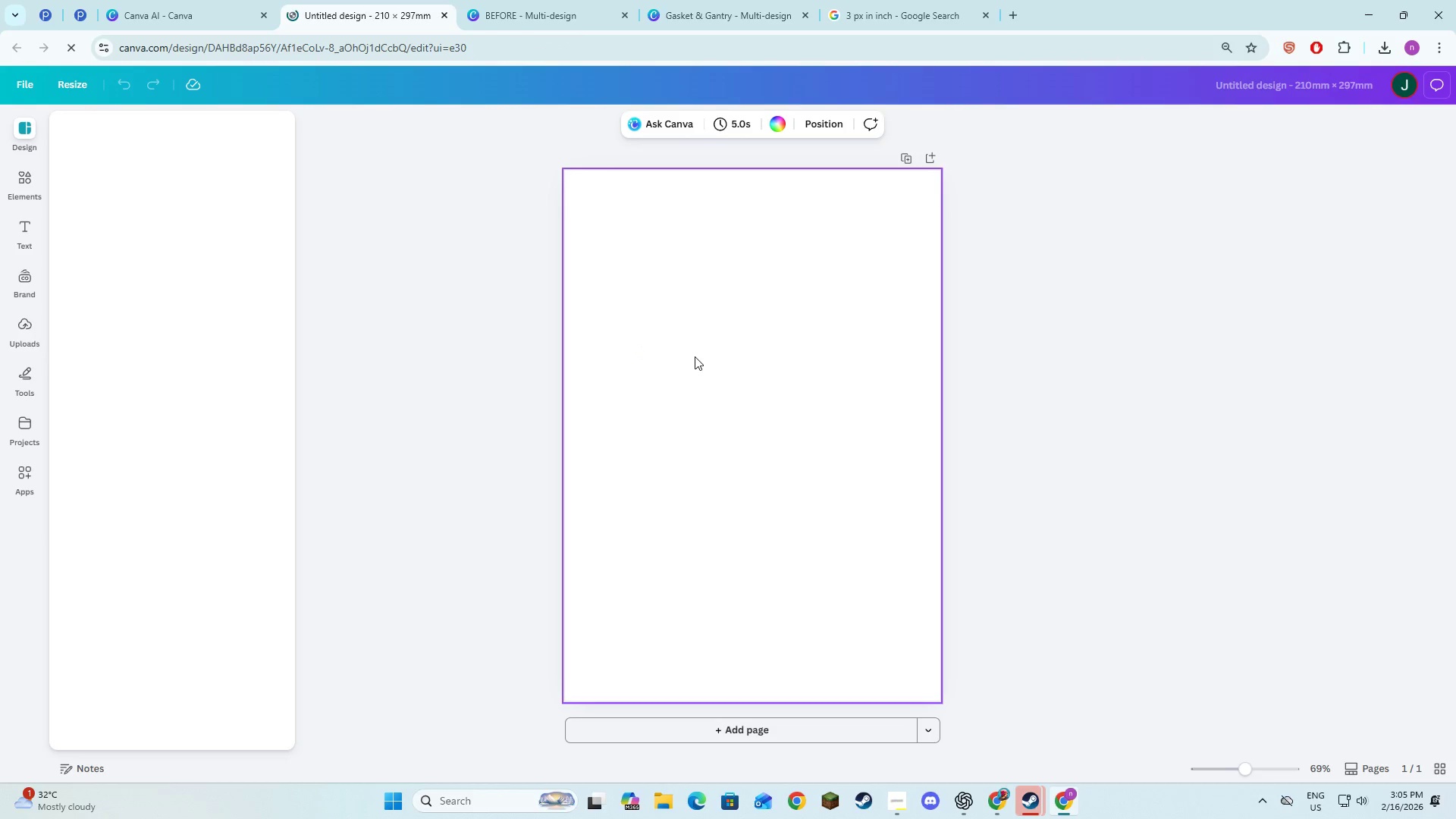 
key(Alt+AltLeft)
 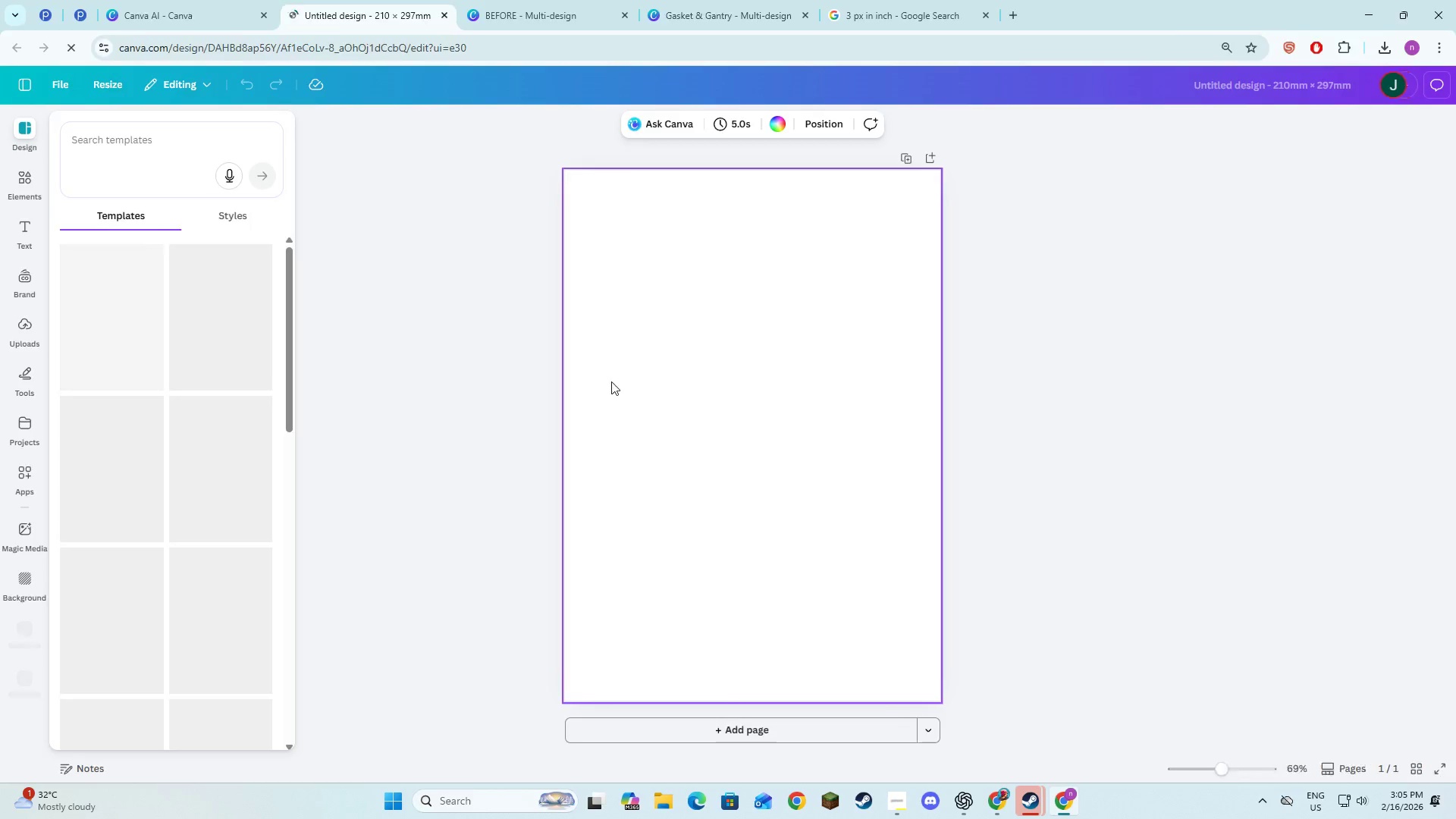 
key(Alt+Tab)
 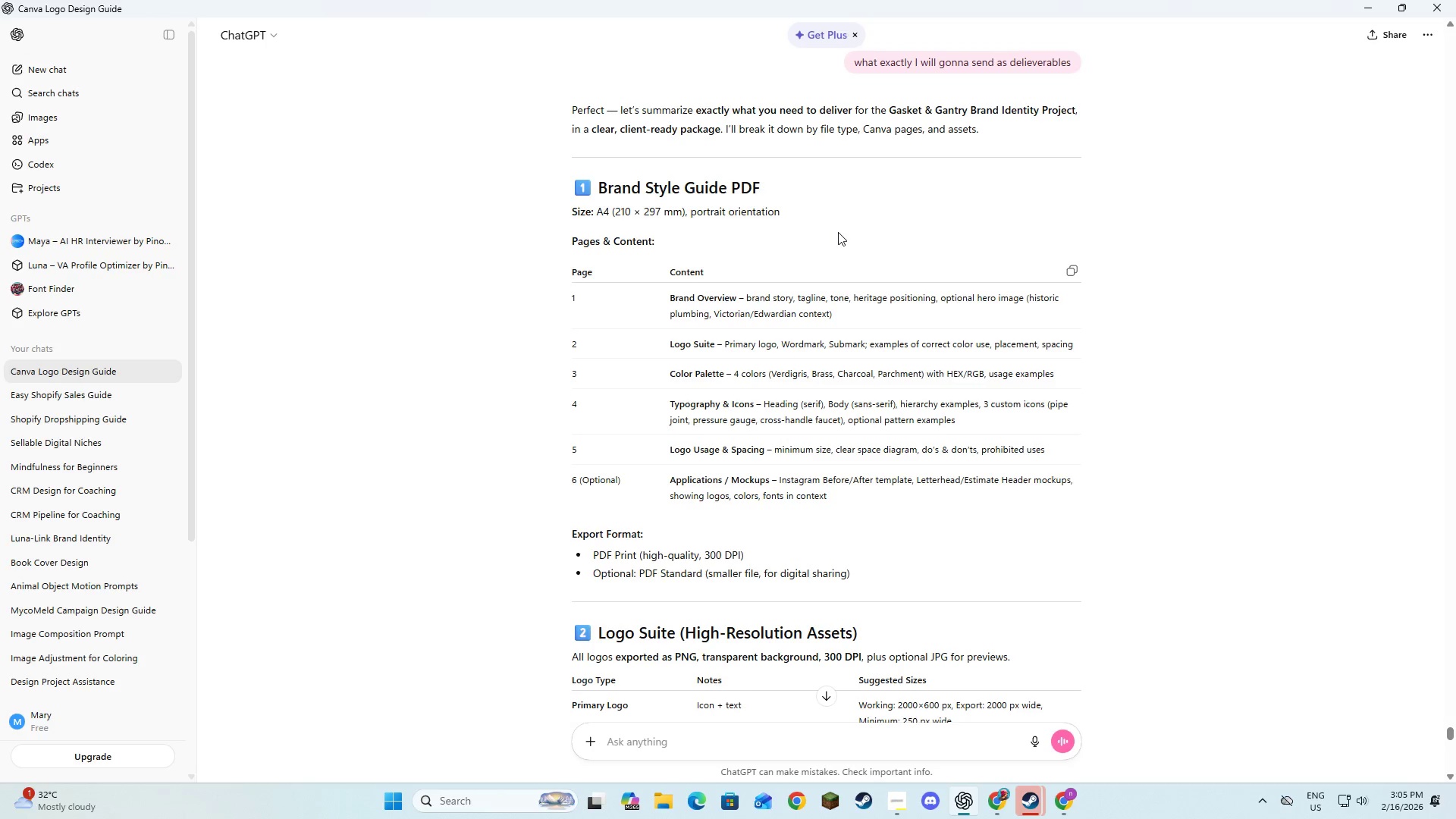 
key(Alt+AltLeft)
 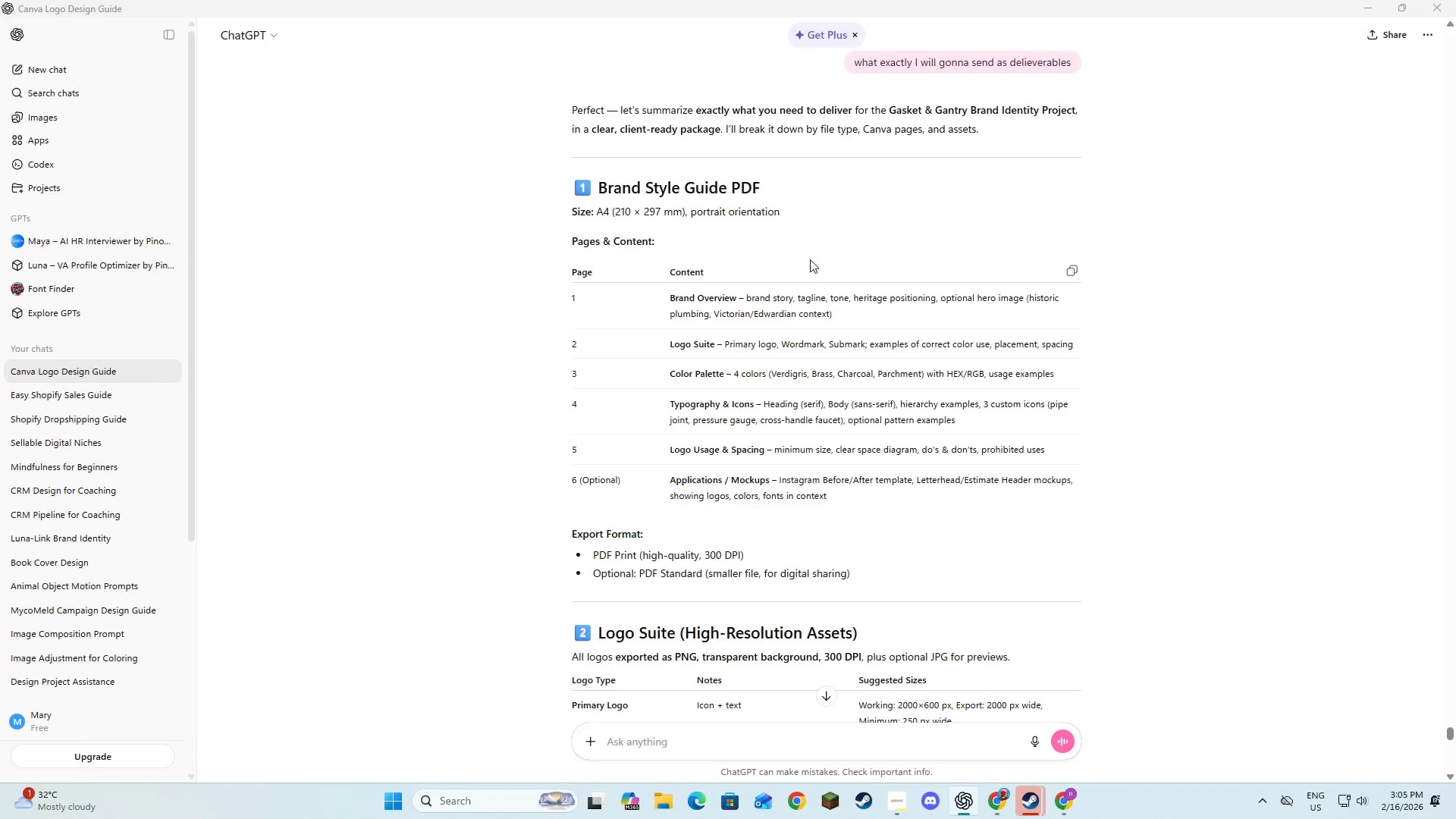 
key(Alt+Tab)
 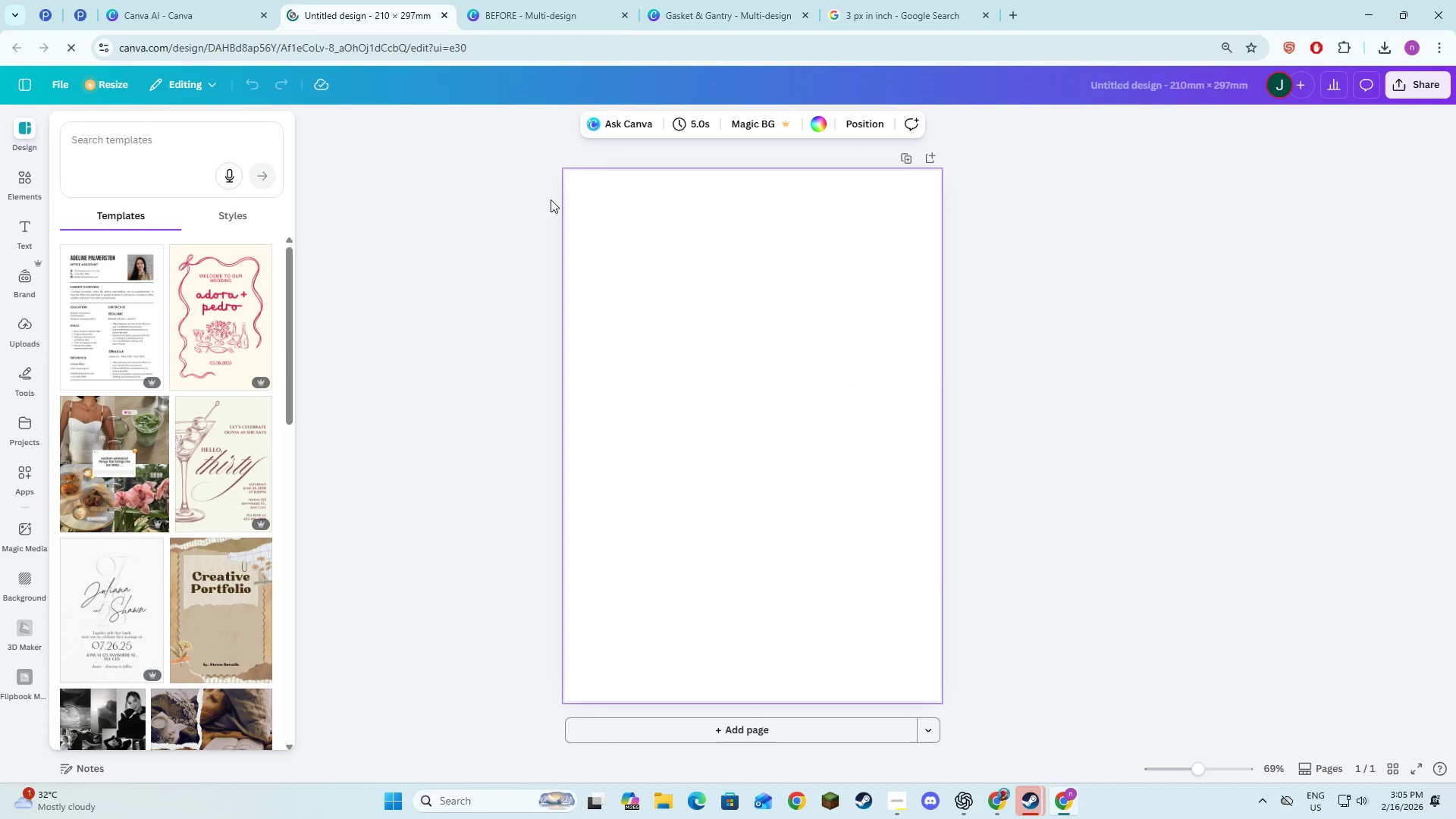 
left_click([556, 0])
 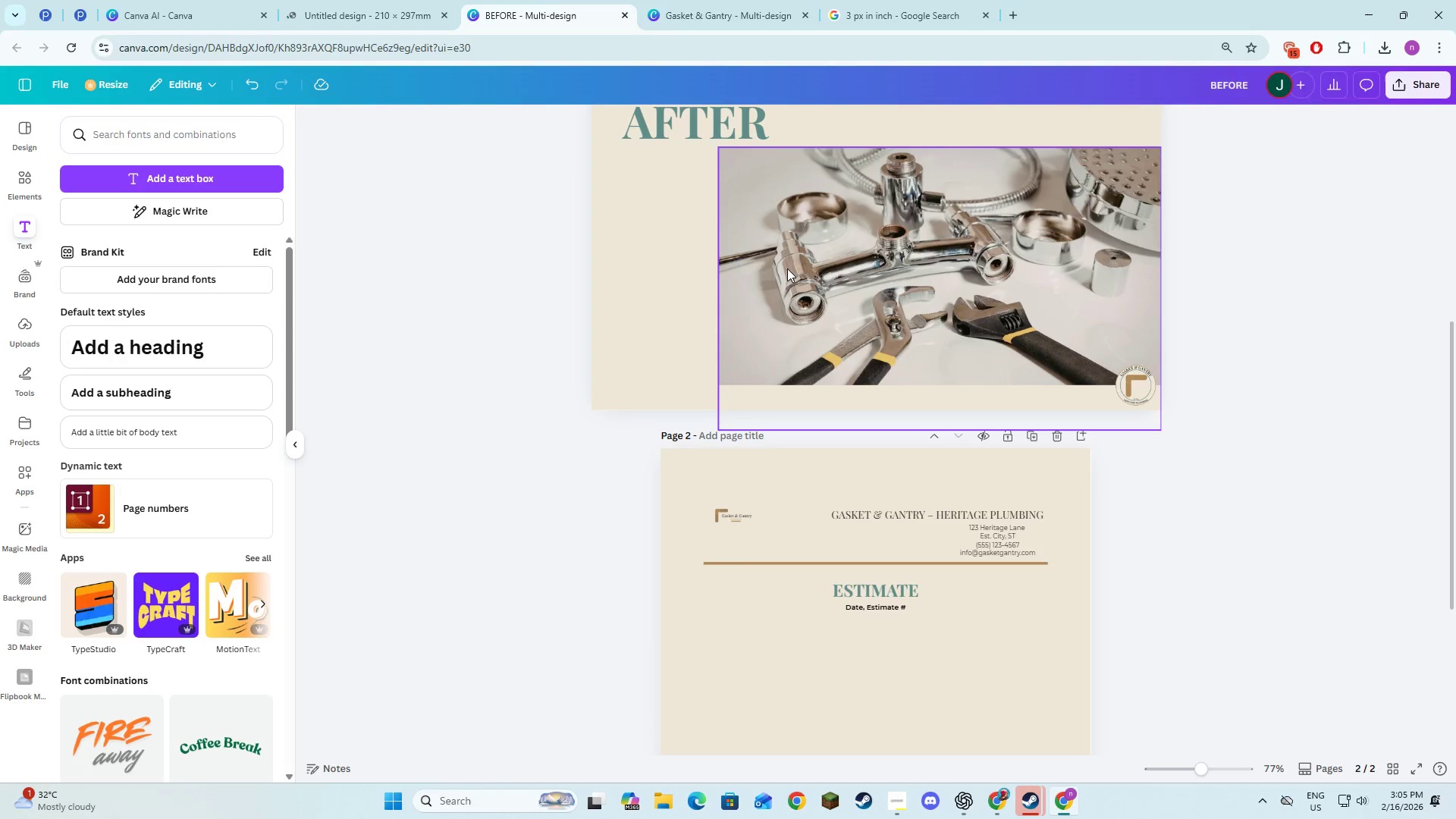 
key(Alt+AltLeft)
 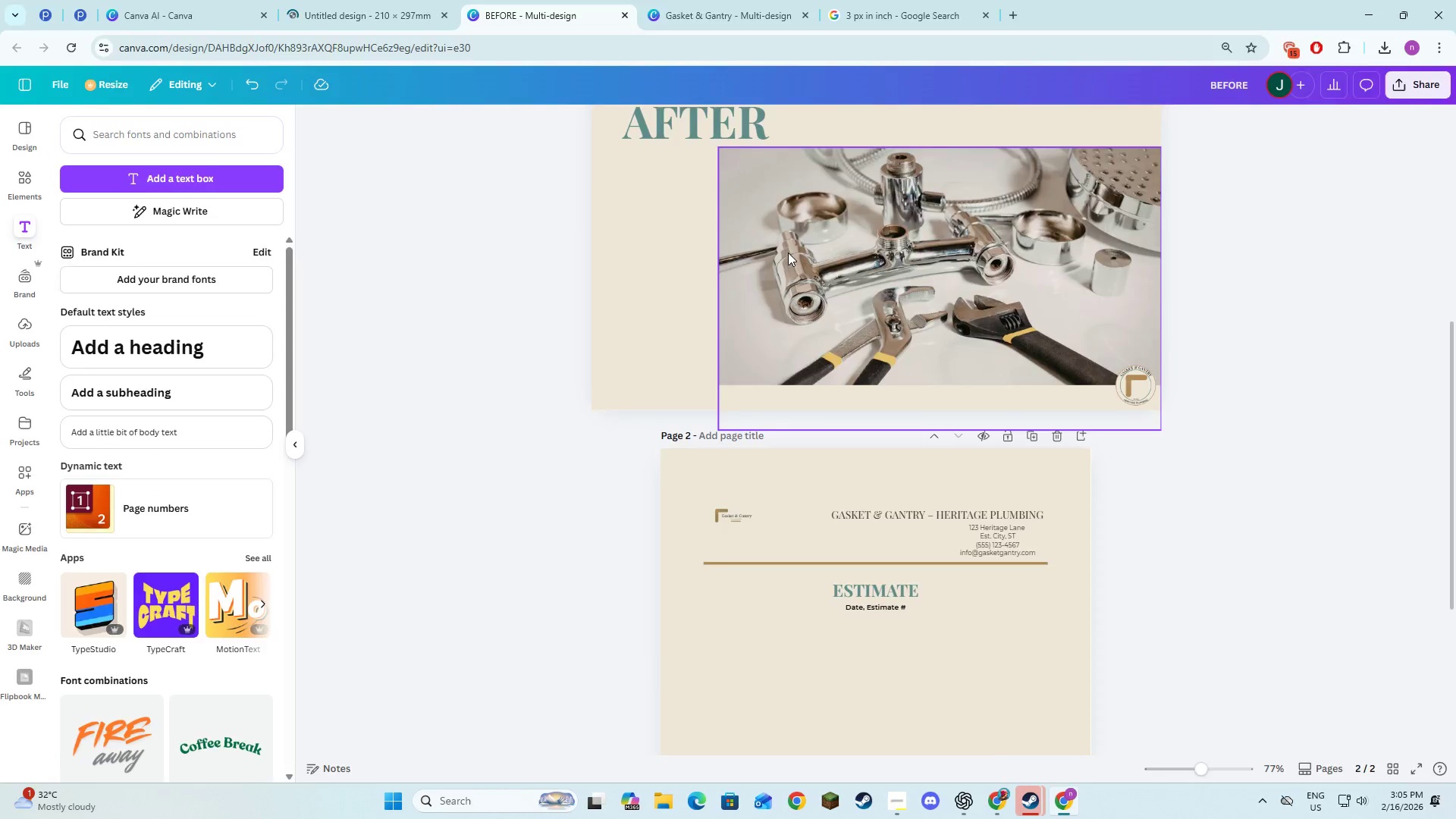 
key(Alt+Tab)
 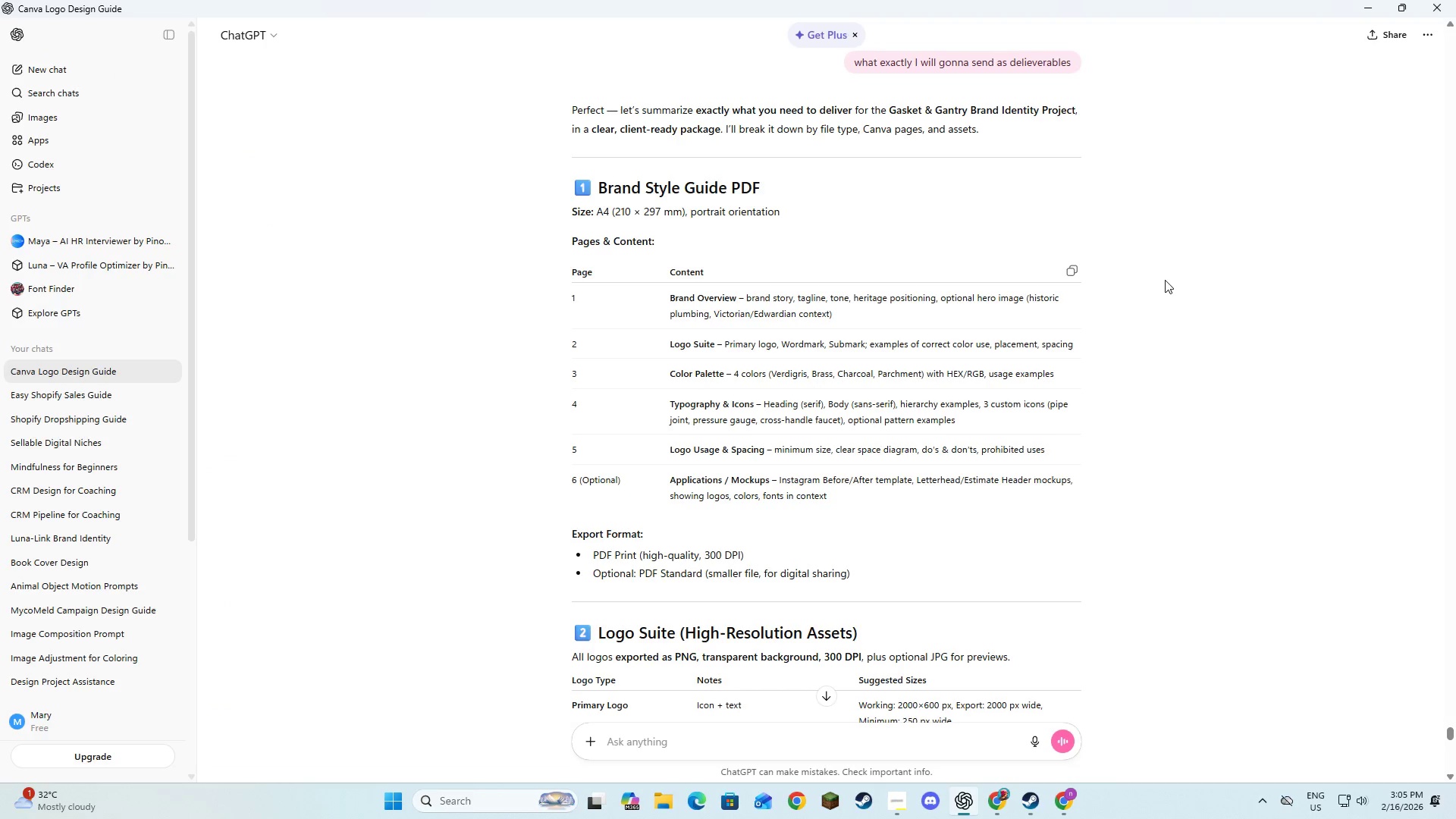 
scroll: coordinate [1169, 282], scroll_direction: down, amount: 11.0
 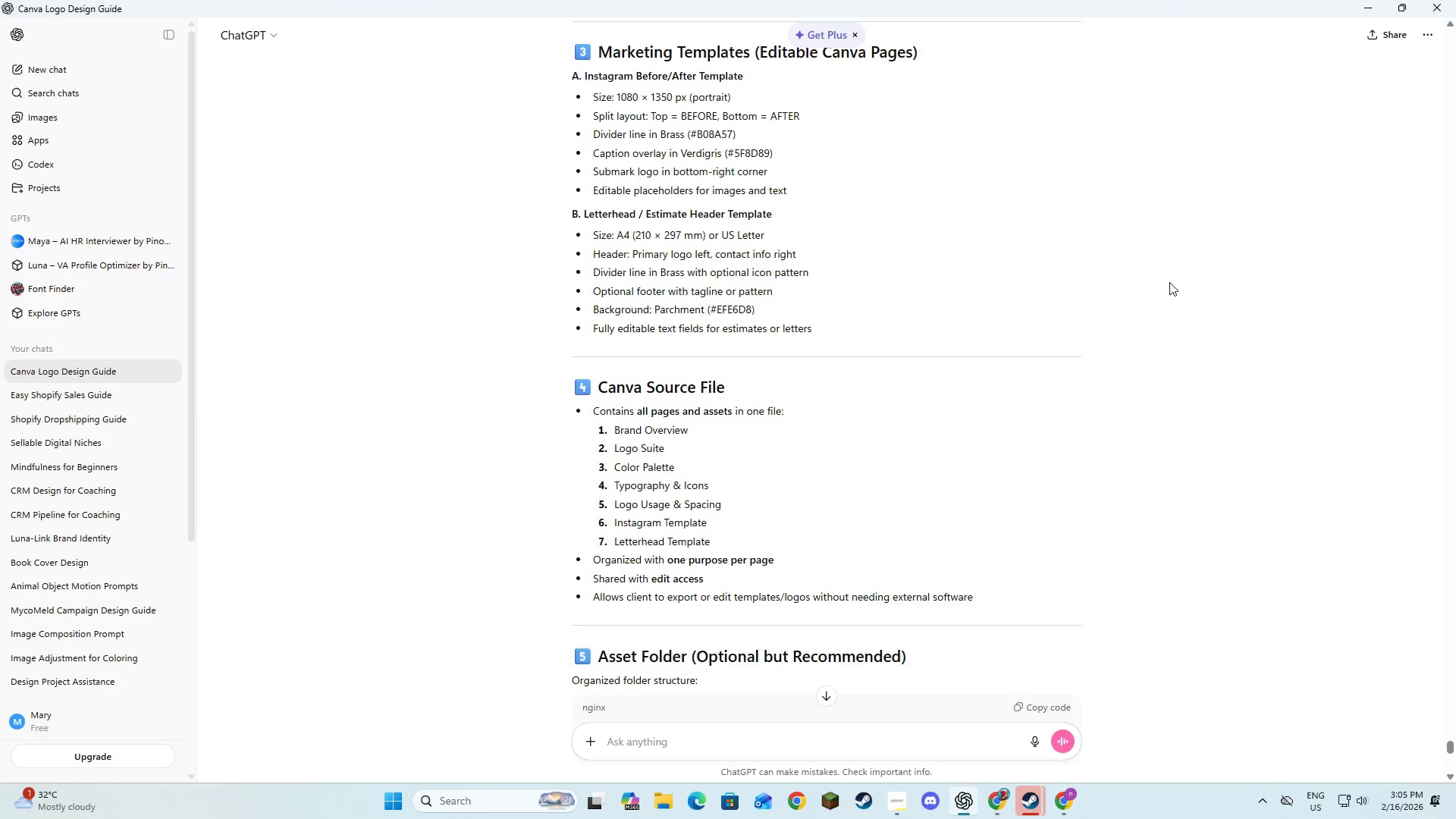 
scroll: coordinate [1198, 435], scroll_direction: up, amount: 25.0
 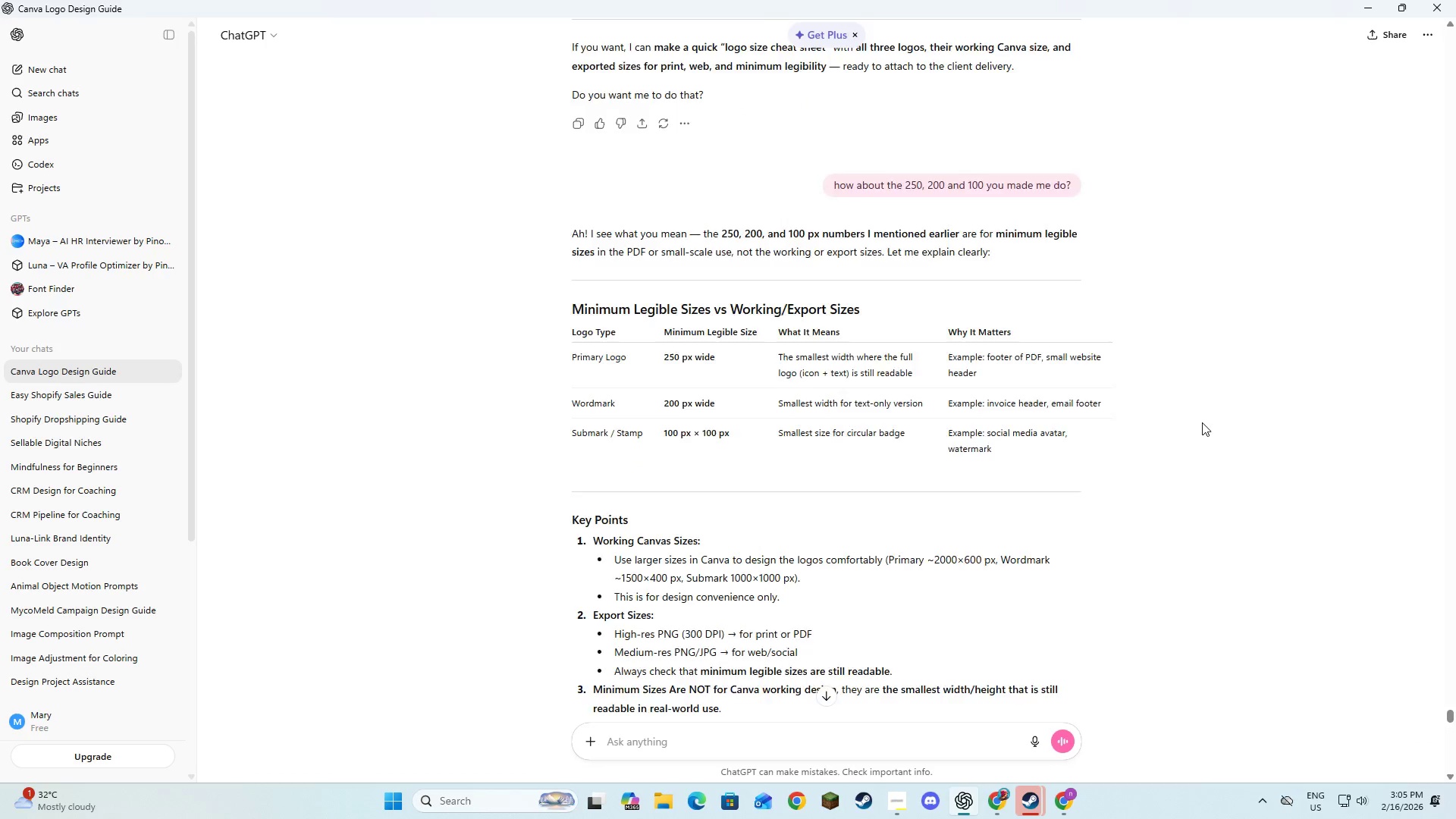 
scroll: coordinate [1212, 397], scroll_direction: down, amount: 15.0
 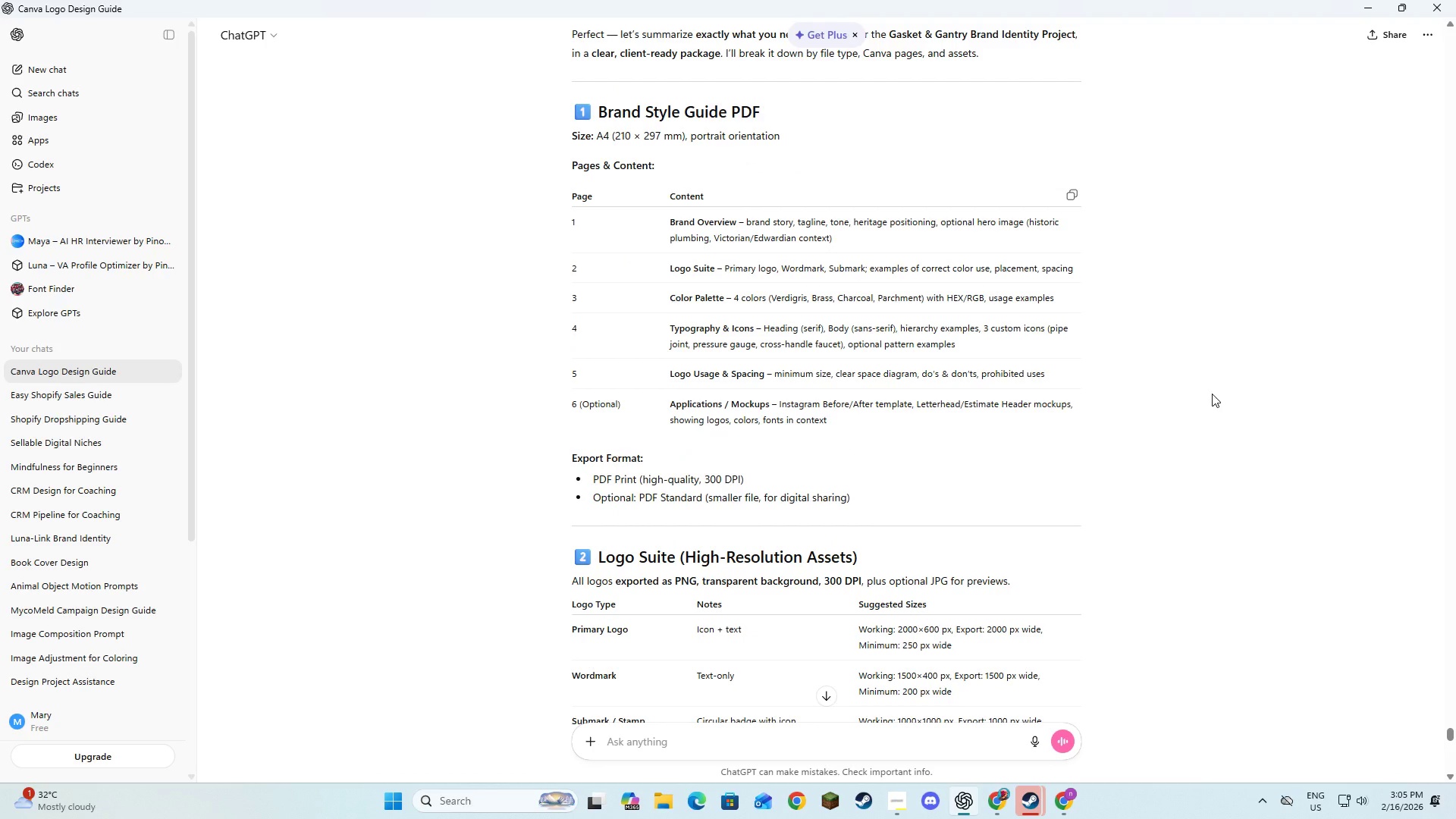 
scroll: coordinate [1193, 383], scroll_direction: up, amount: 60.0
 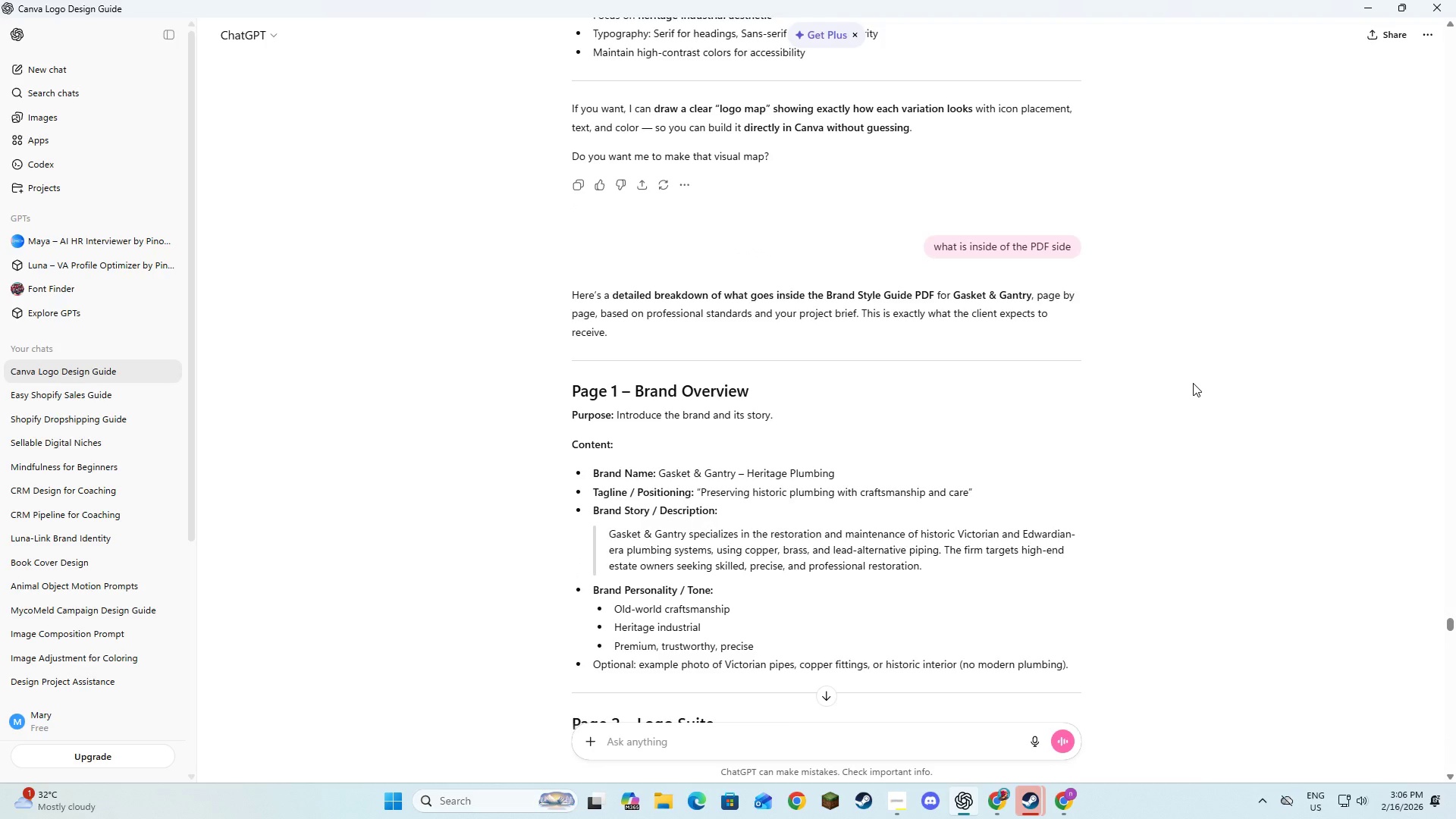 
left_click_drag(start_coordinate=[838, 249], to_coordinate=[581, 248])
 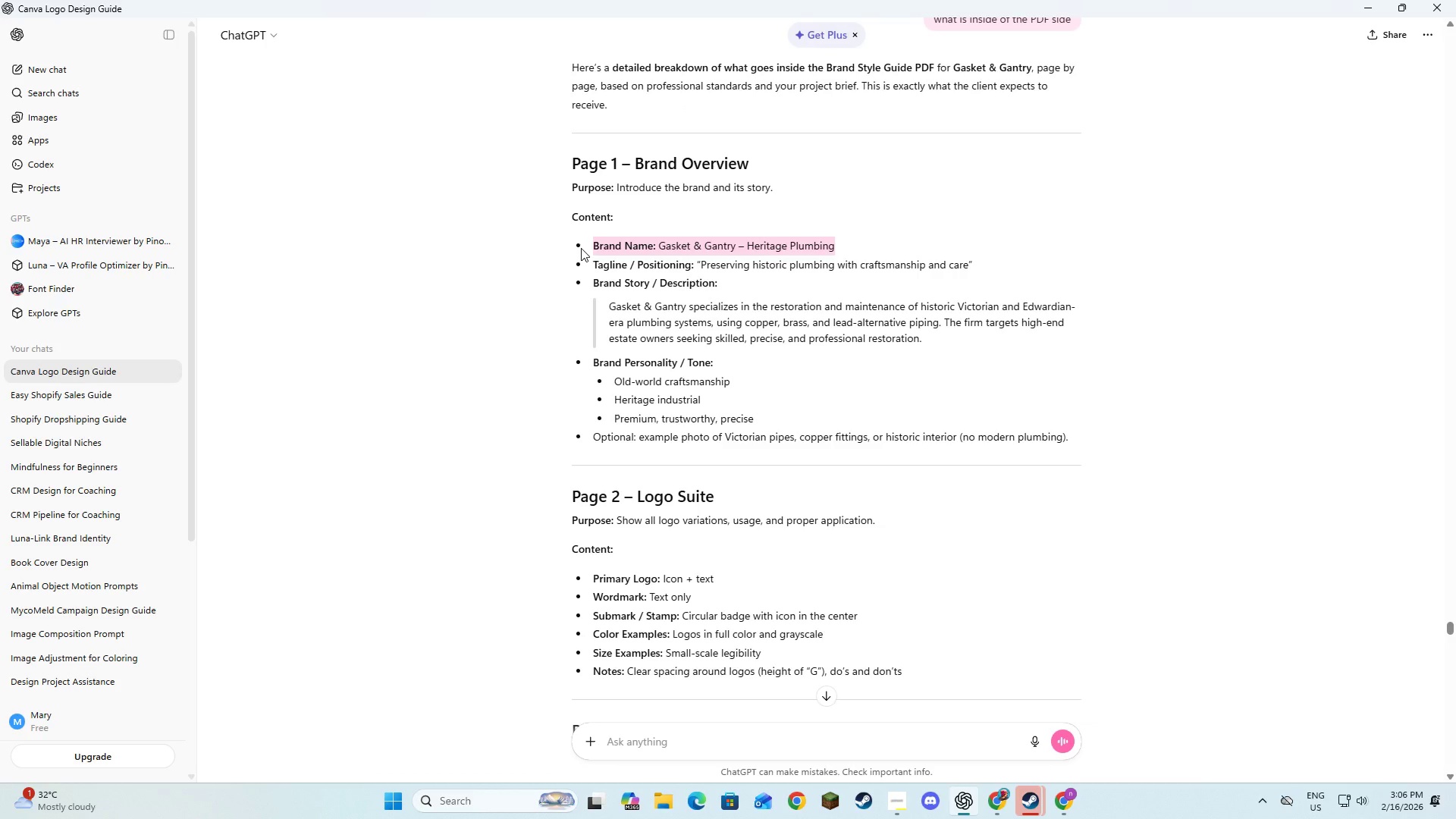 
scroll: coordinate [1193, 383], scroll_direction: down, amount: 3.0
 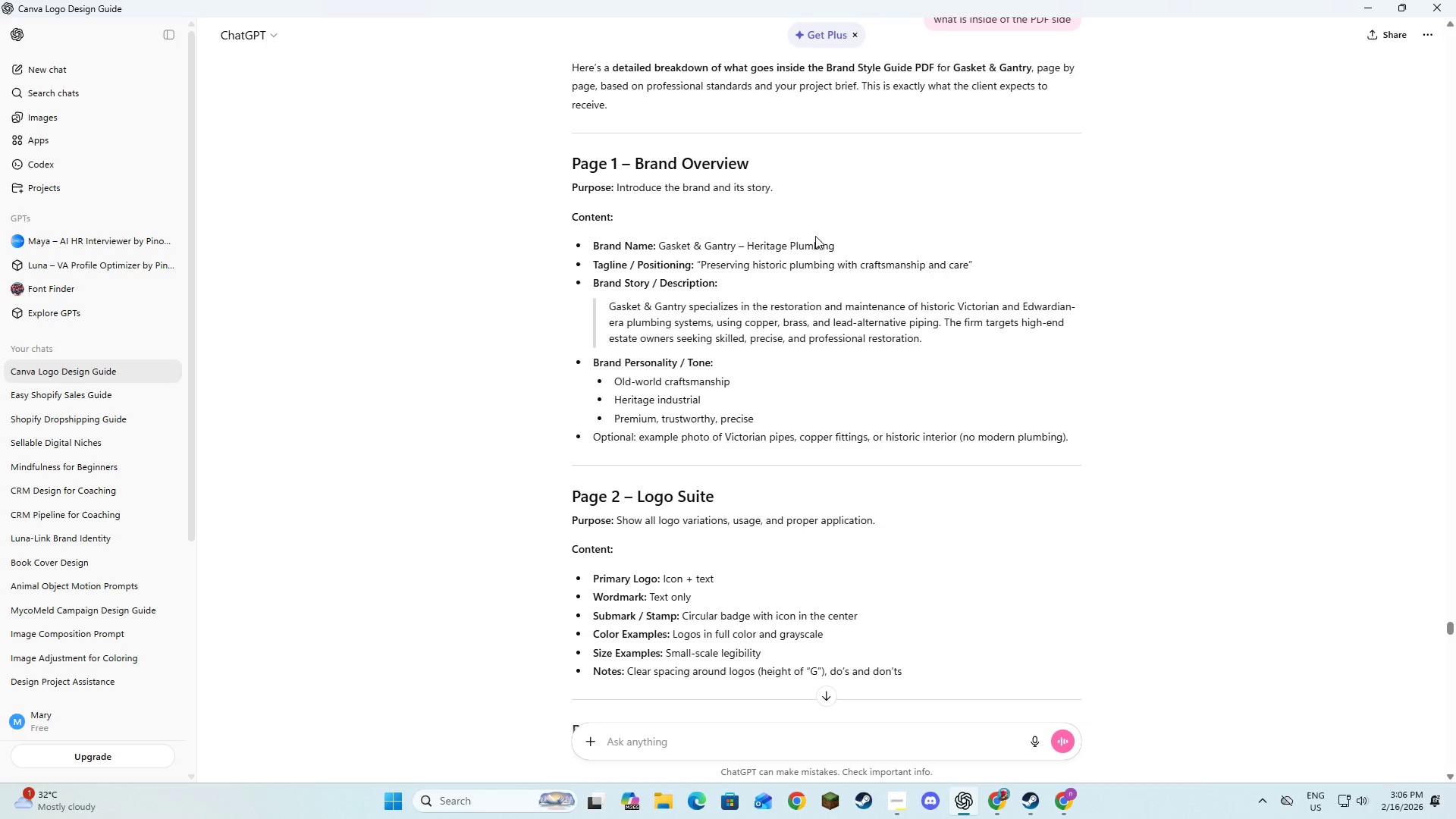 
key(Control+C)
 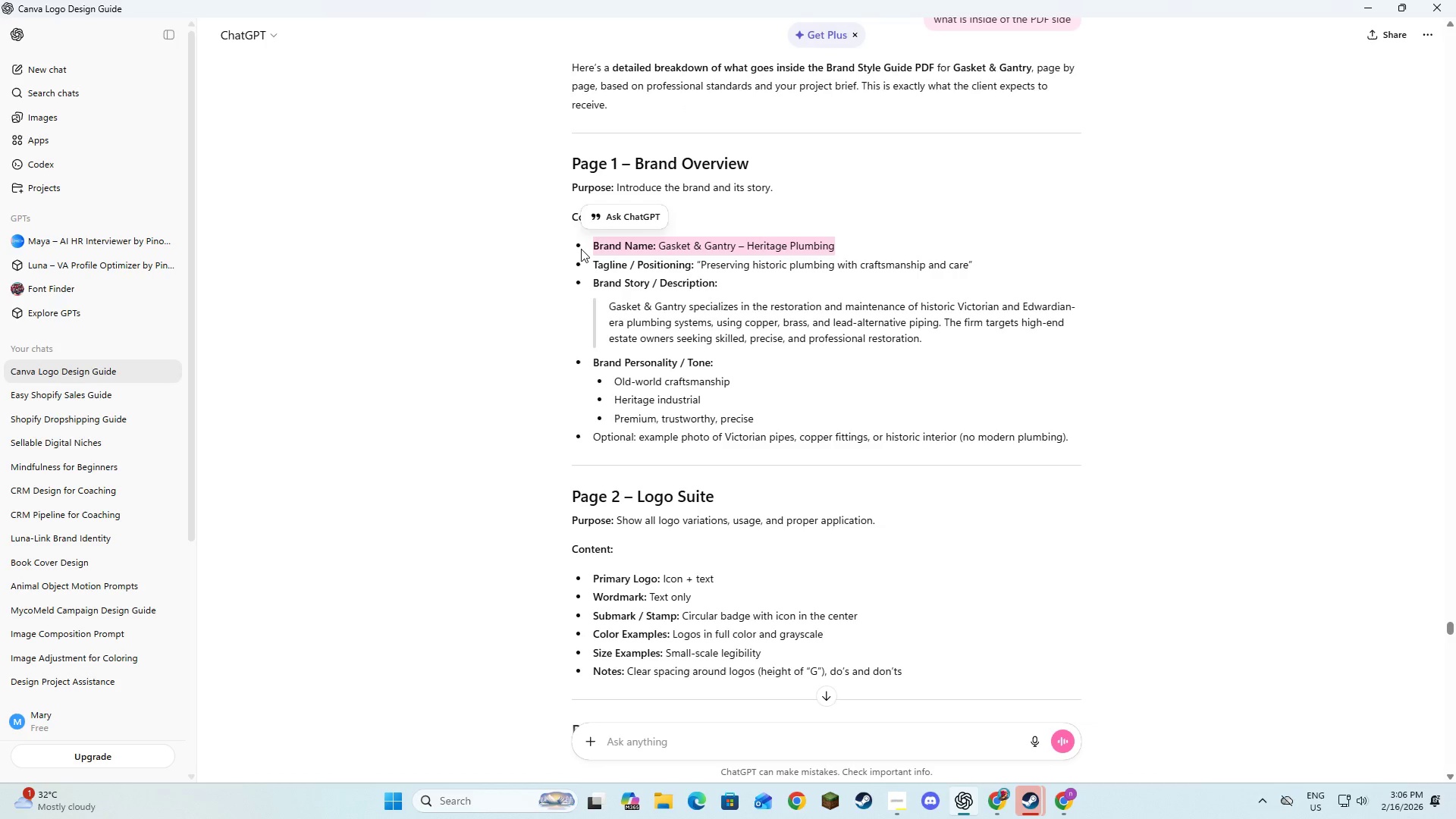 
key(Control+C)
 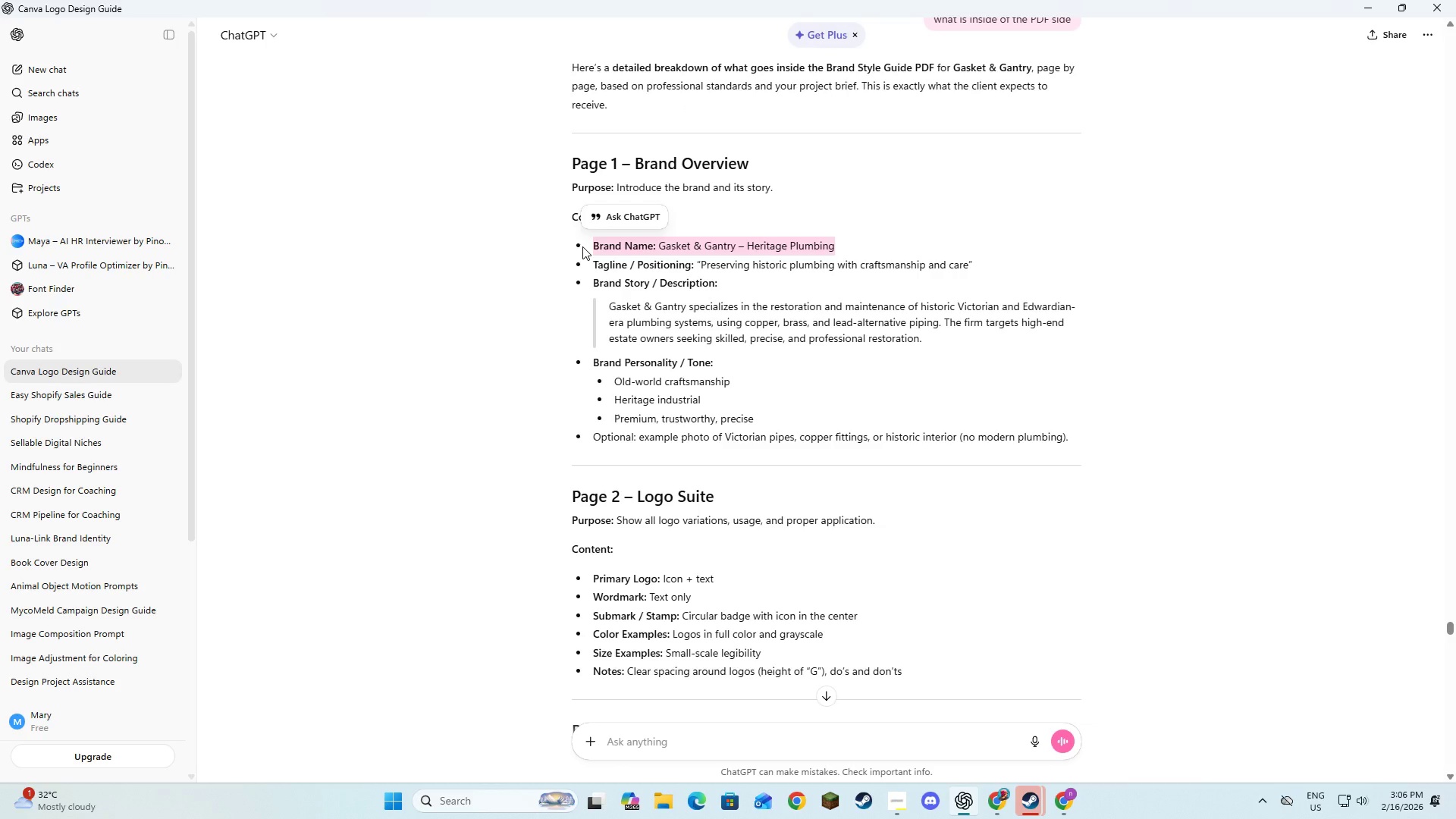 
key(Alt+AltLeft)
 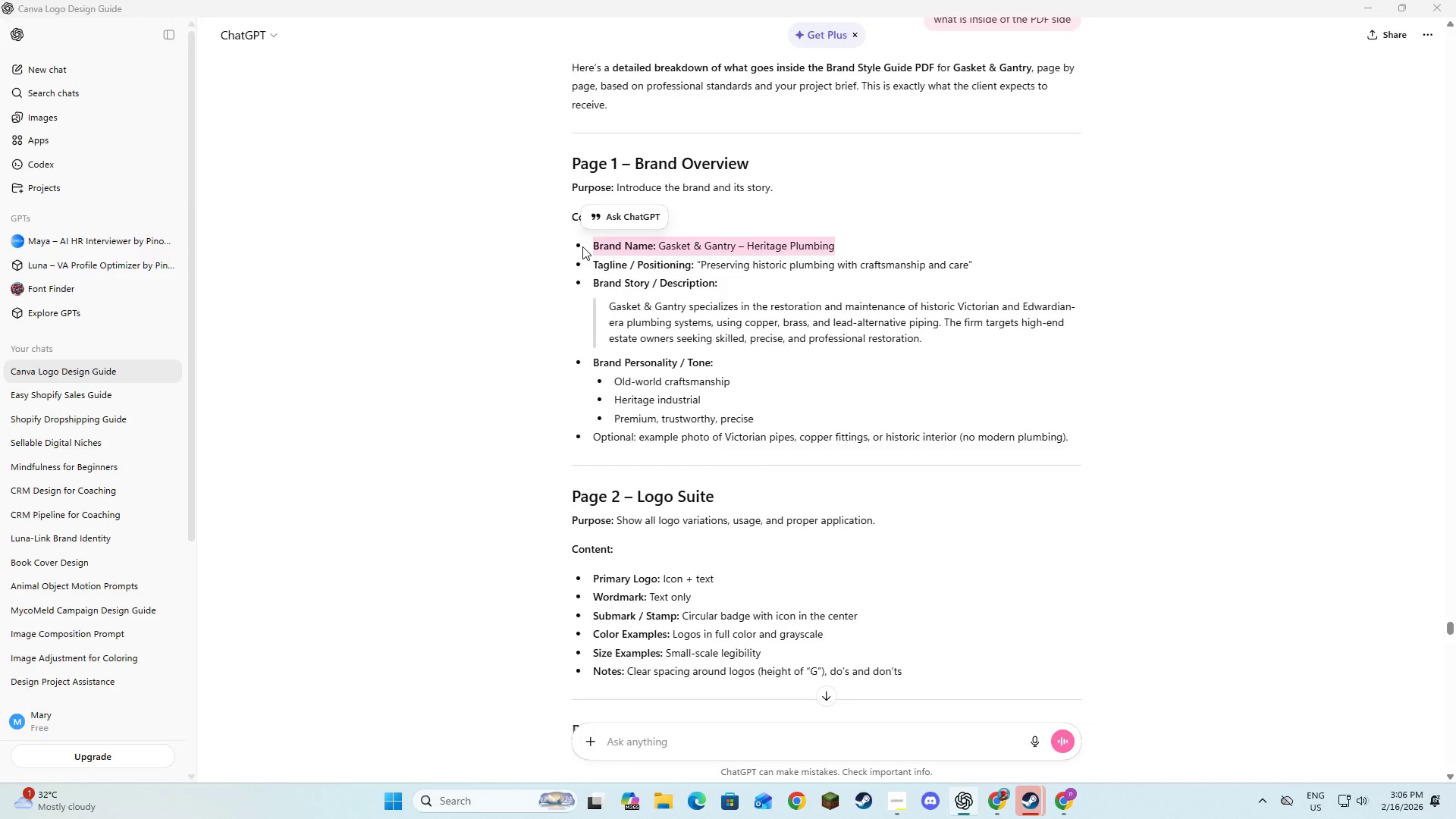 
key(Alt+Tab)
 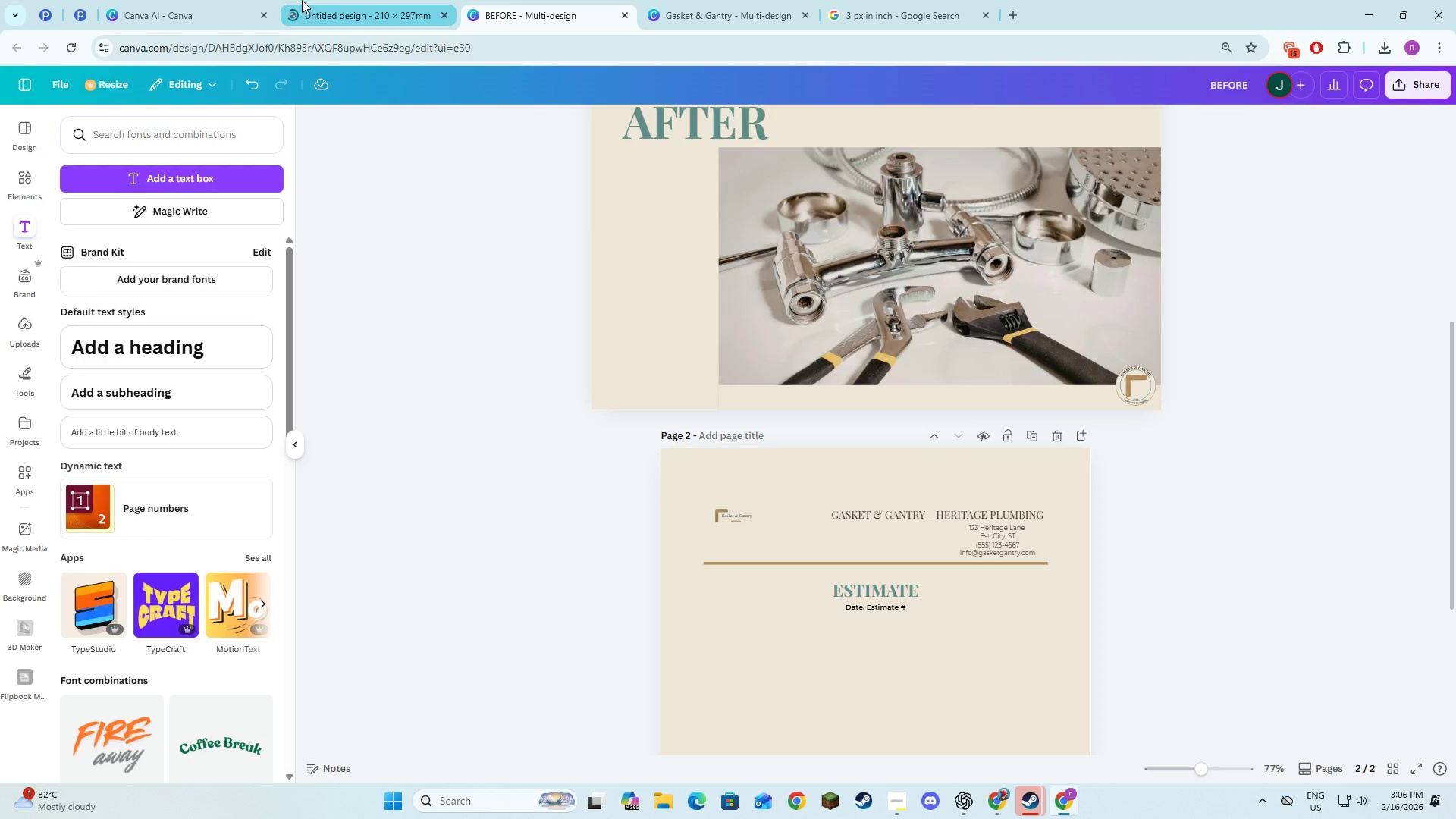 
double_click([702, 460])
 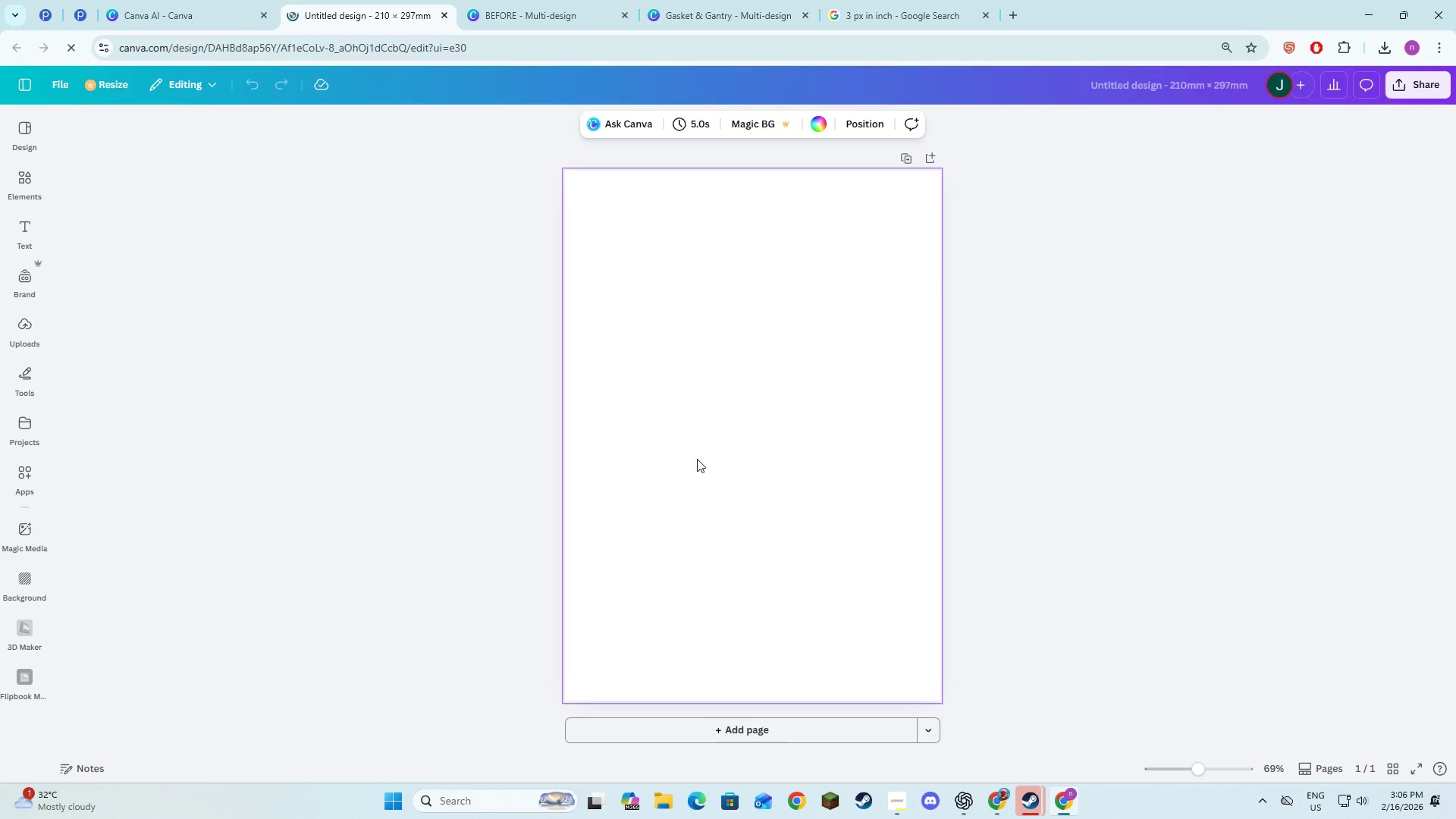 
key(Control+V)
 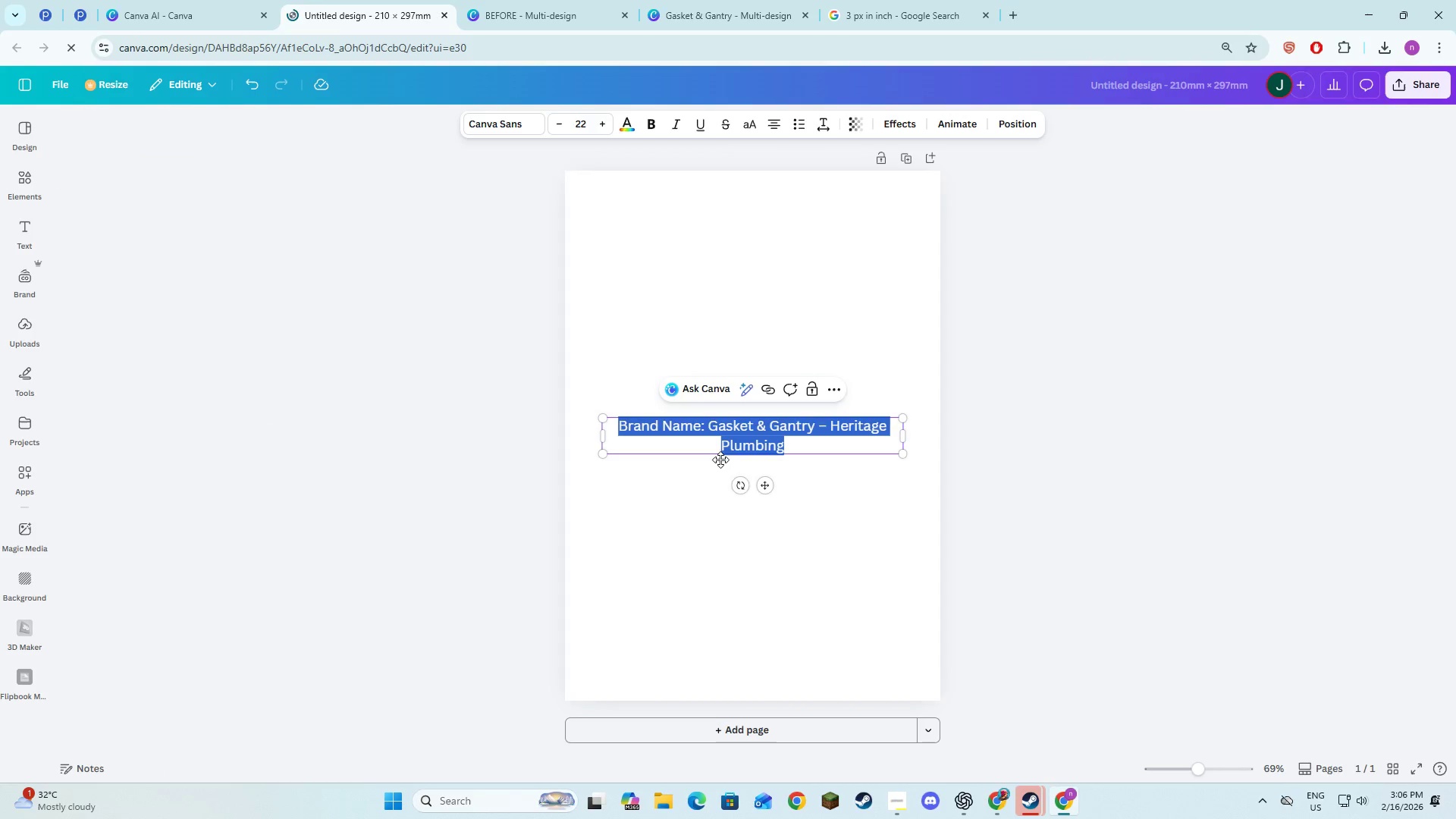 
key(Alt+AltLeft)
 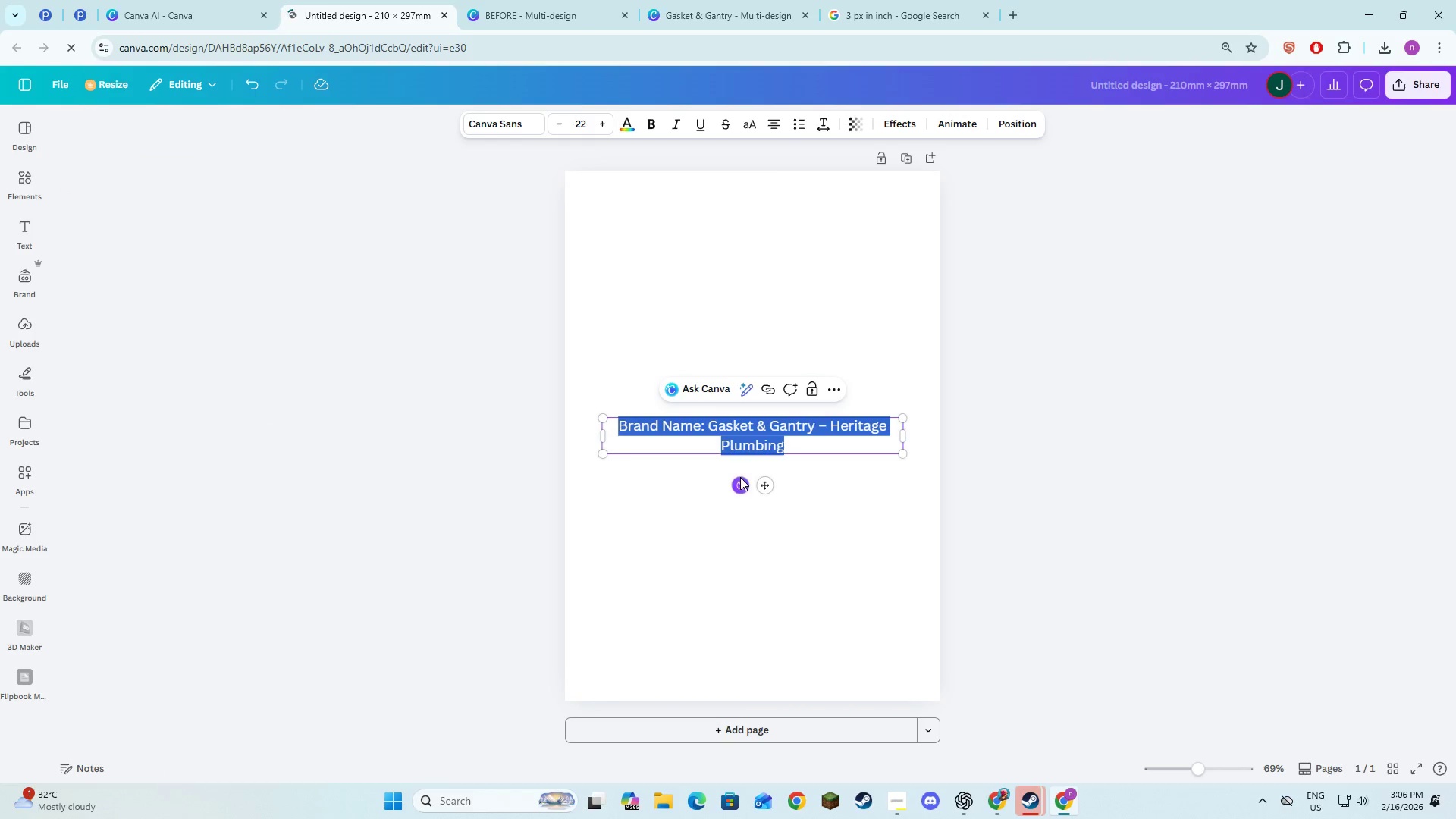 
key(Alt+Tab)
 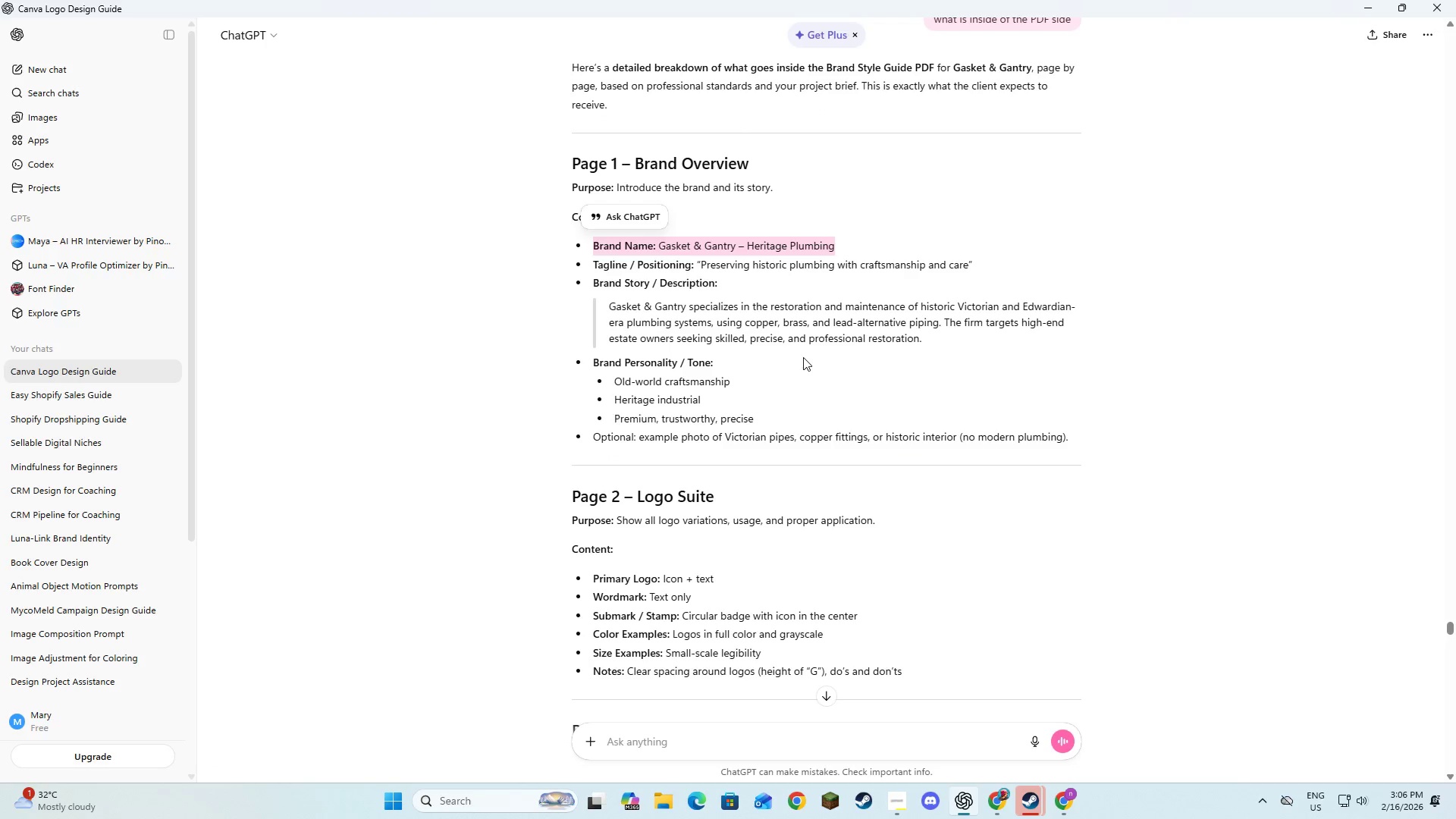 
key(Alt+AltLeft)
 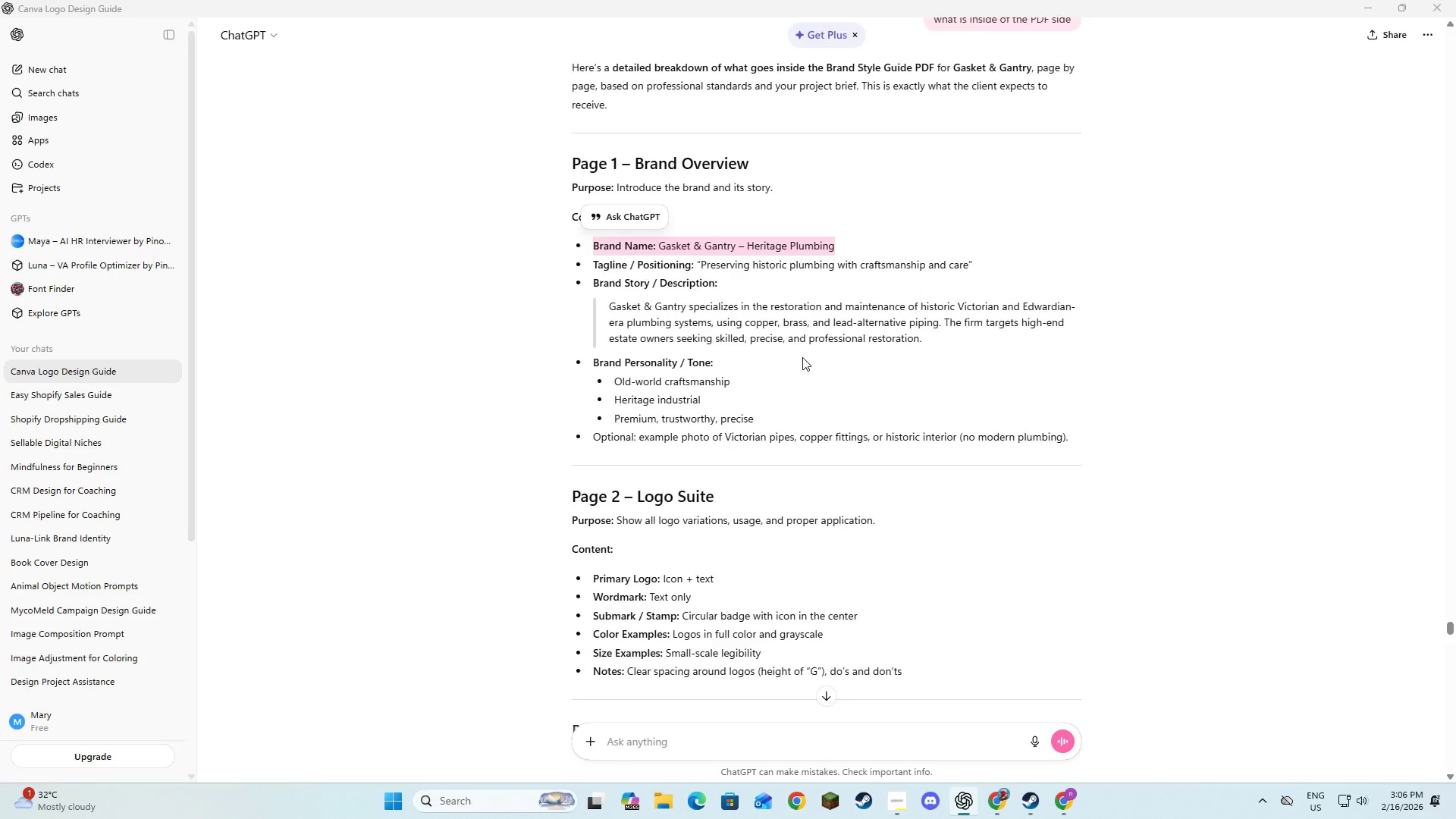 
key(Alt+Tab)
 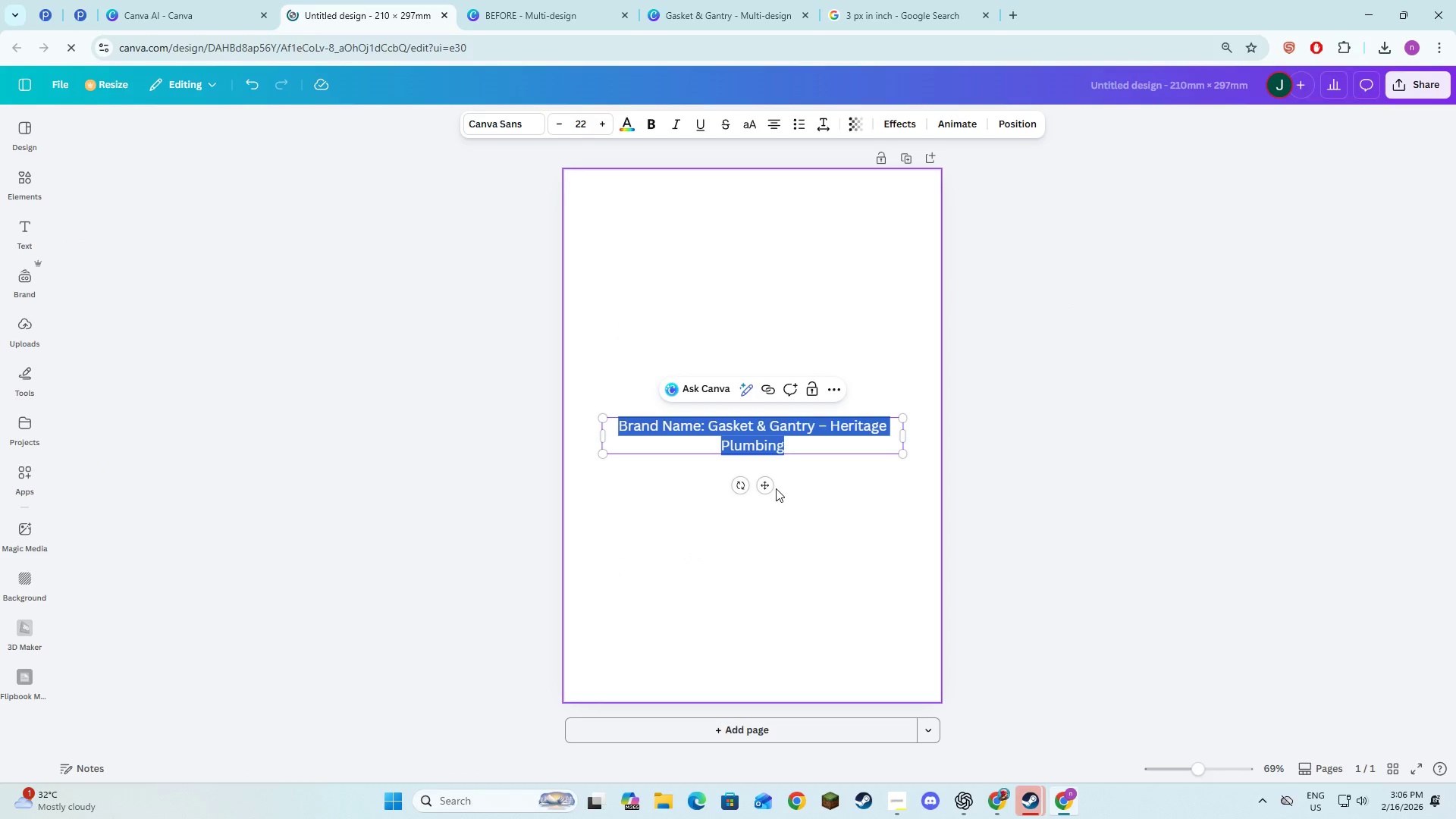 
left_click_drag(start_coordinate=[764, 485], to_coordinate=[752, 274])
 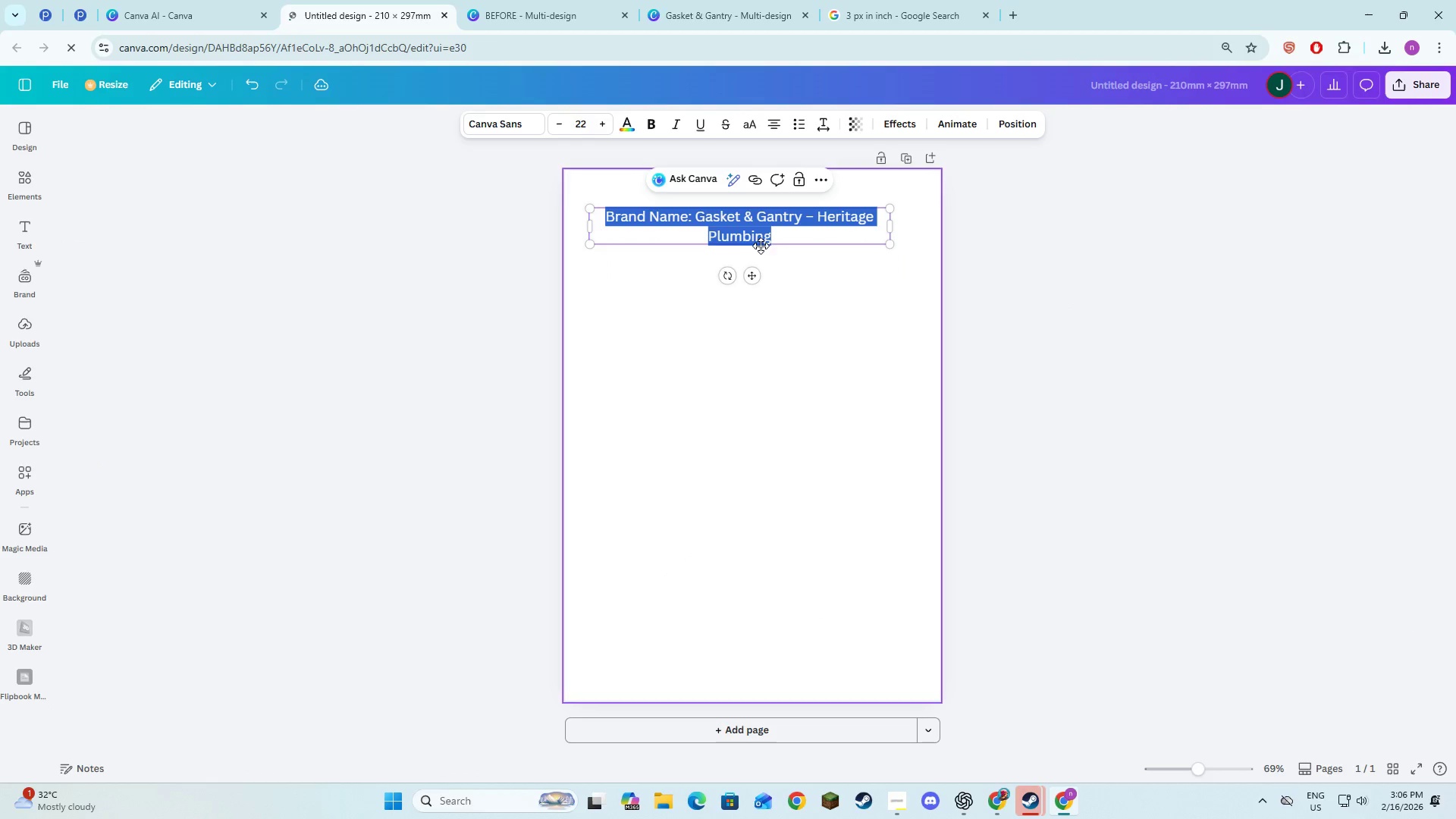 
left_click([761, 239])
 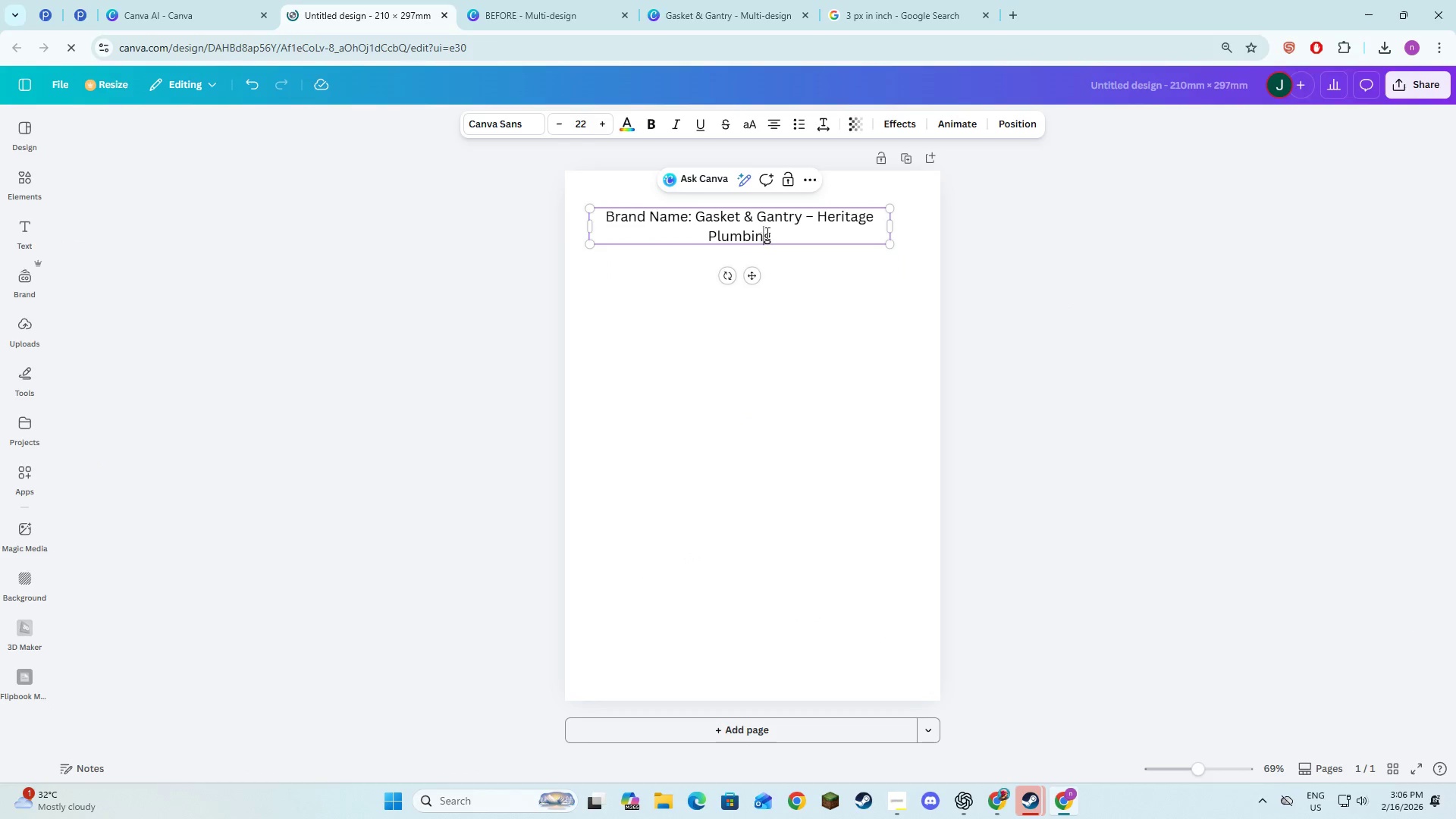 
key(Control+A)
 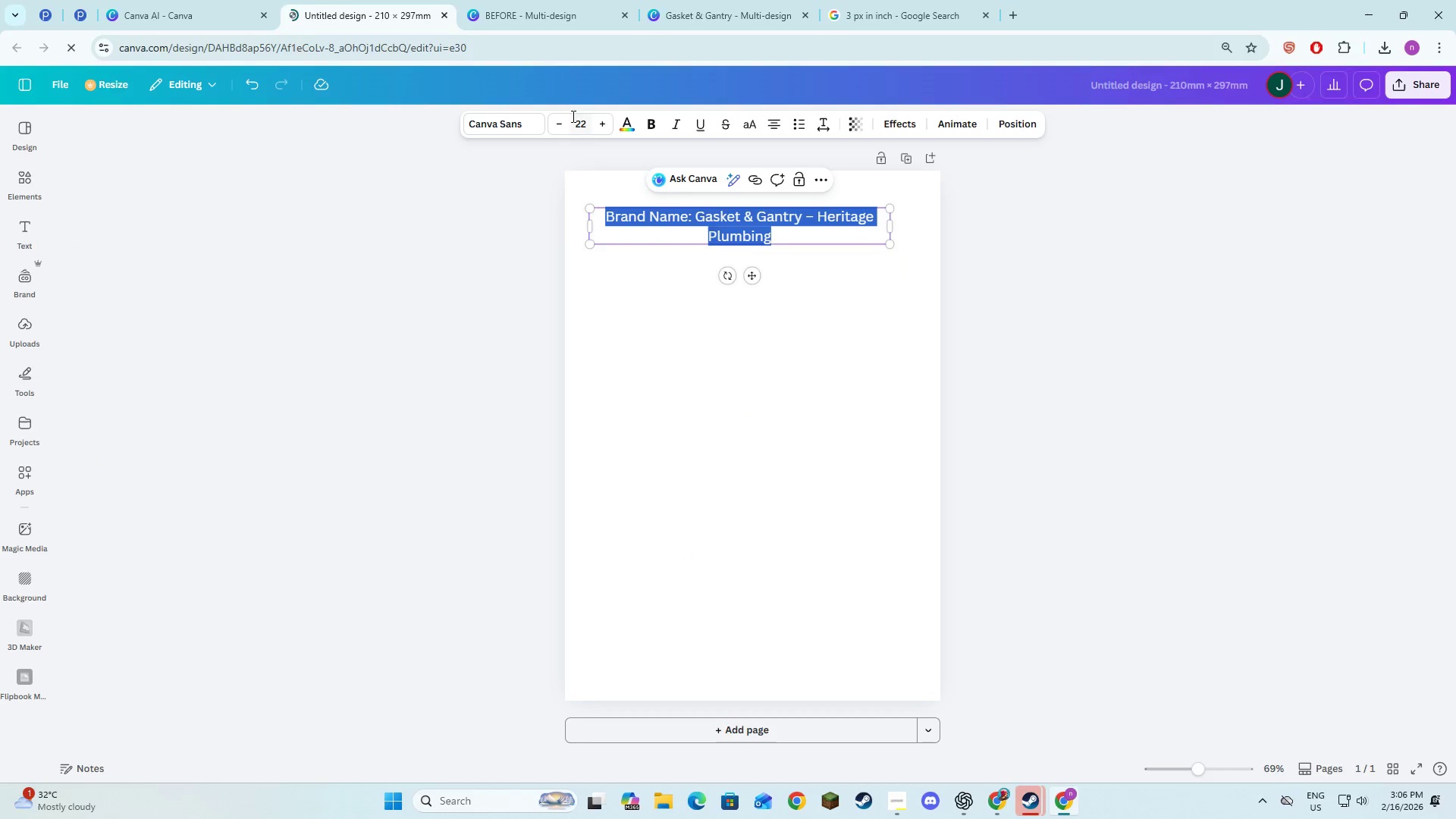 
left_click([569, 119])
 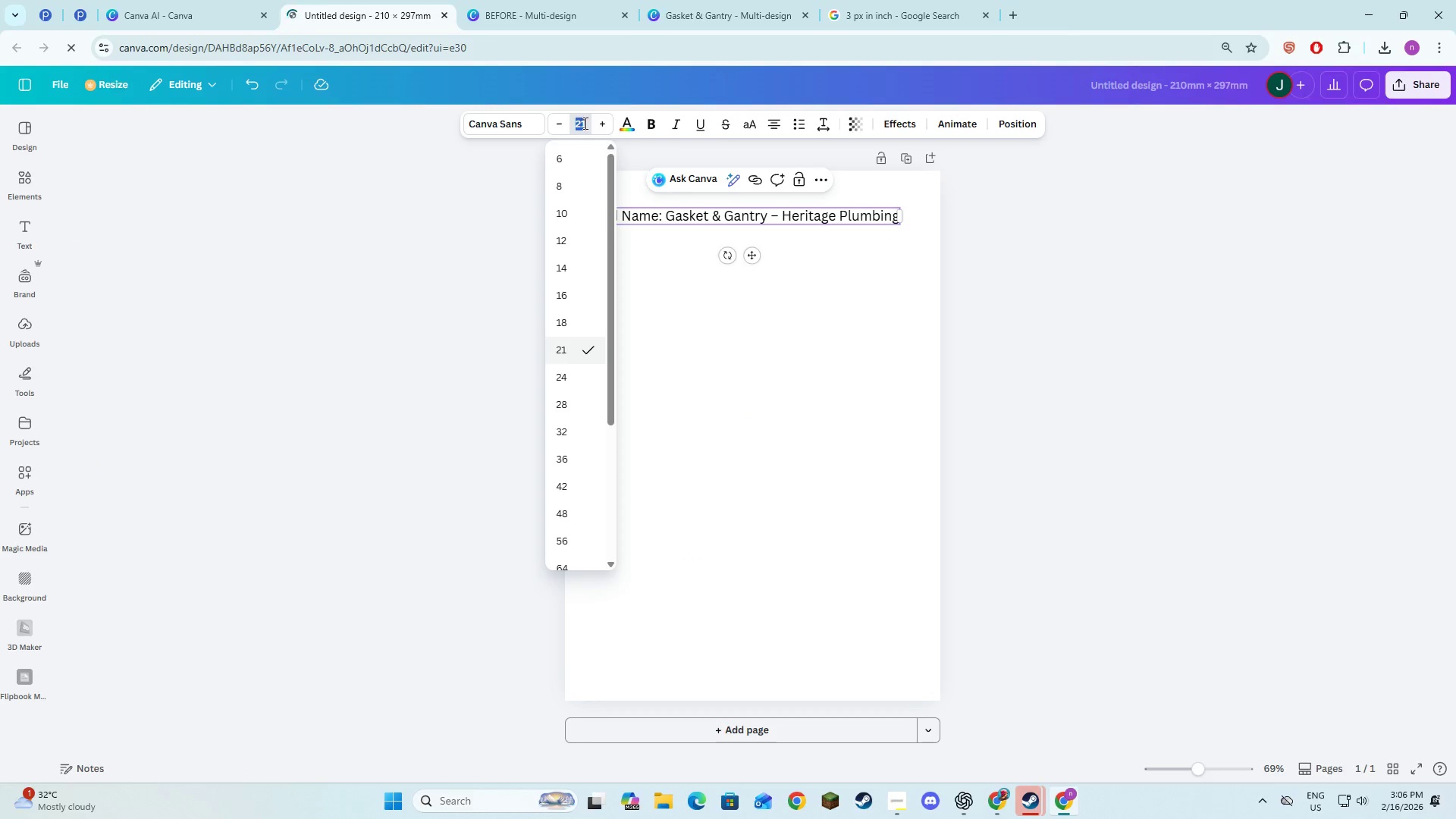 
type(12)
key(NumpadEnter)
 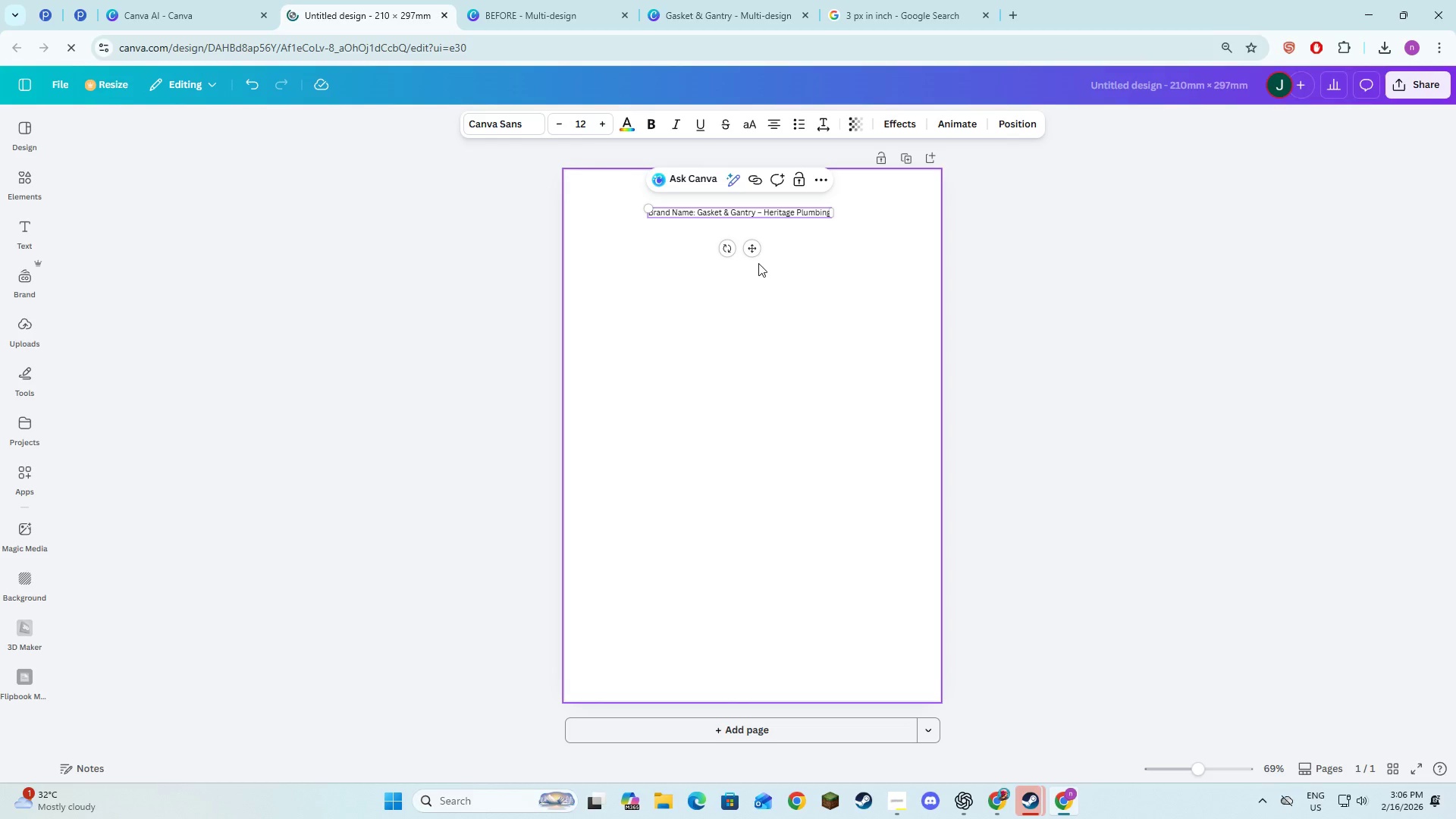 
left_click_drag(start_coordinate=[757, 251], to_coordinate=[714, 251])
 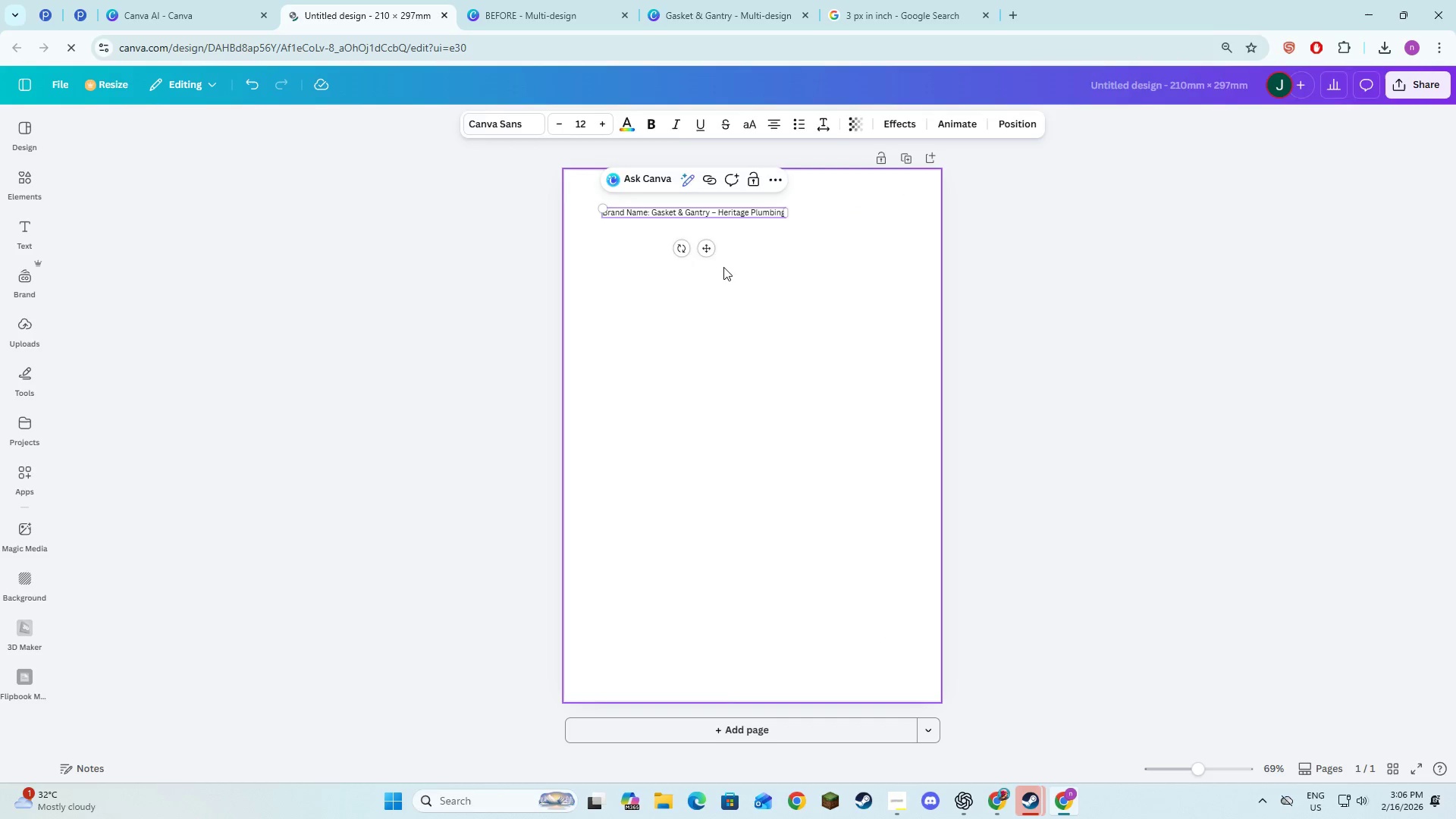 
key(Alt+AltLeft)
 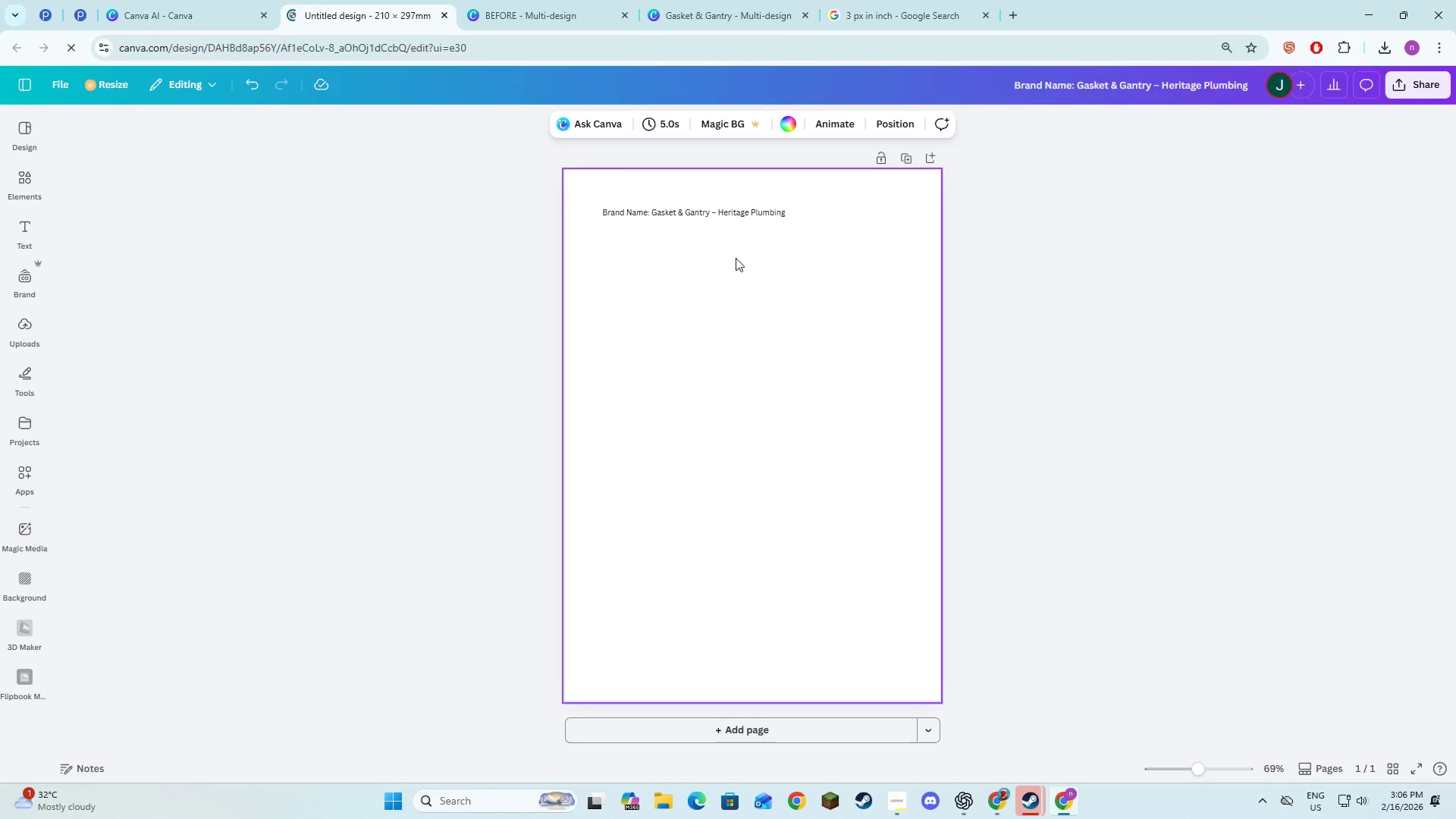 
key(Alt+Tab)
 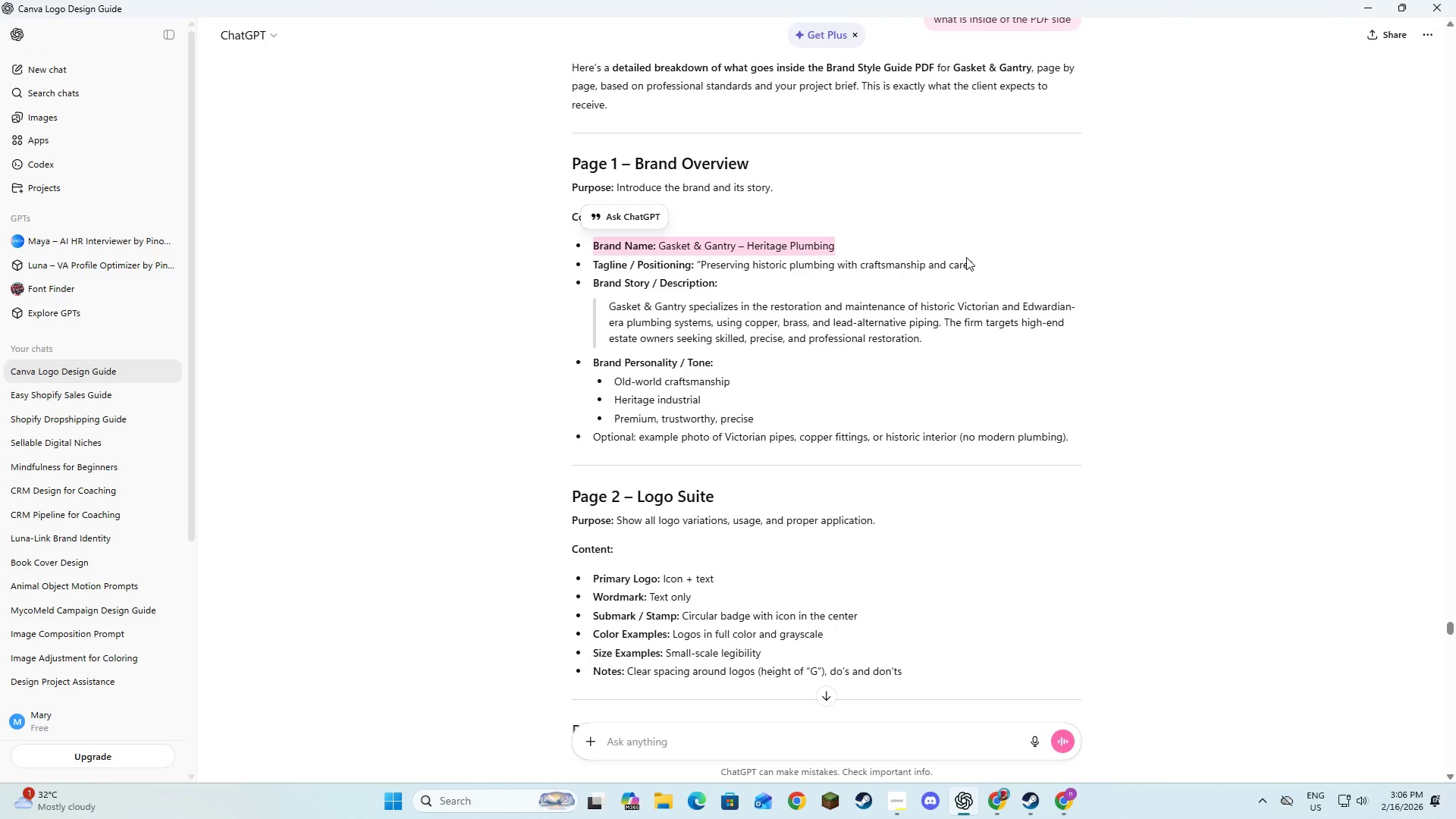 
left_click_drag(start_coordinate=[968, 259], to_coordinate=[595, 265])
 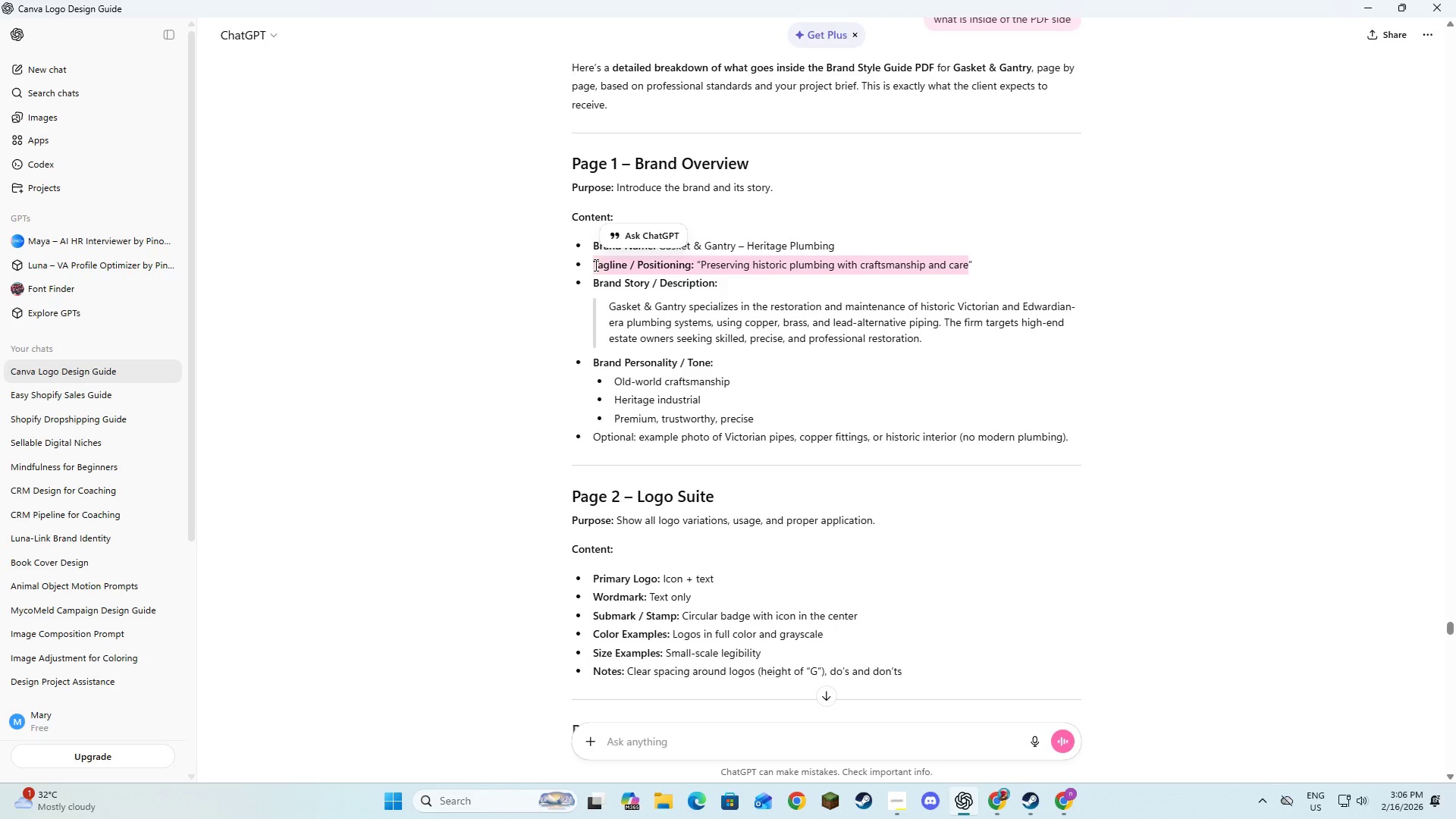 
key(Control+C)
 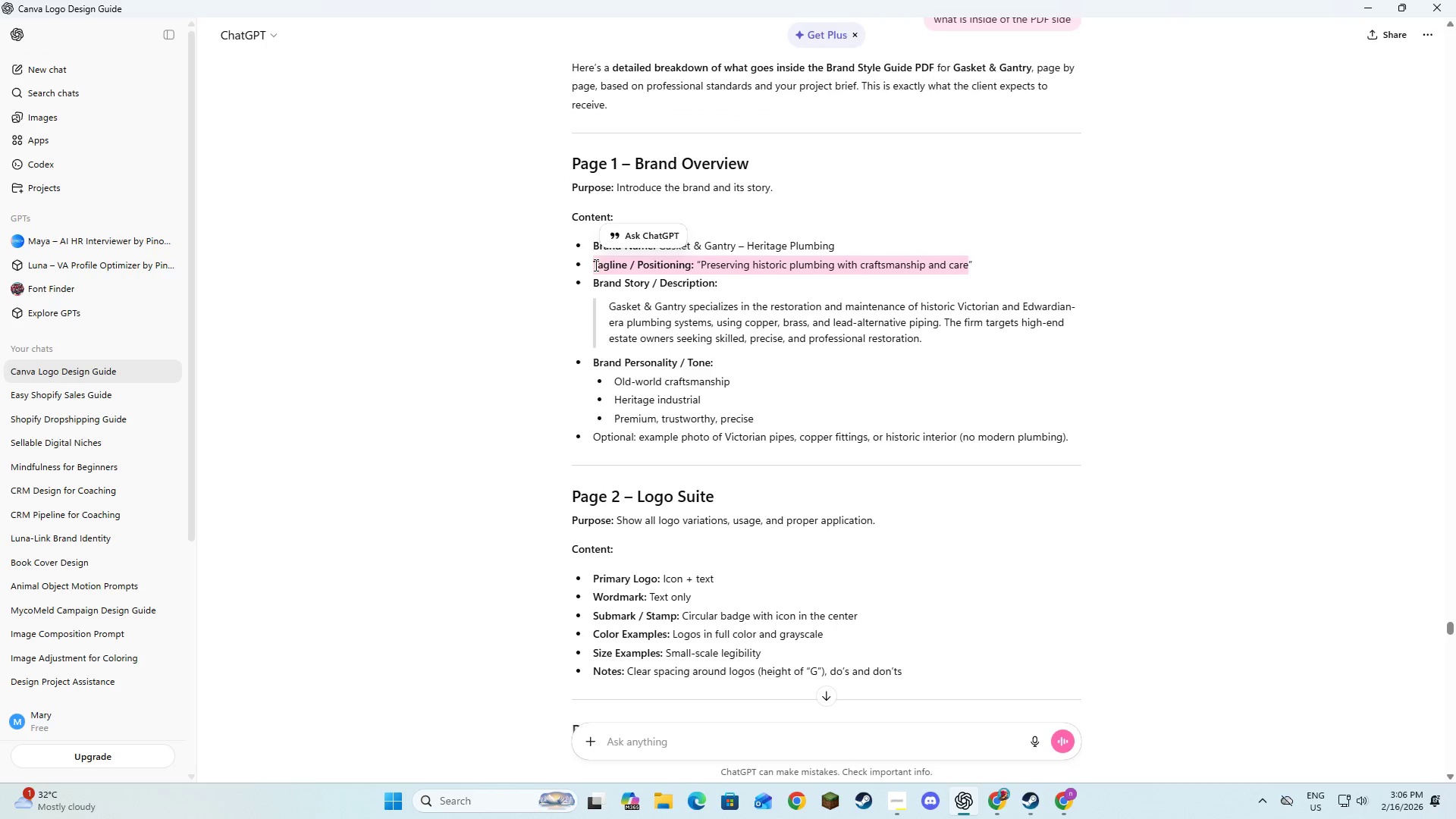 
key(Control+C)
 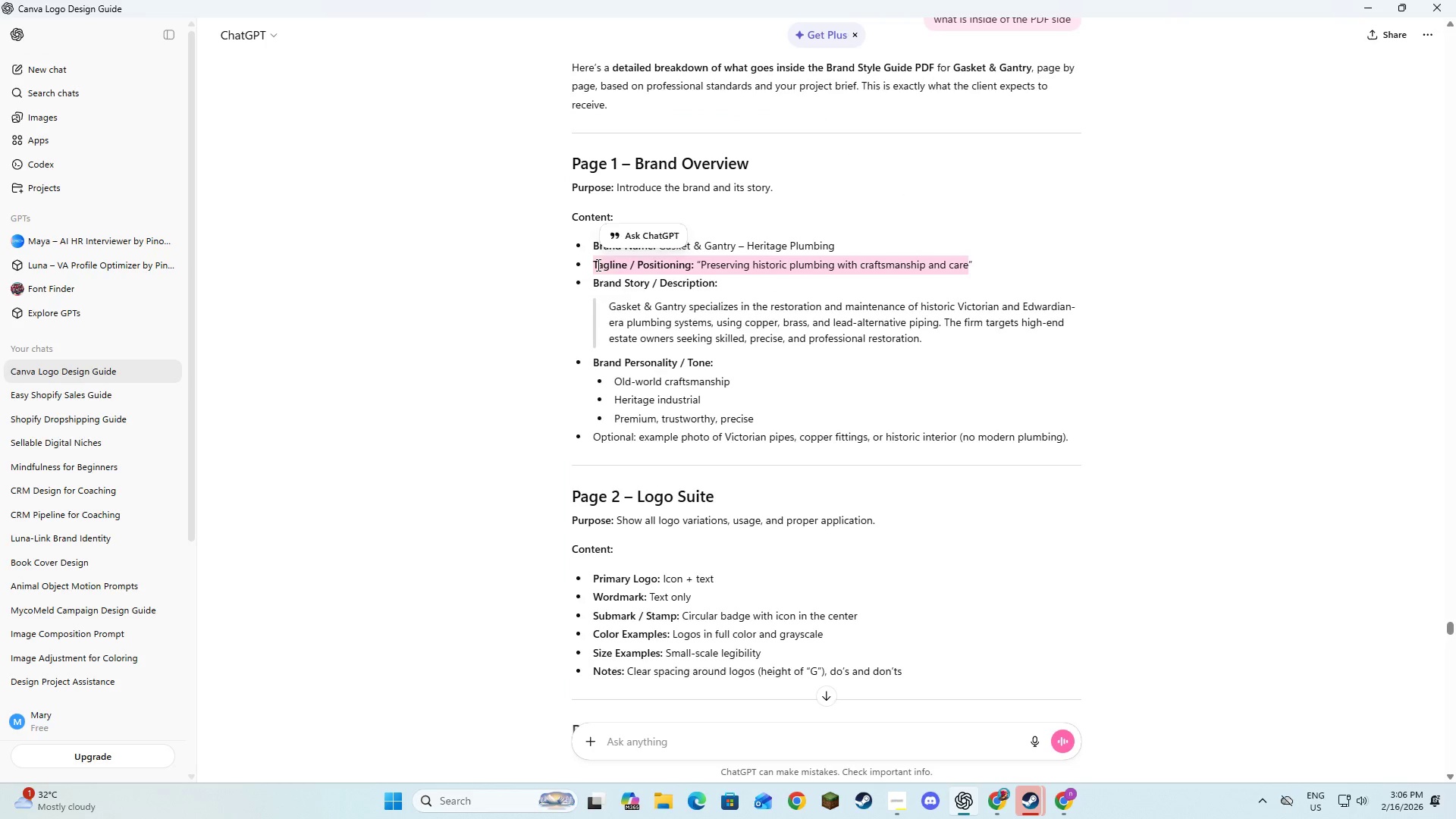 
key(Alt+AltLeft)
 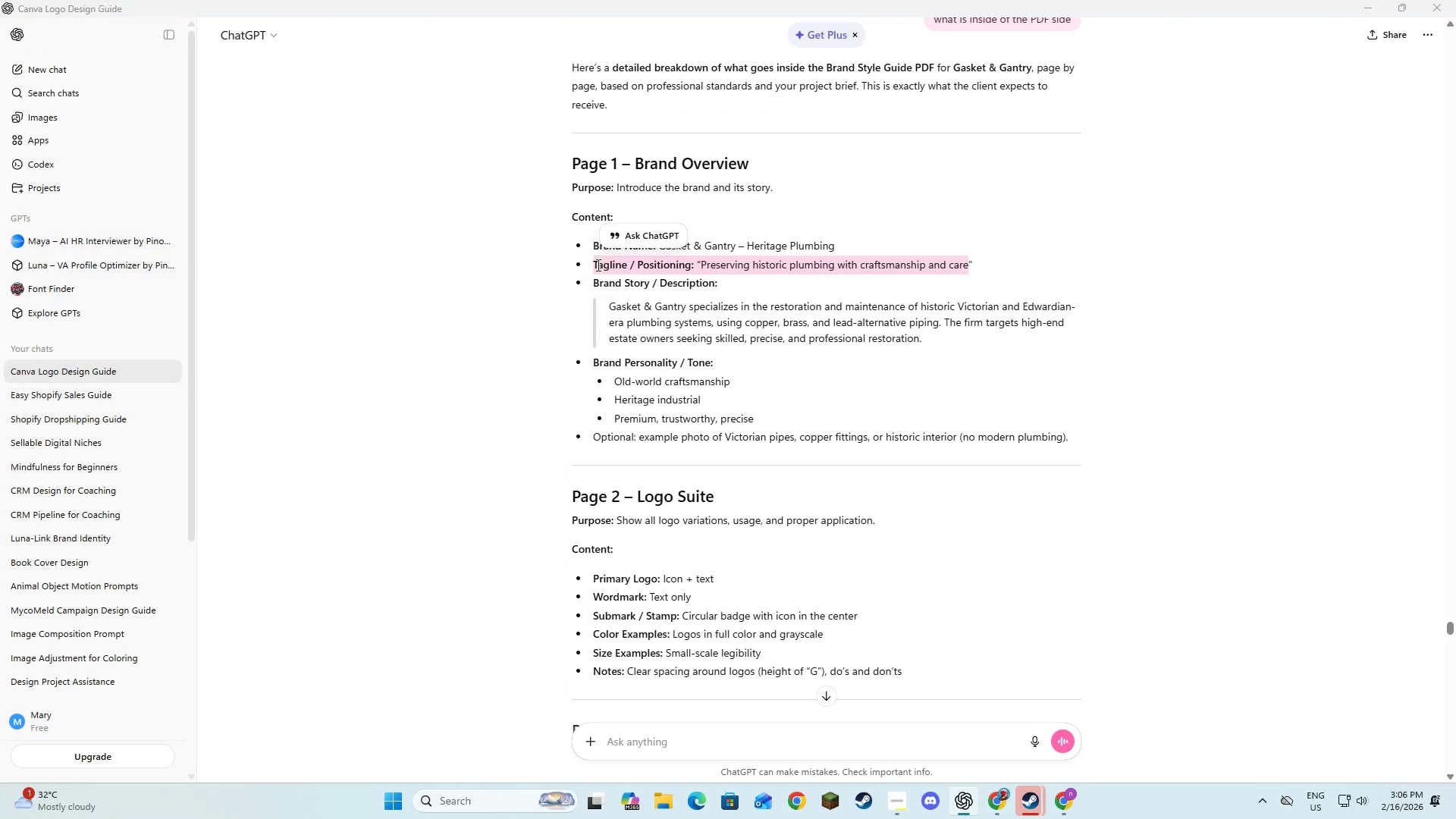 
key(Alt+Tab)
 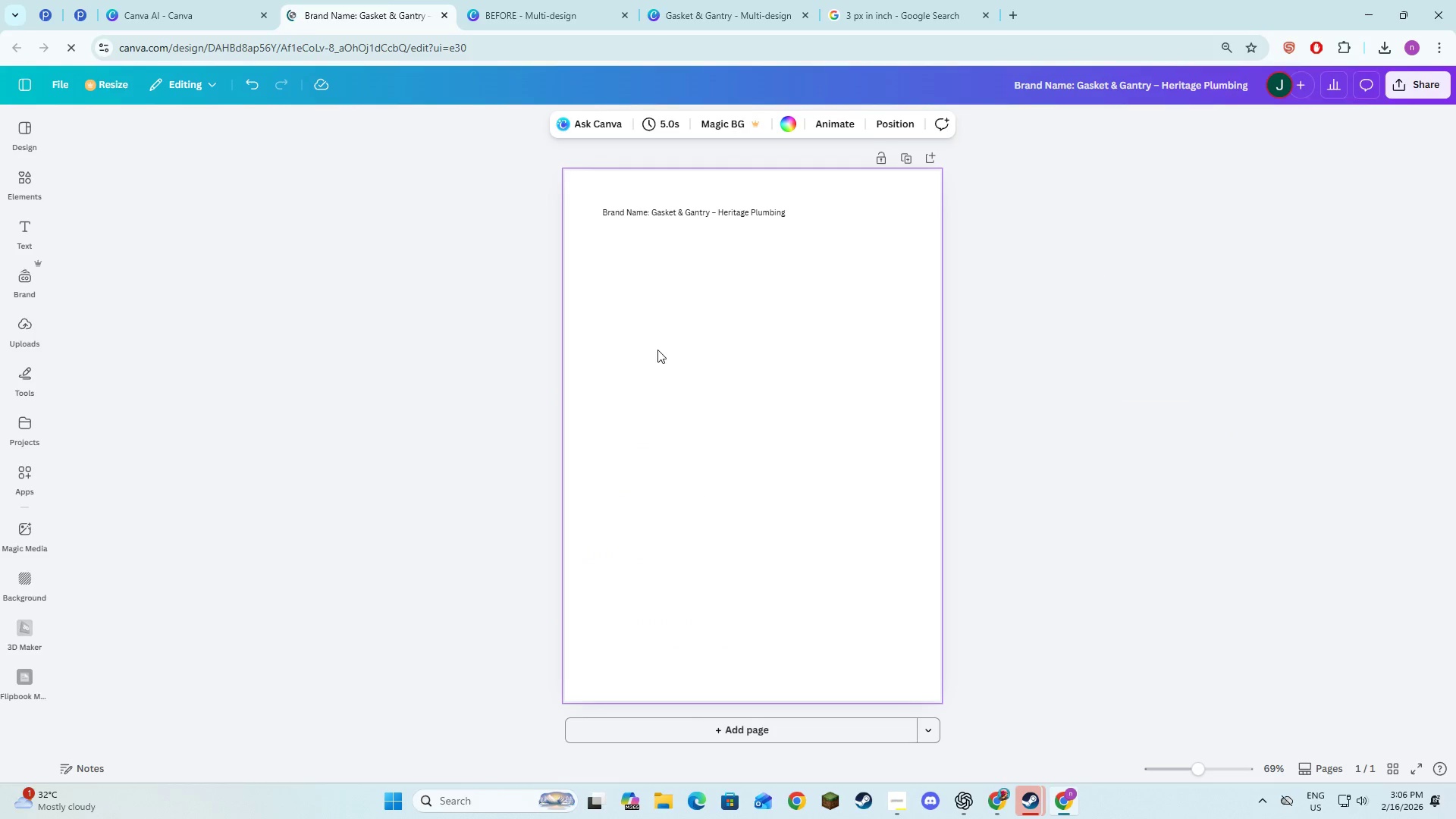 
key(Control+V)
 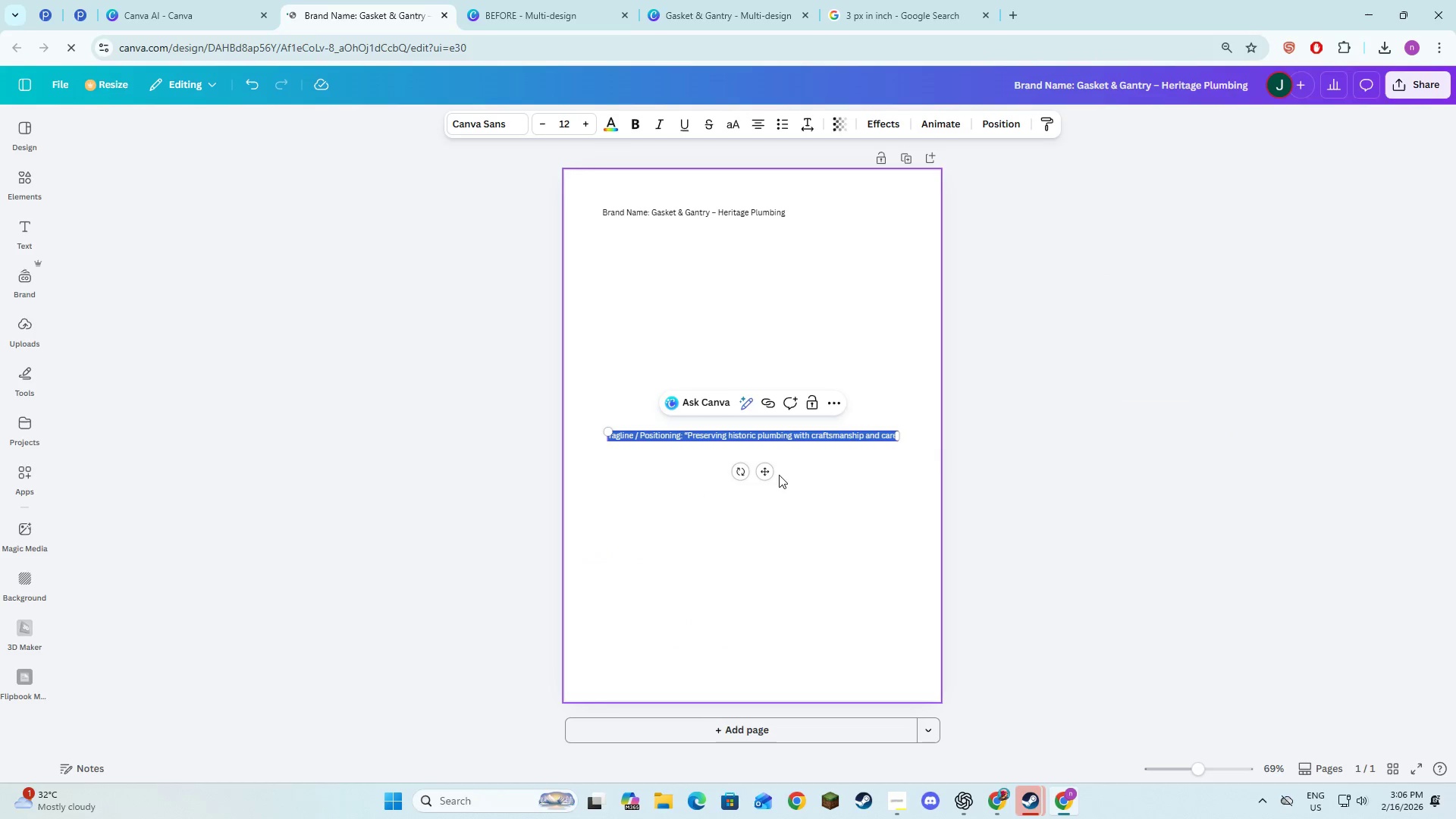 
left_click_drag(start_coordinate=[764, 477], to_coordinate=[758, 270])
 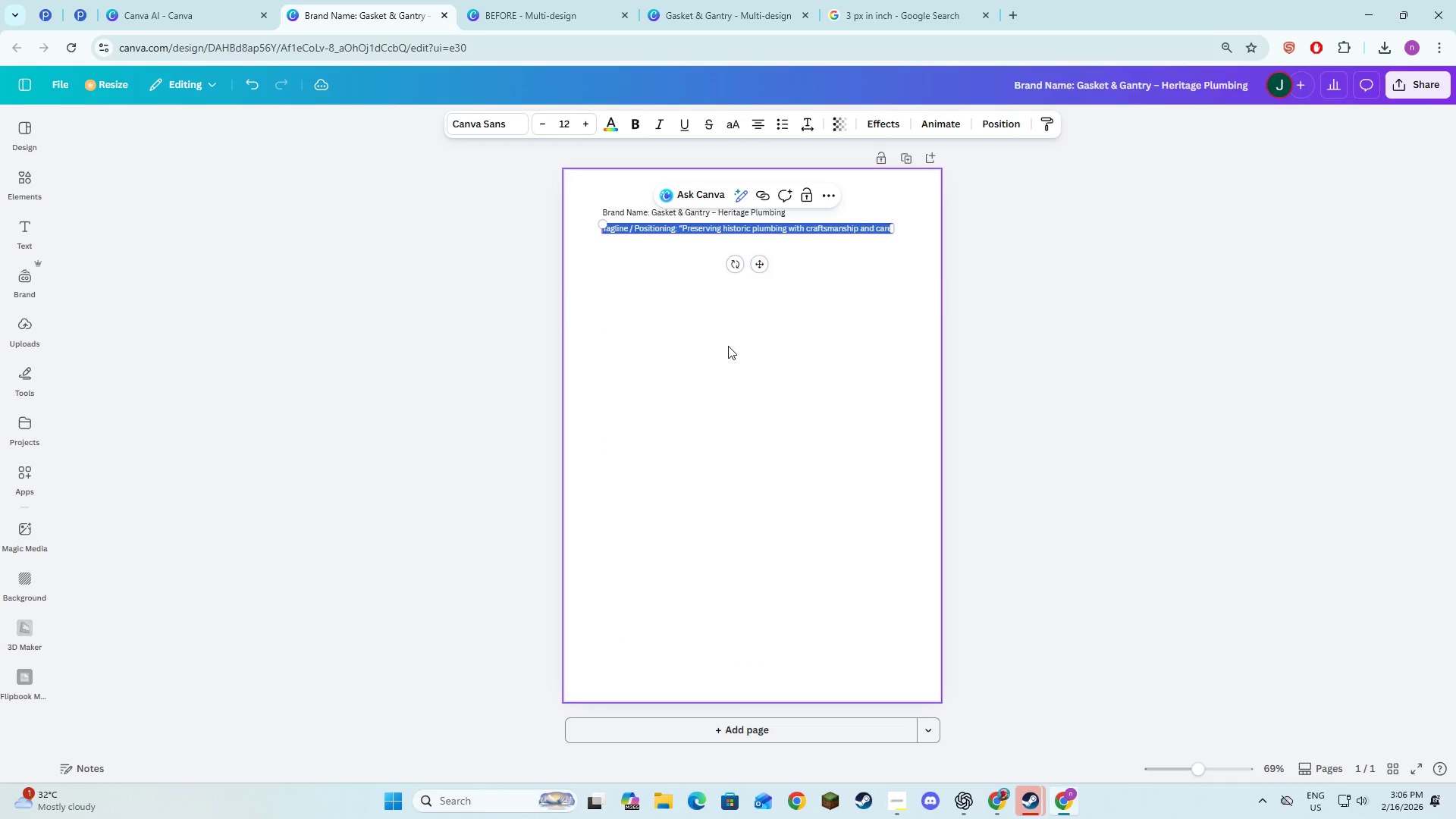 
left_click([728, 347])
 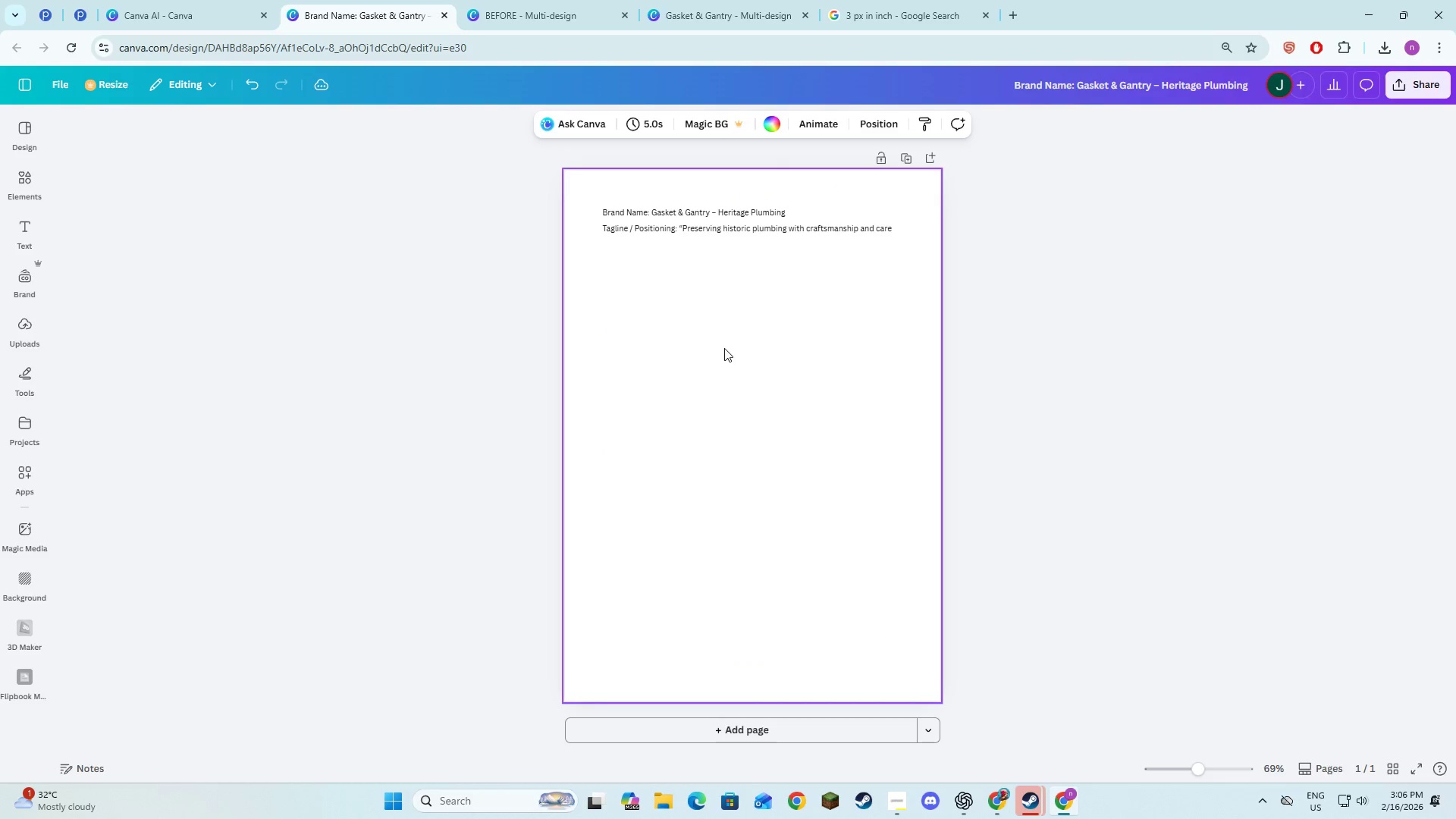 
key(Alt+AltLeft)
 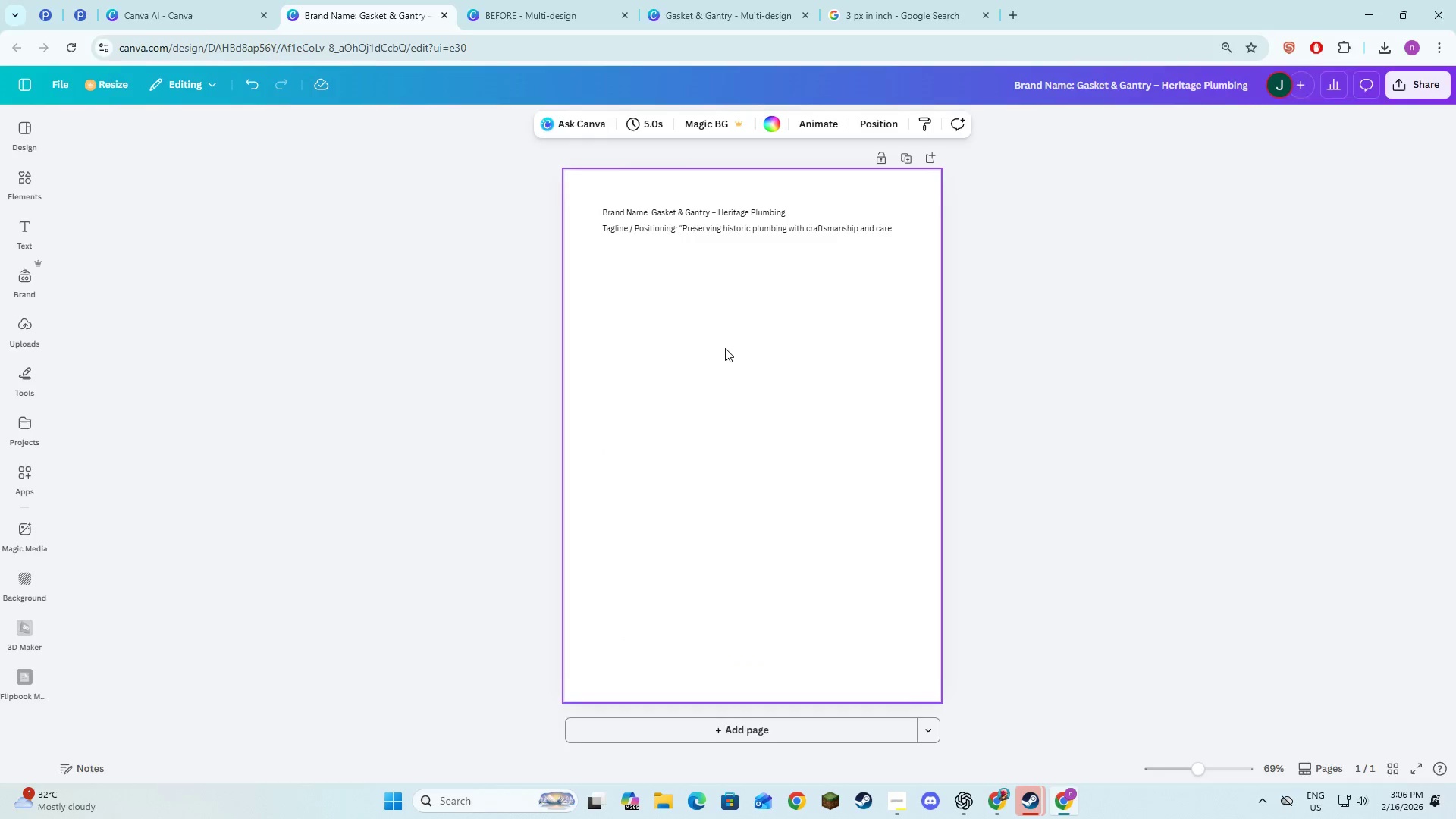 
key(Alt+Tab)
 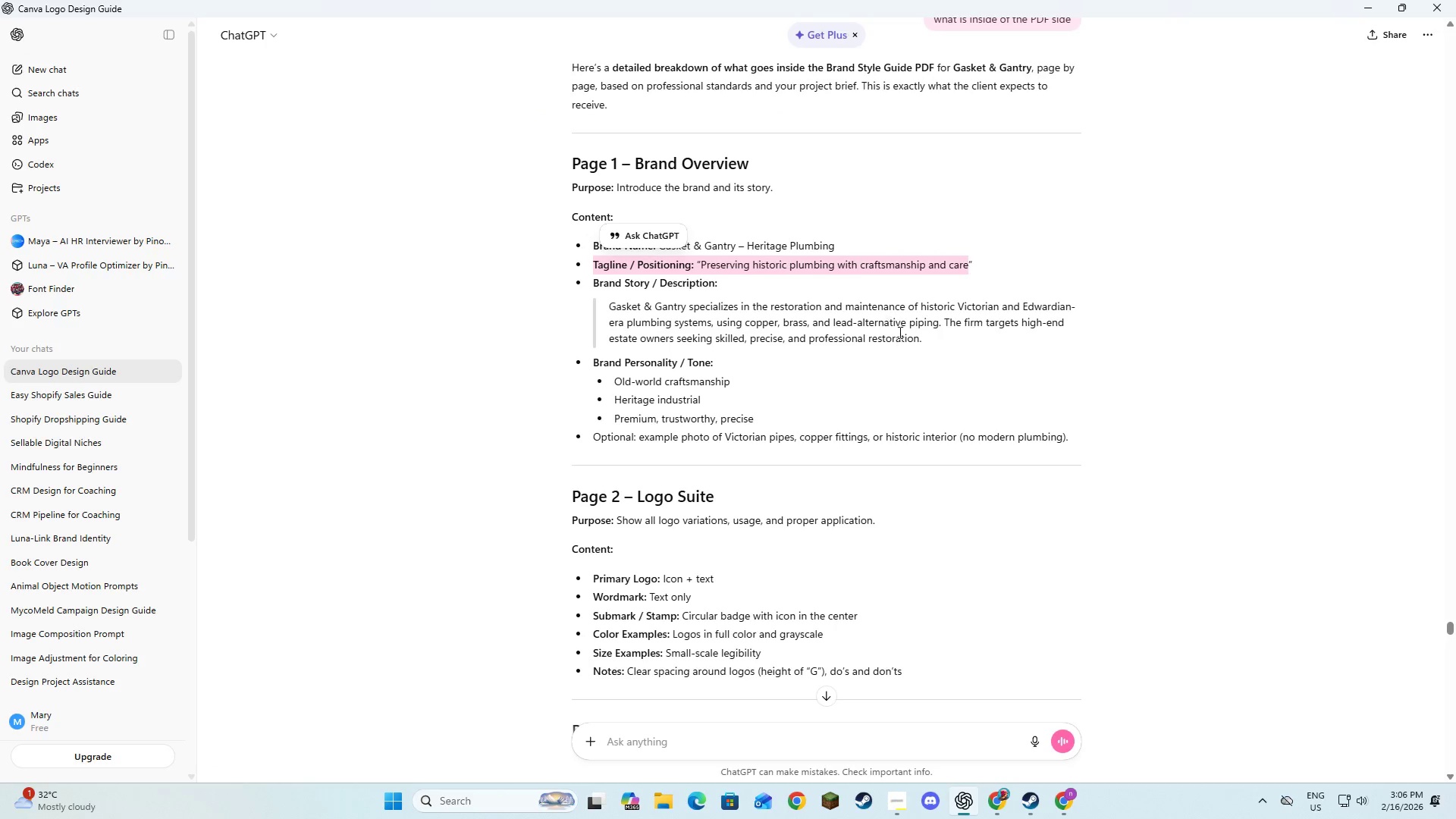 
left_click_drag(start_coordinate=[937, 337], to_coordinate=[593, 284])
 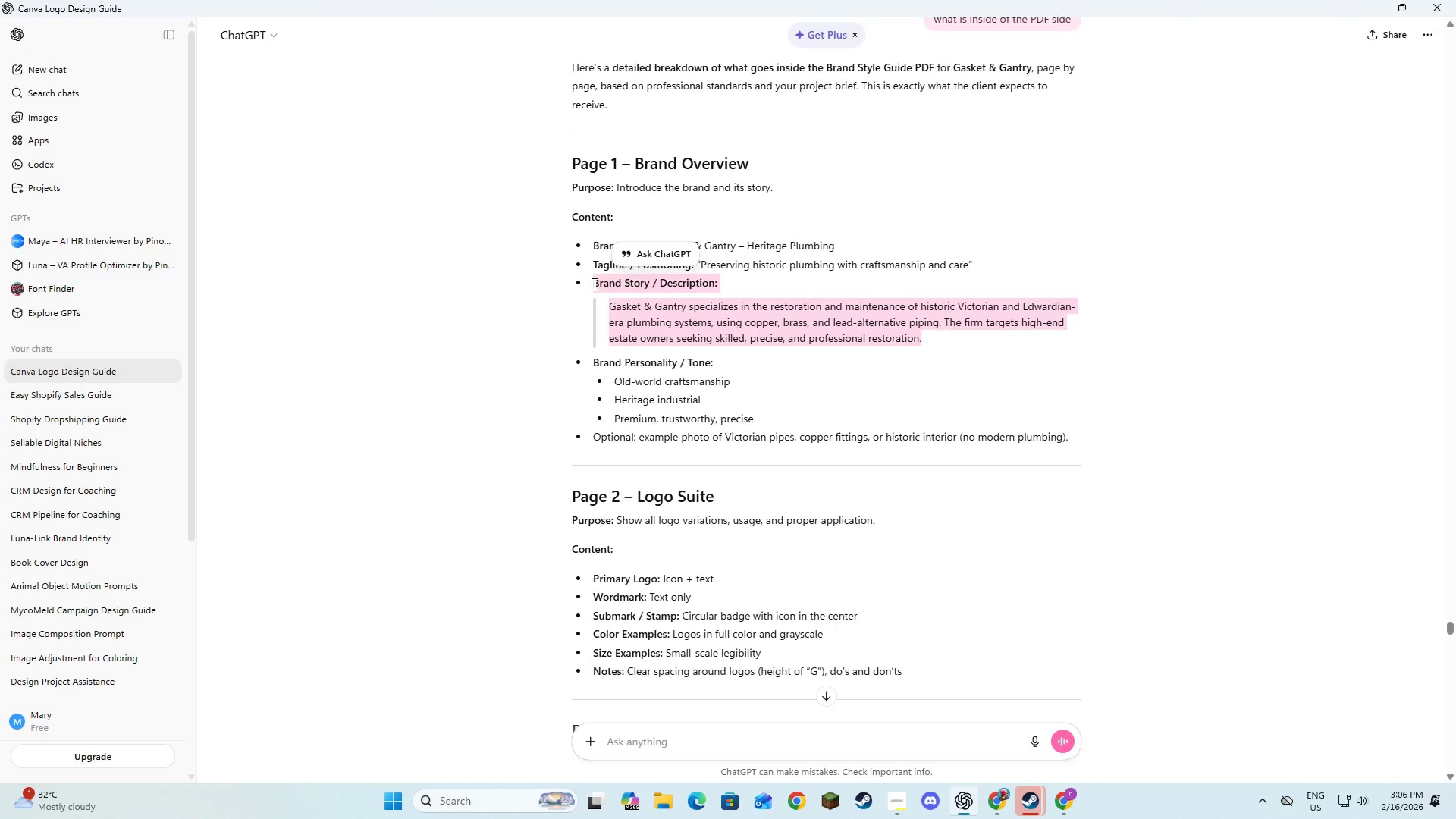 
key(Control+C)
 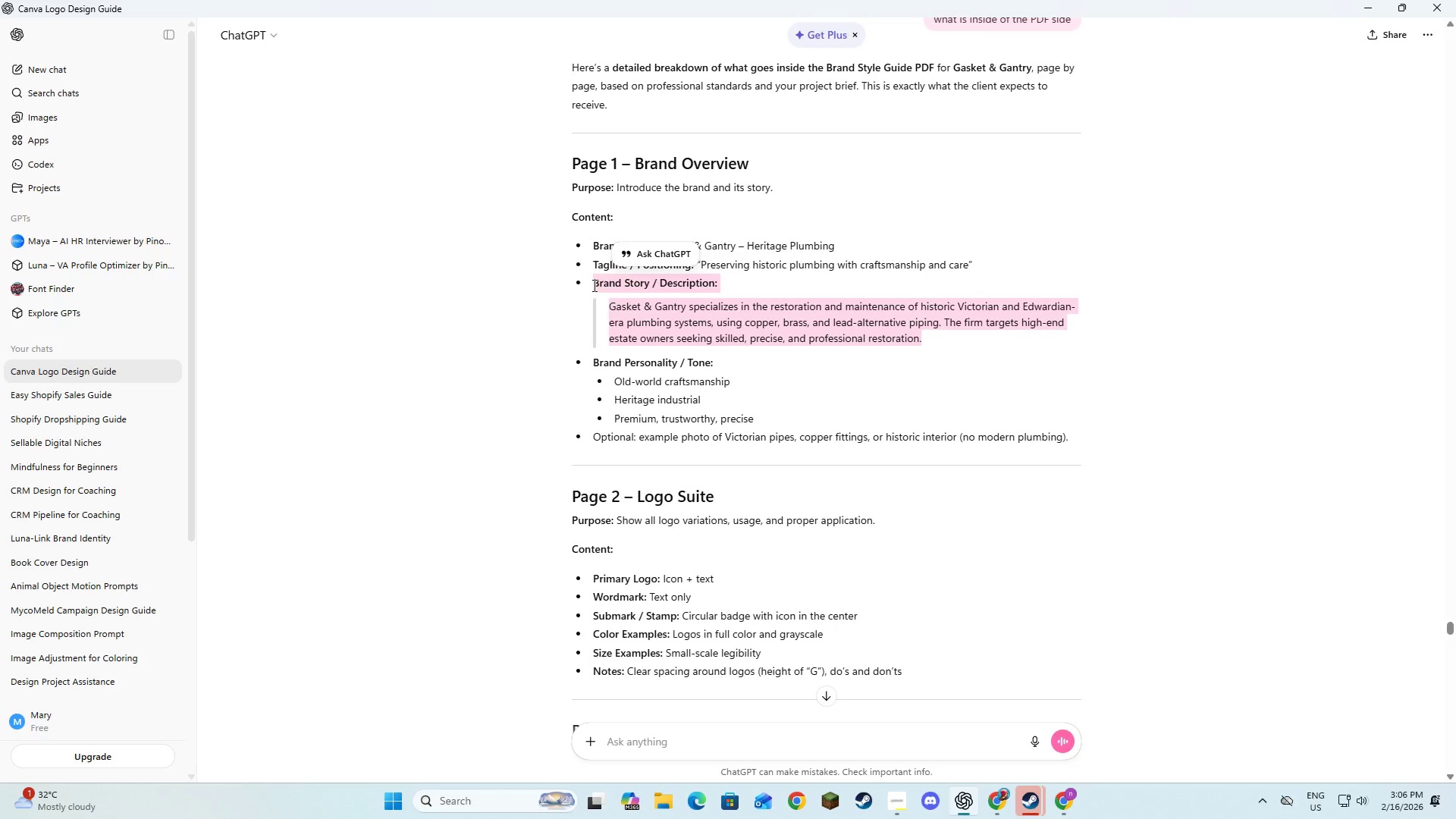 
key(Control+C)
 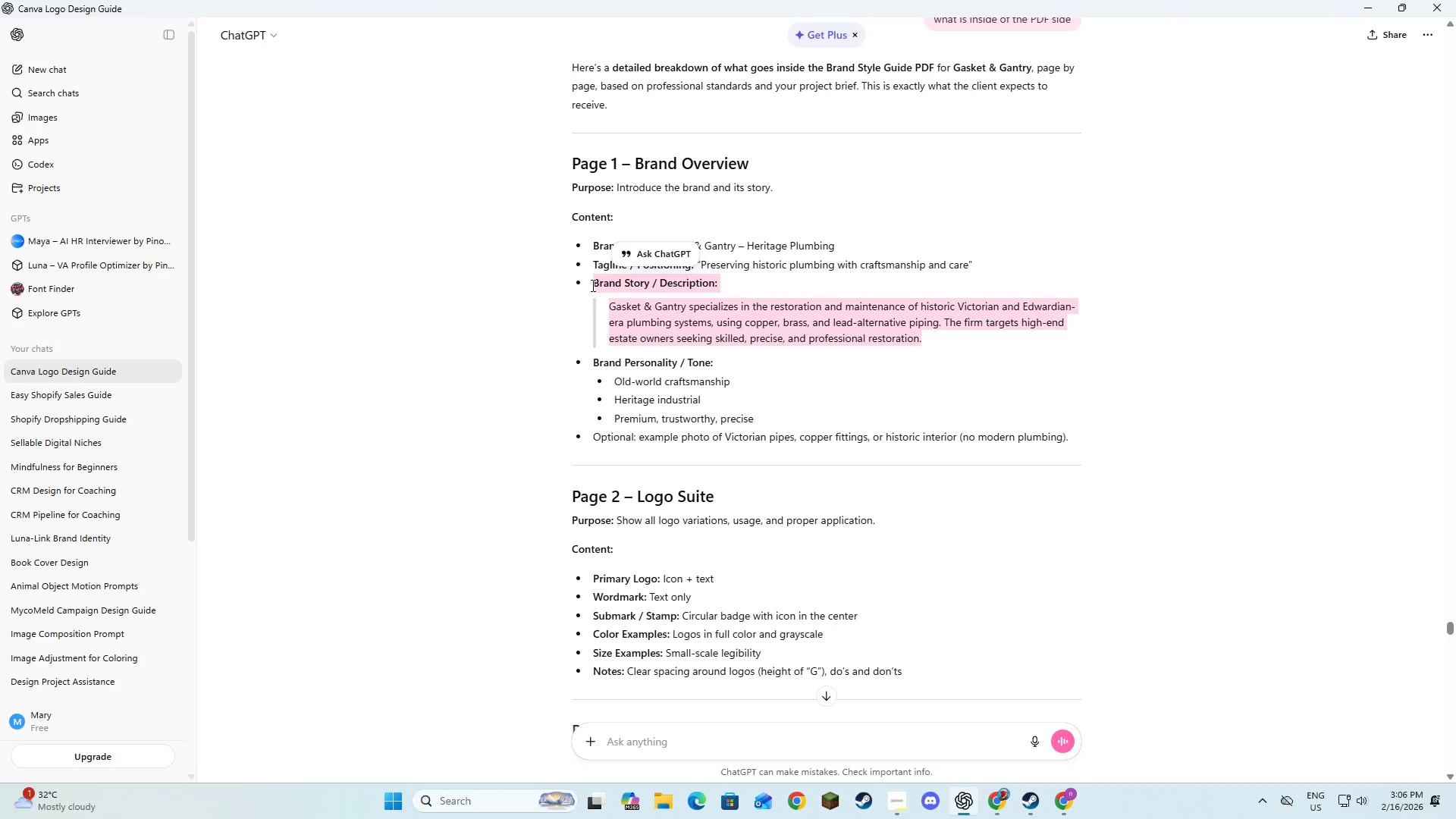 
key(Alt+AltLeft)
 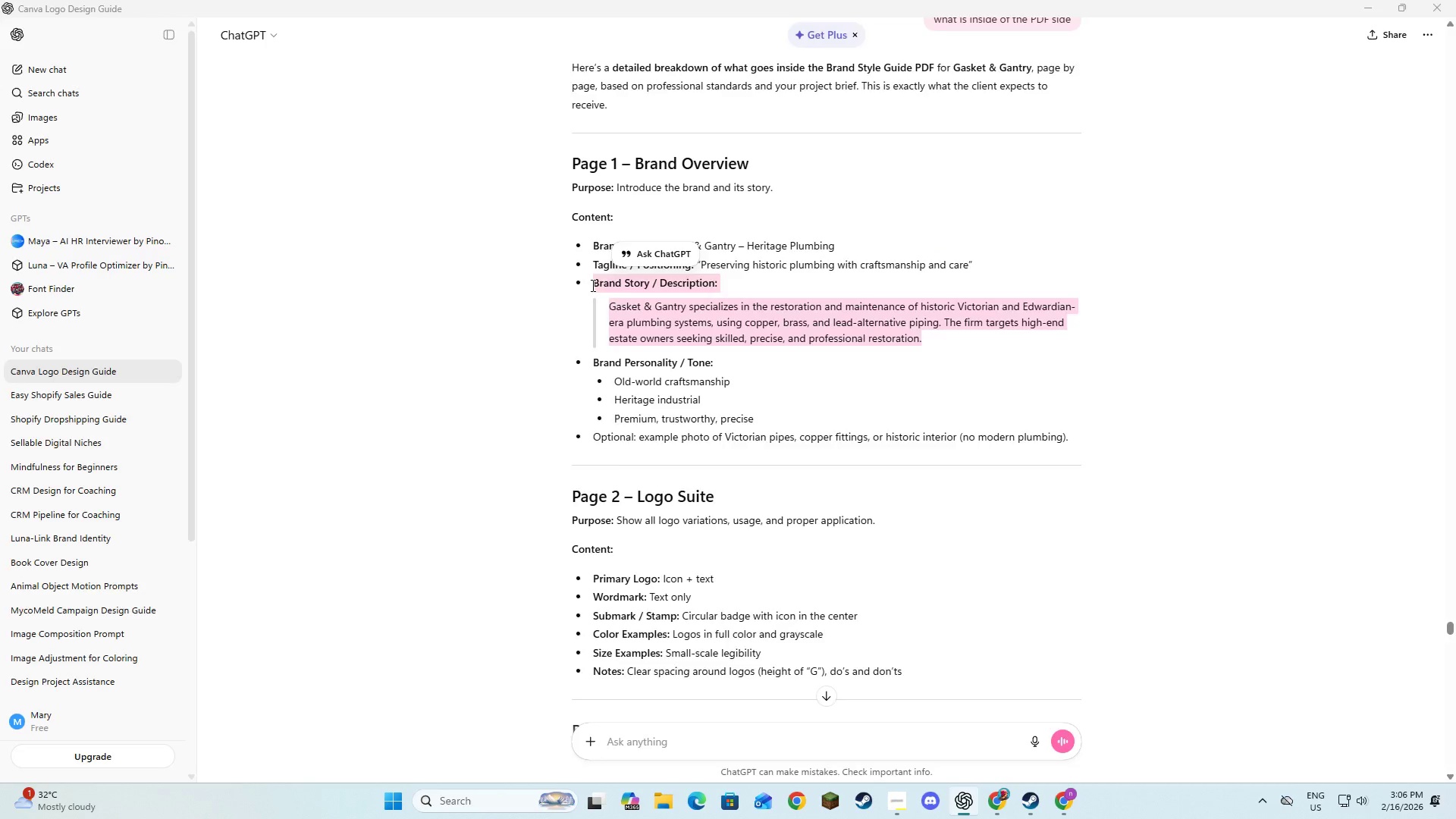 
key(Alt+Tab)
 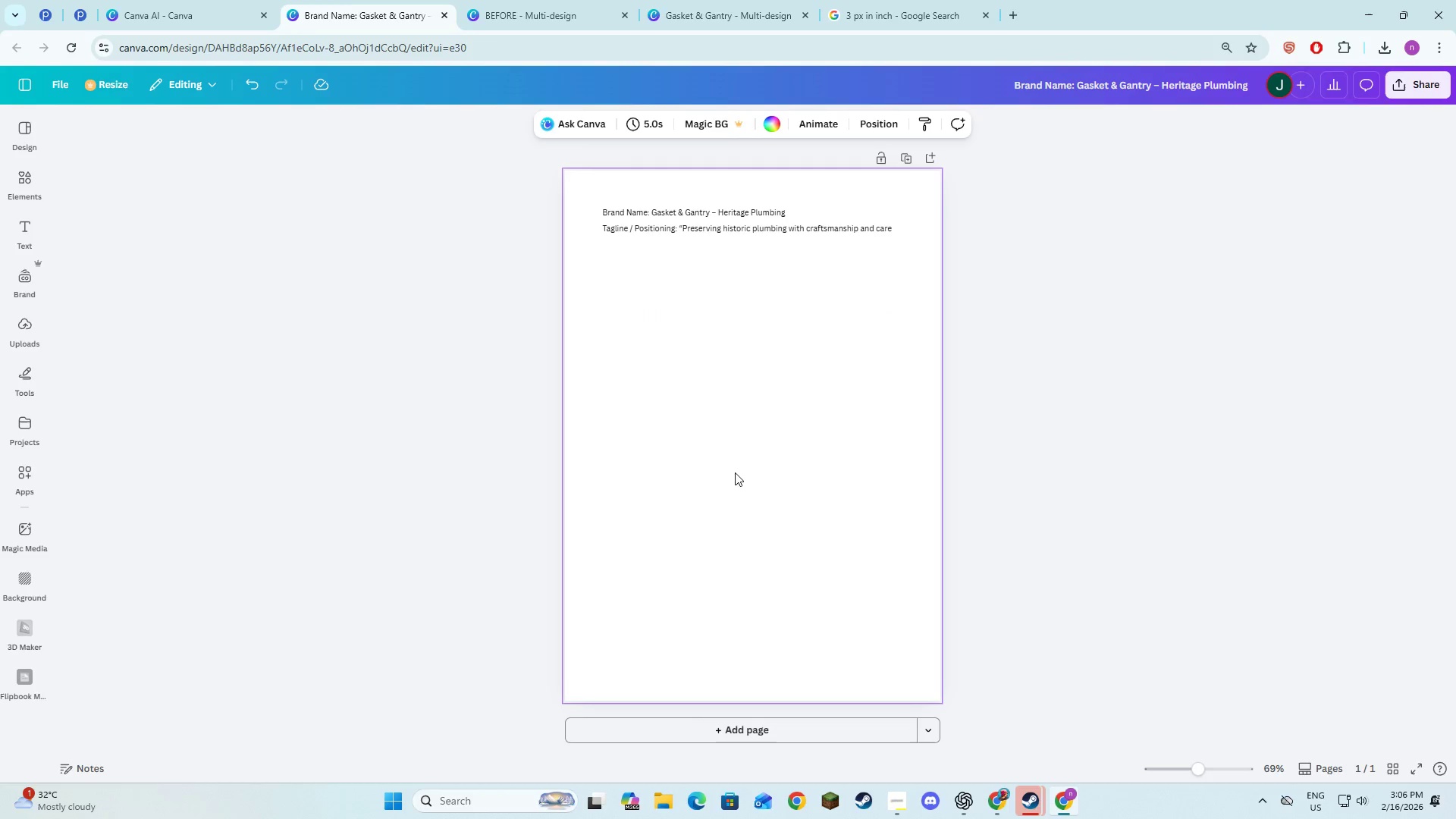 
left_click([736, 472])
 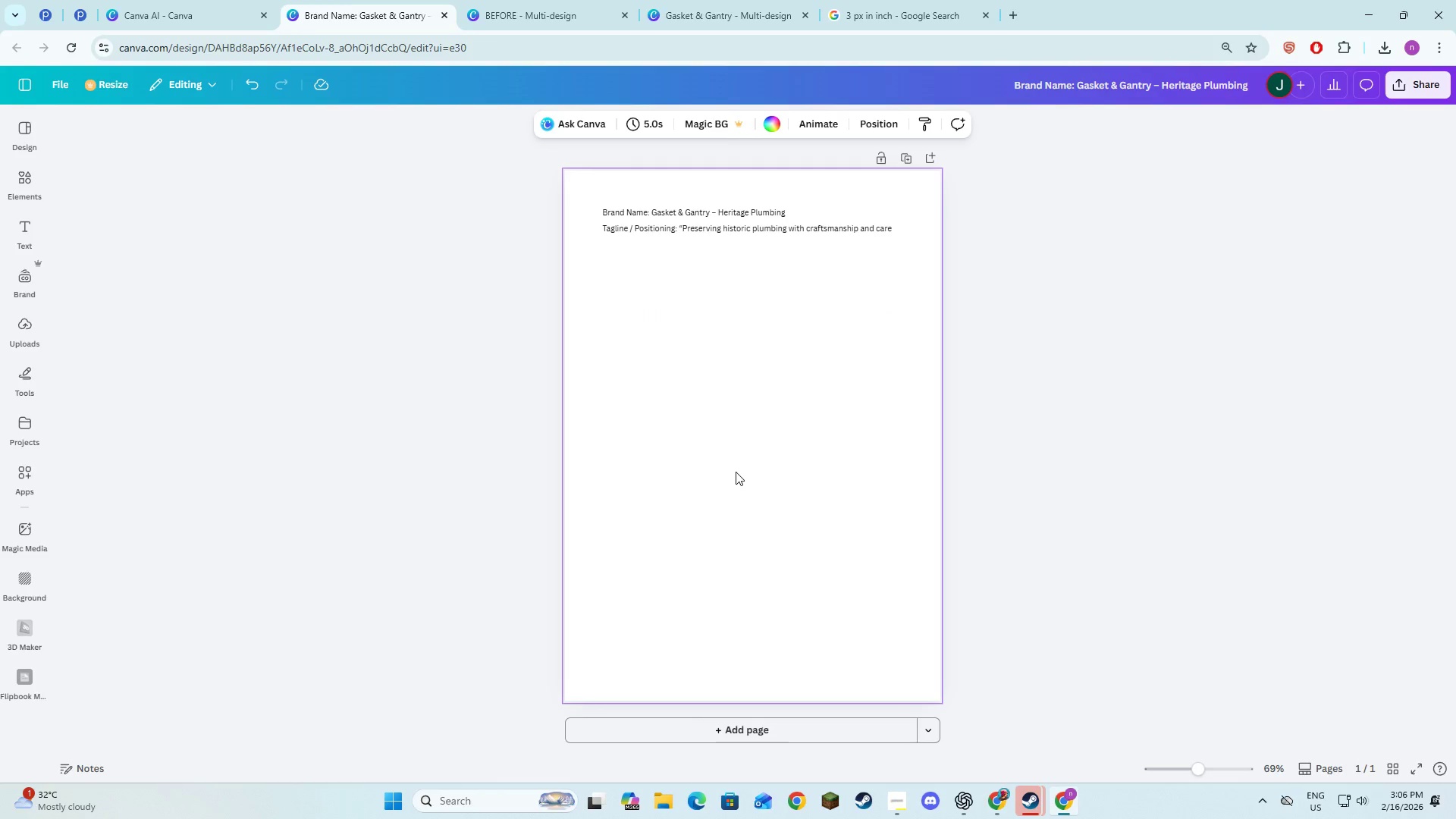 
key(Control+V)
 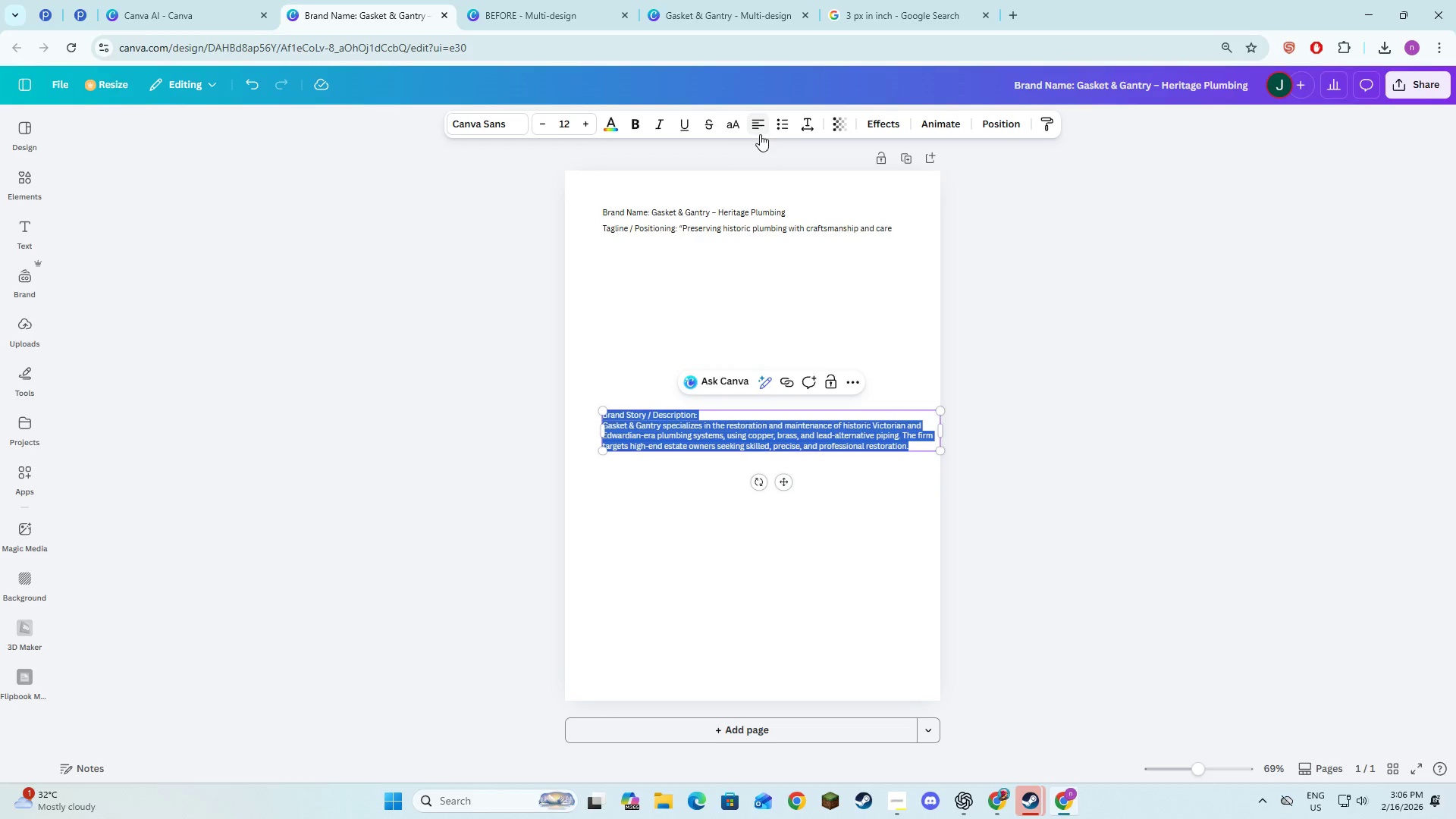 
left_click_drag(start_coordinate=[783, 481], to_coordinate=[781, 316])
 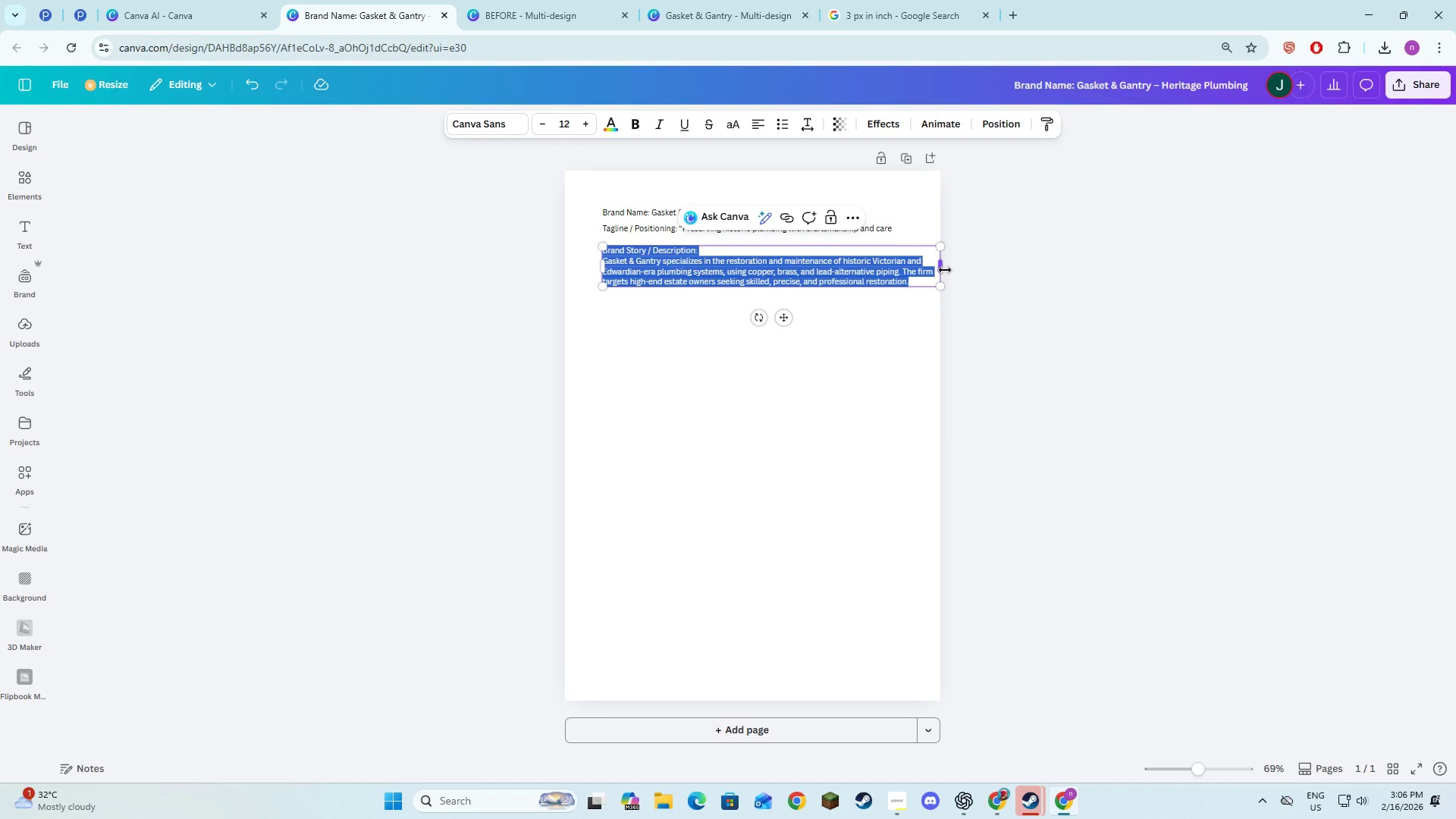 
left_click_drag(start_coordinate=[942, 270], to_coordinate=[933, 274])
 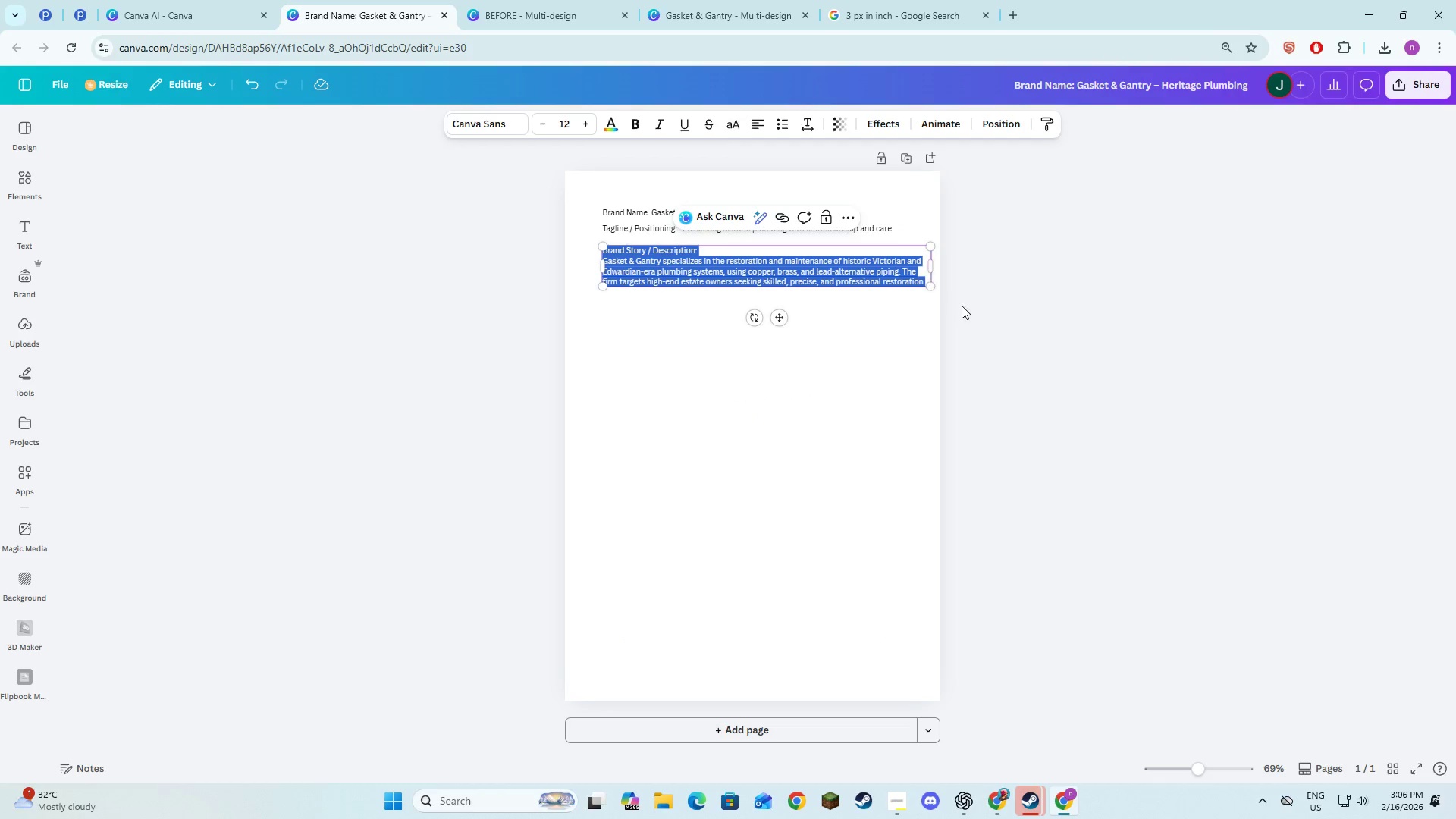 
left_click([962, 306])
 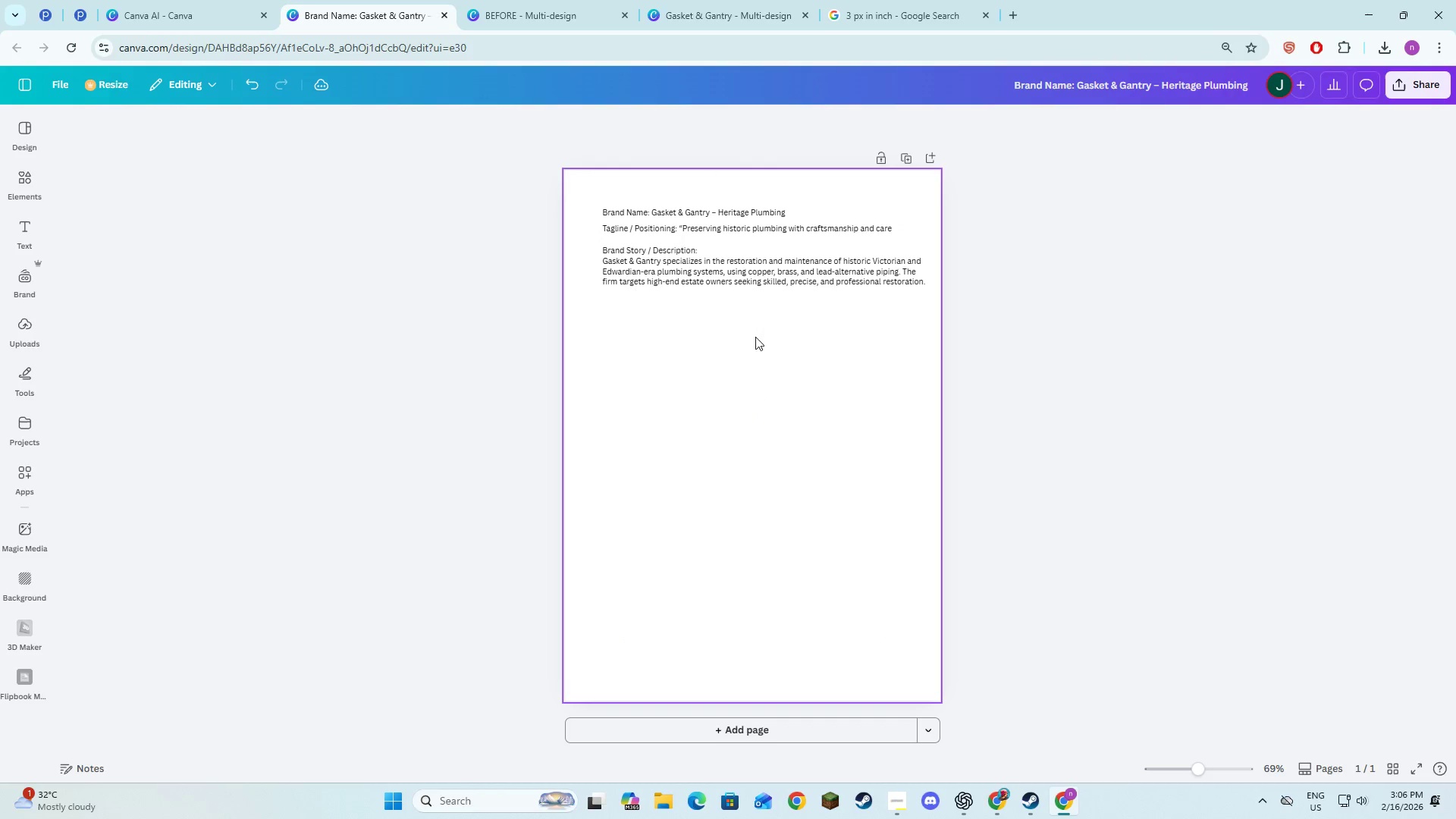 
left_click([752, 342])
 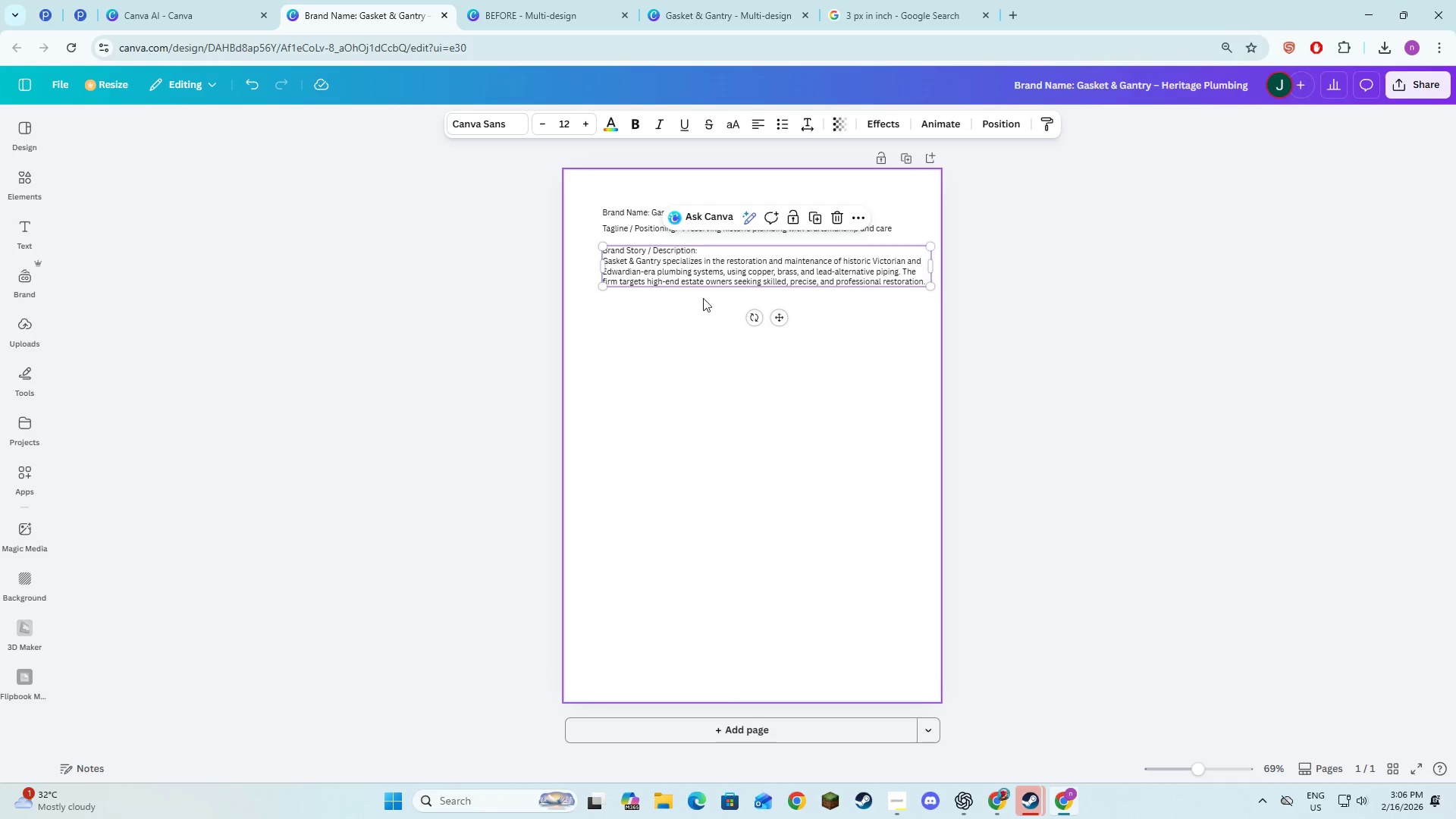 
left_click_drag(start_coordinate=[708, 278], to_coordinate=[707, 274])
 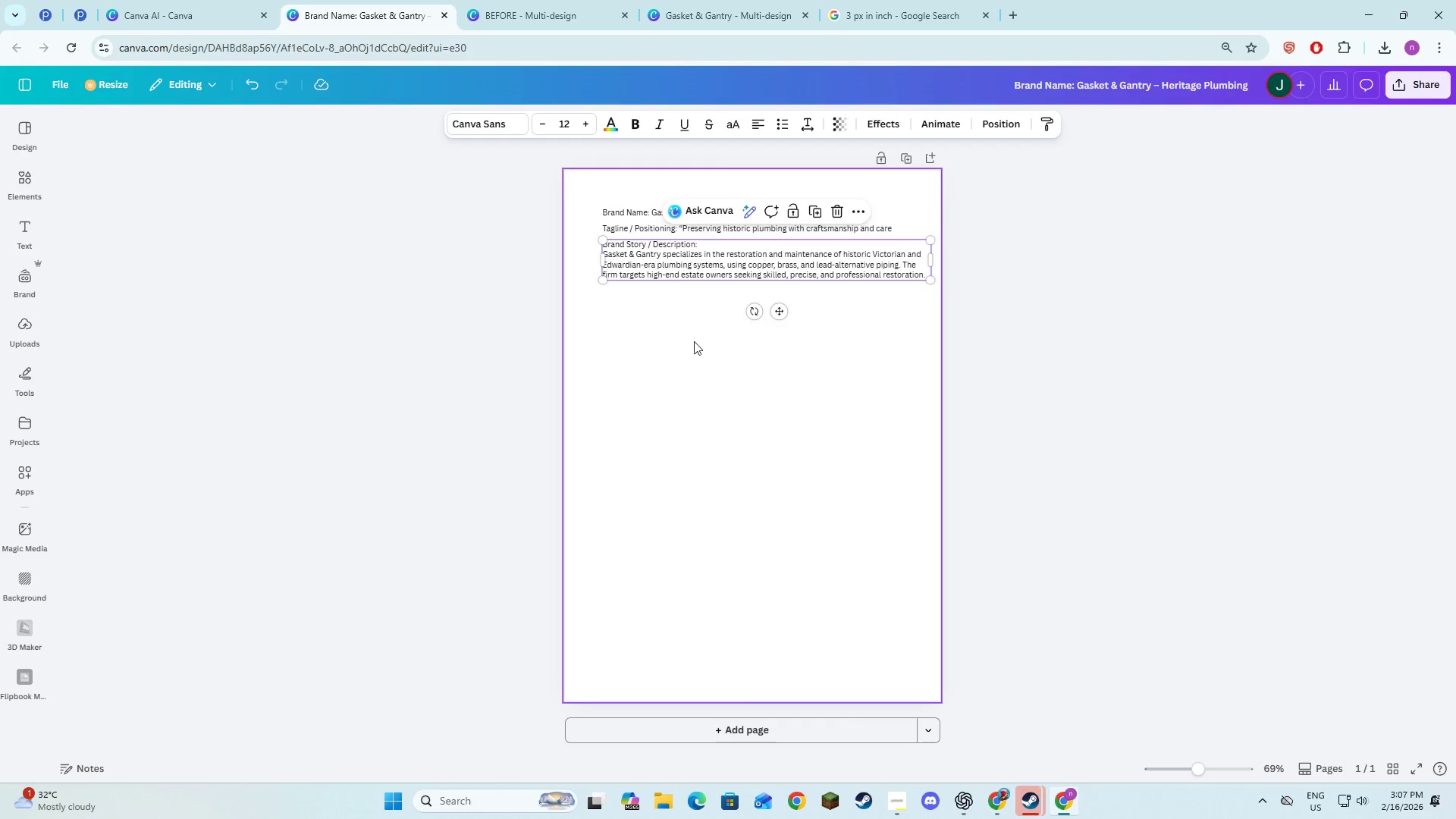 
left_click([694, 341])
 